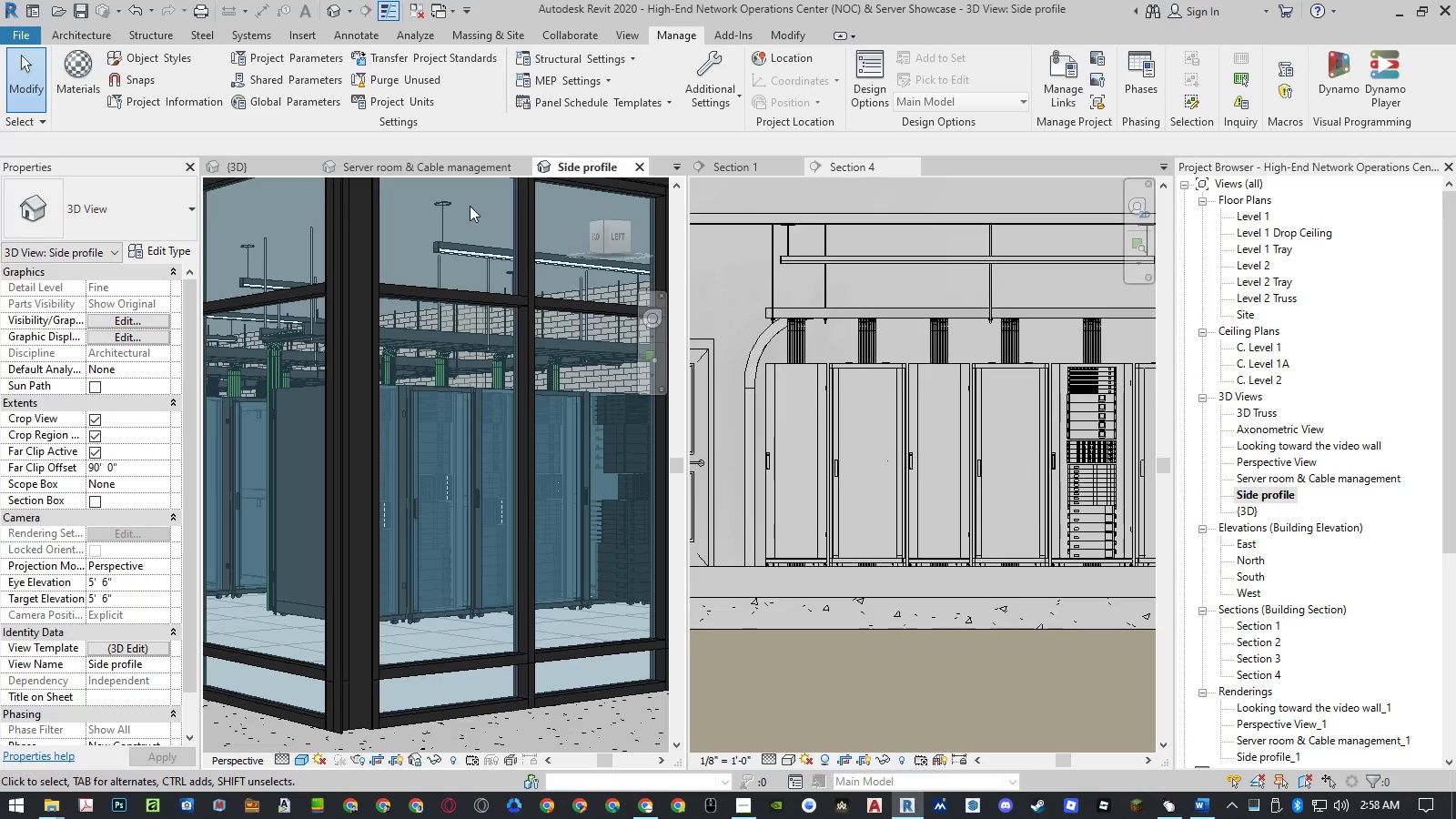 
mouse_move([431, 203])
 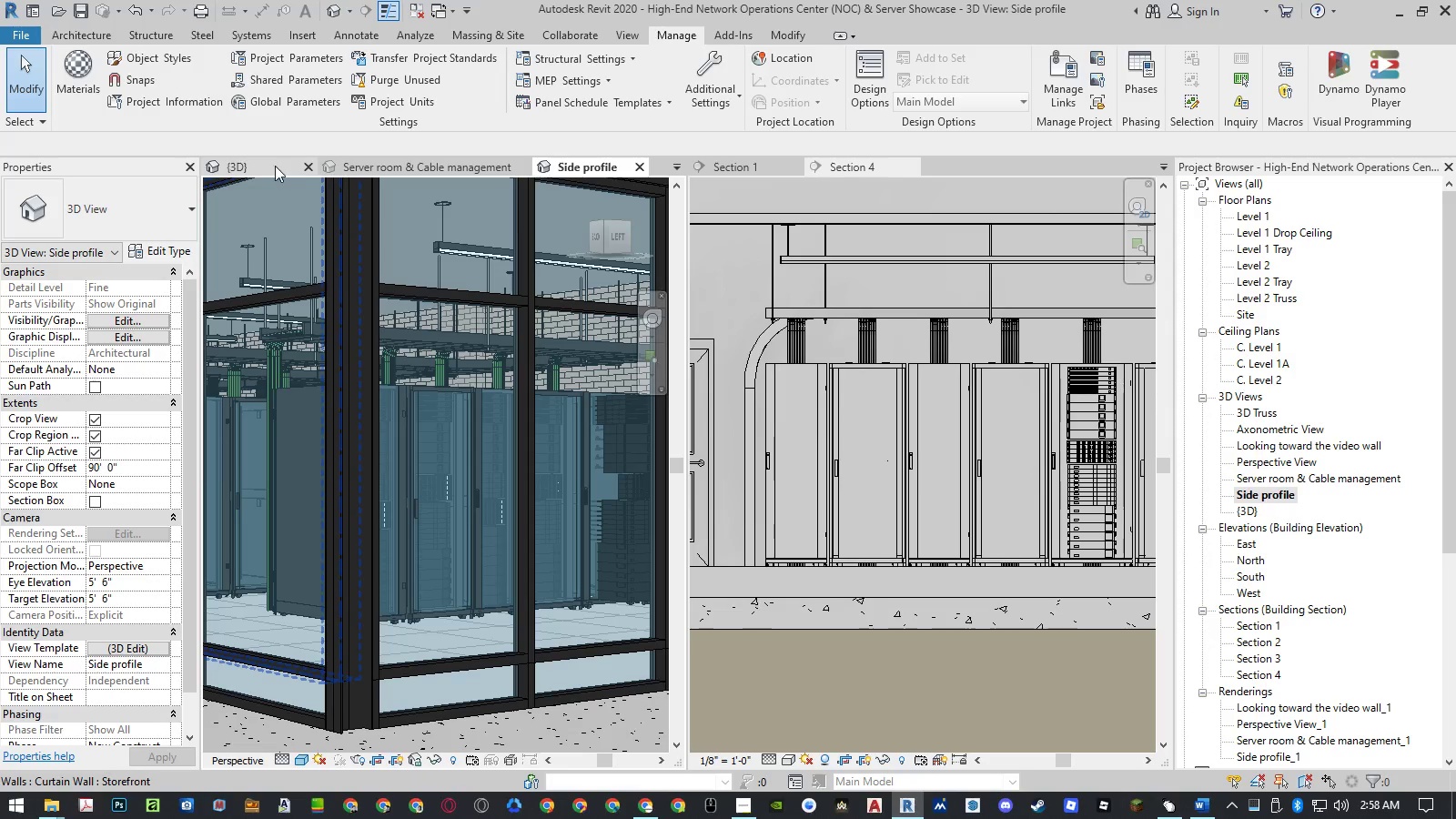 
left_click([273, 166])
 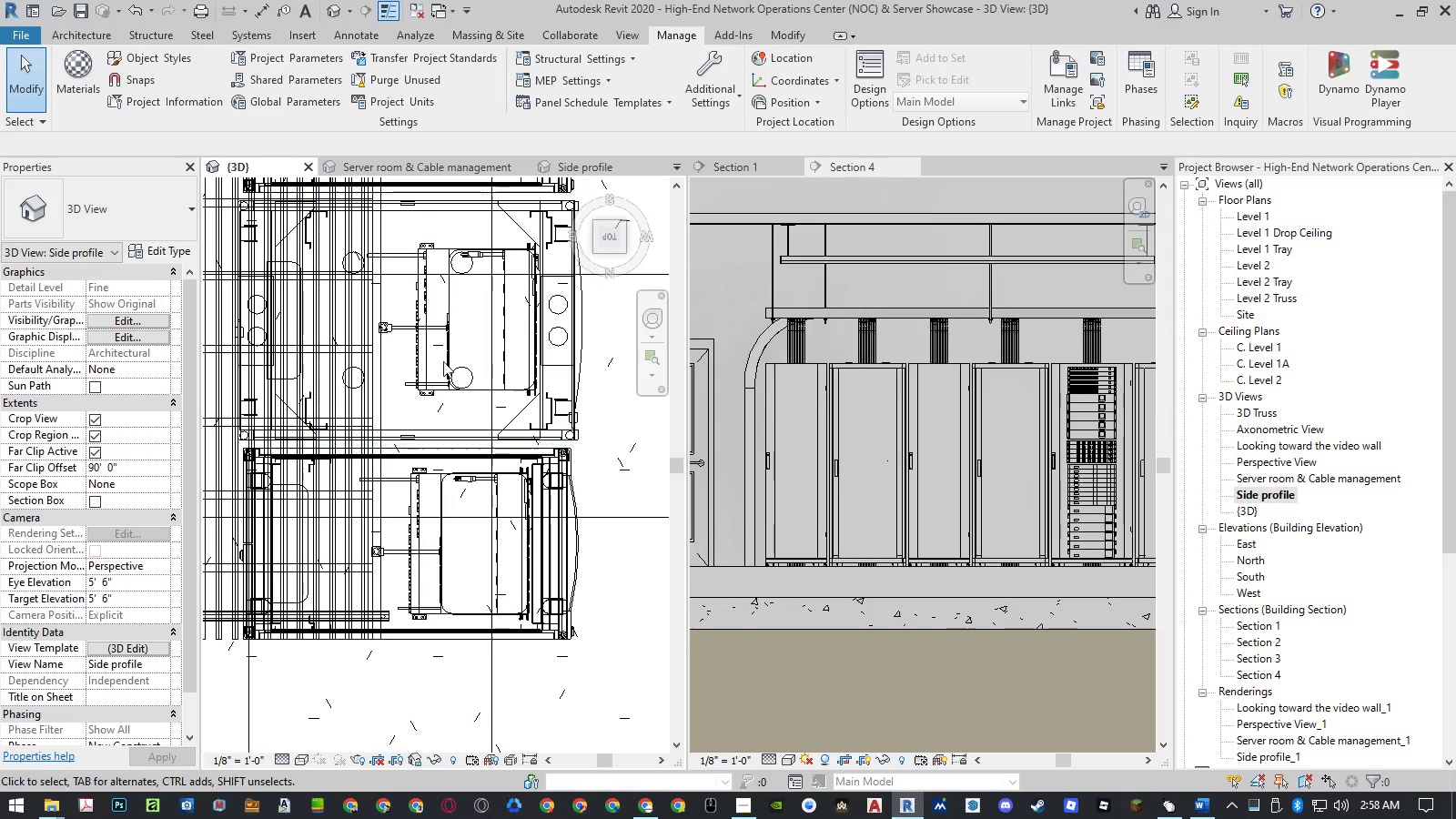 
scroll: coordinate [464, 599], scroll_direction: down, amount: 5.0
 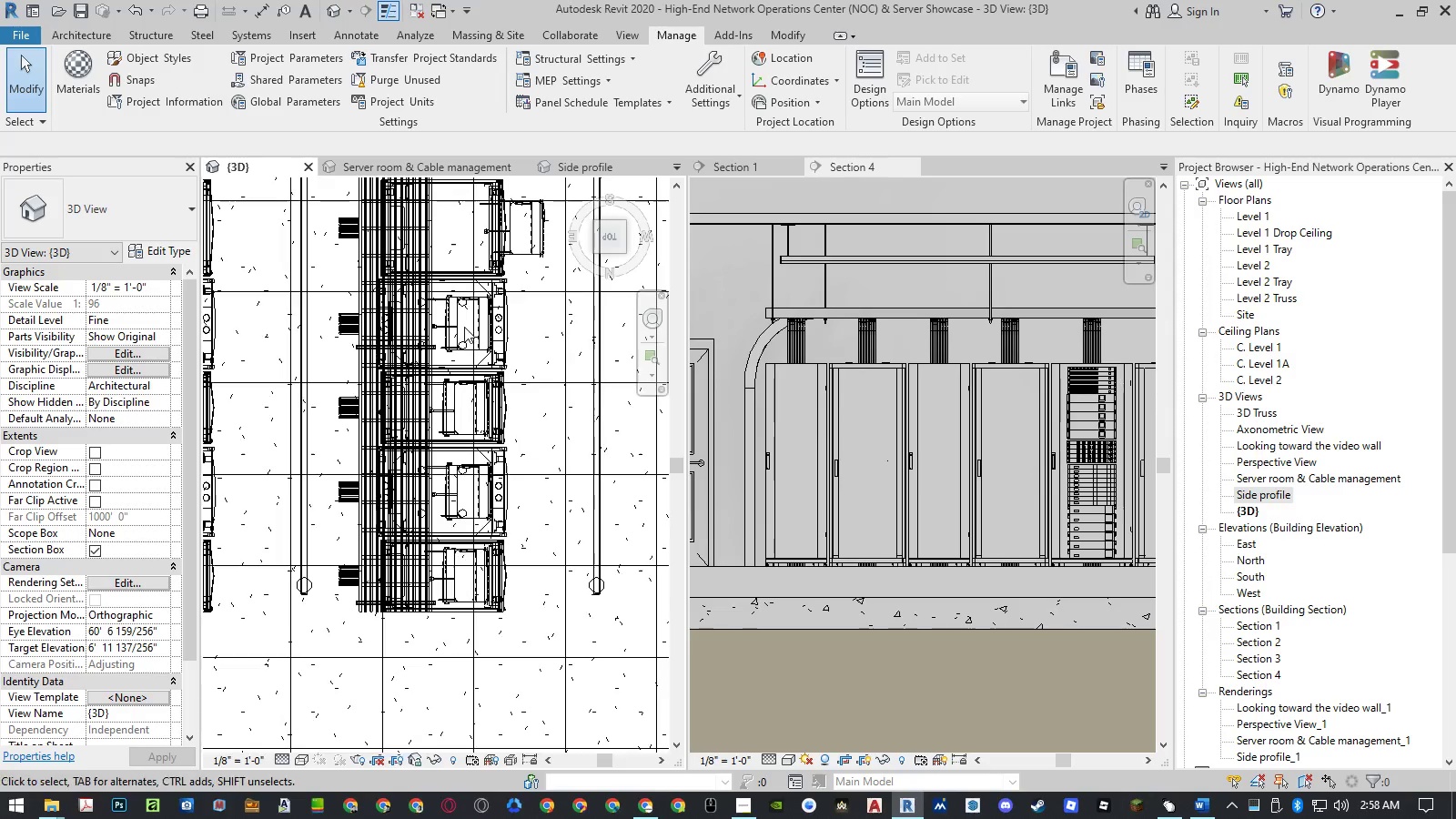 
left_click([457, 327])
 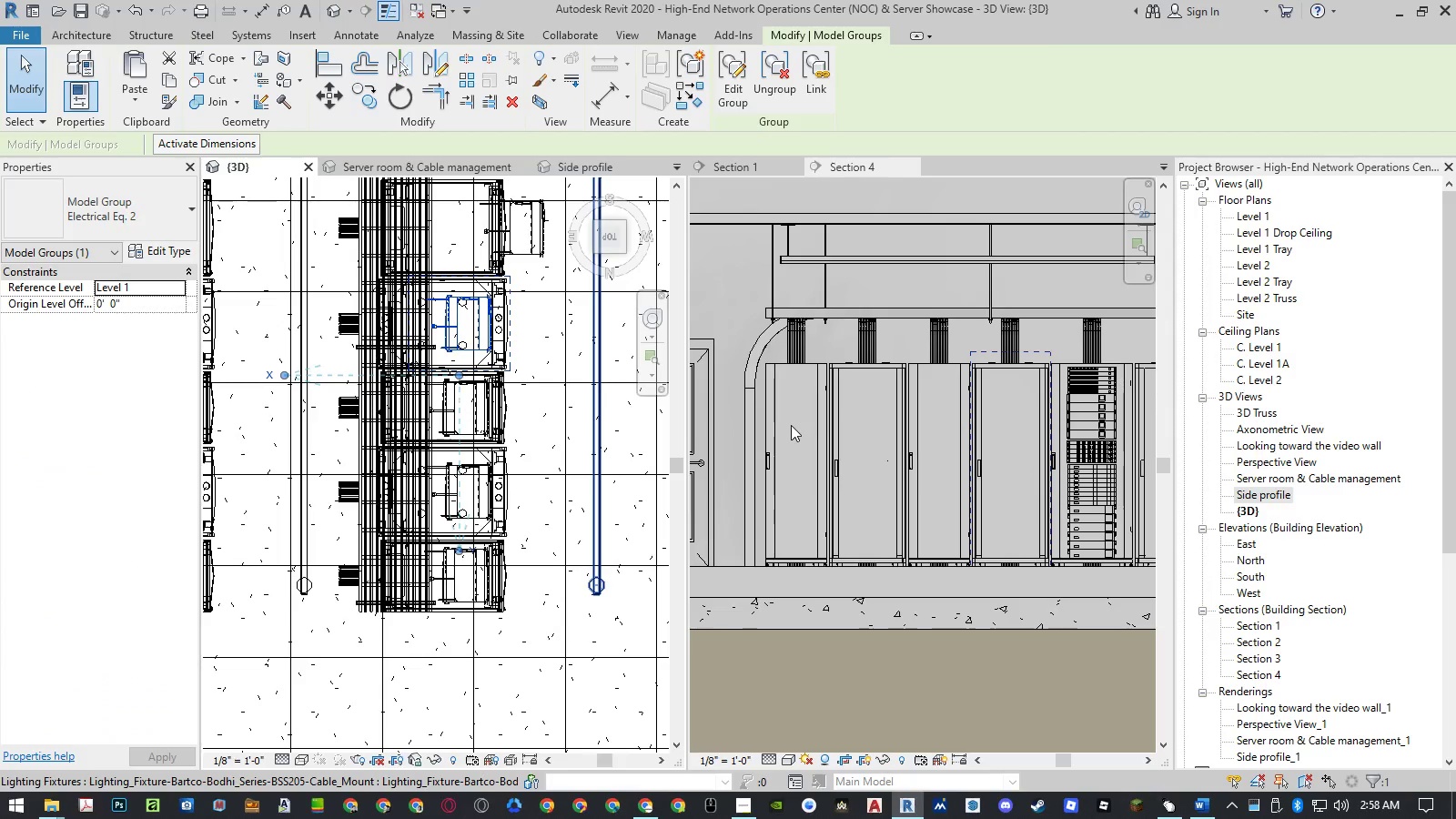 
left_click([167, 217])
 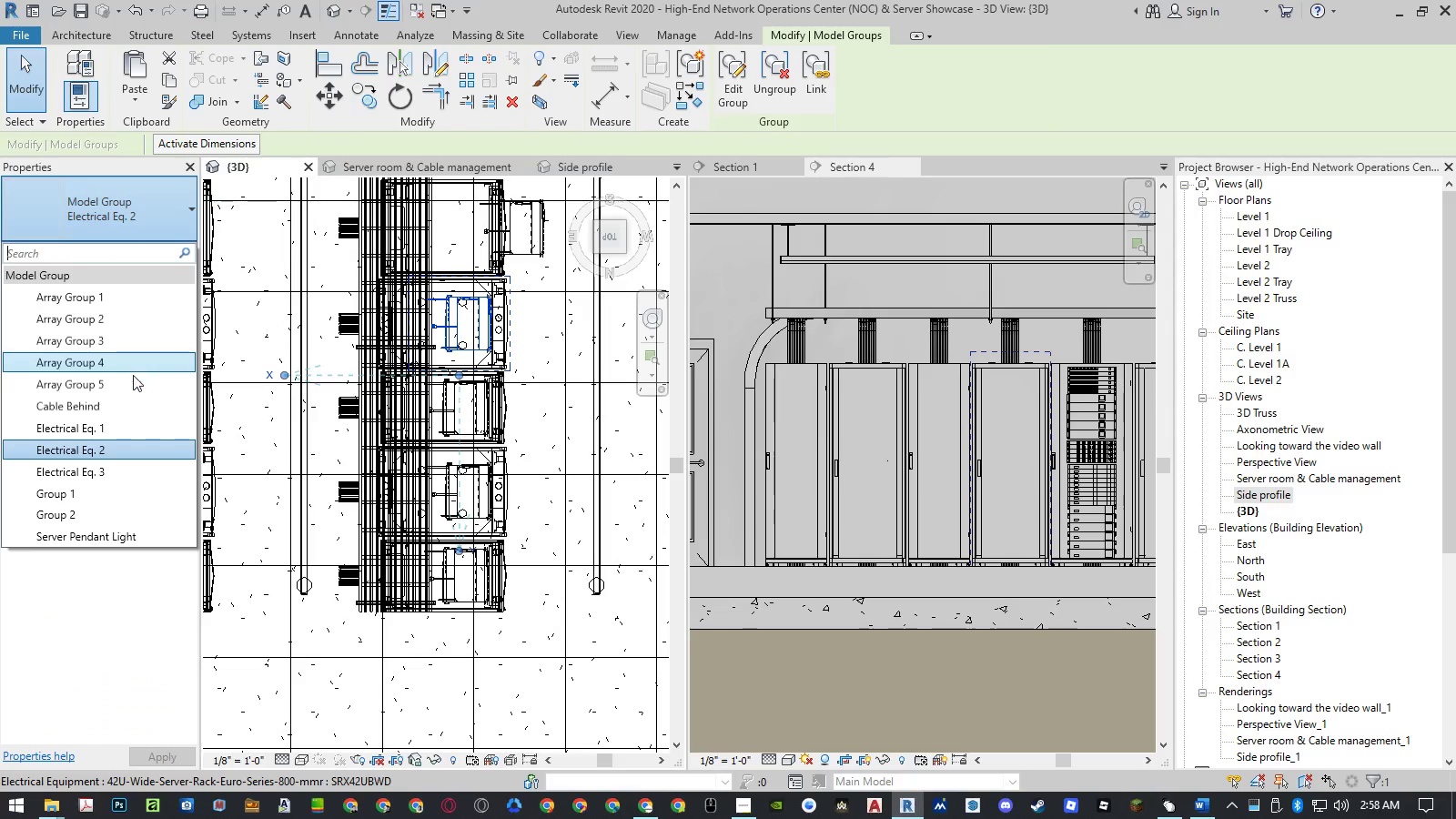 
left_click([117, 465])
 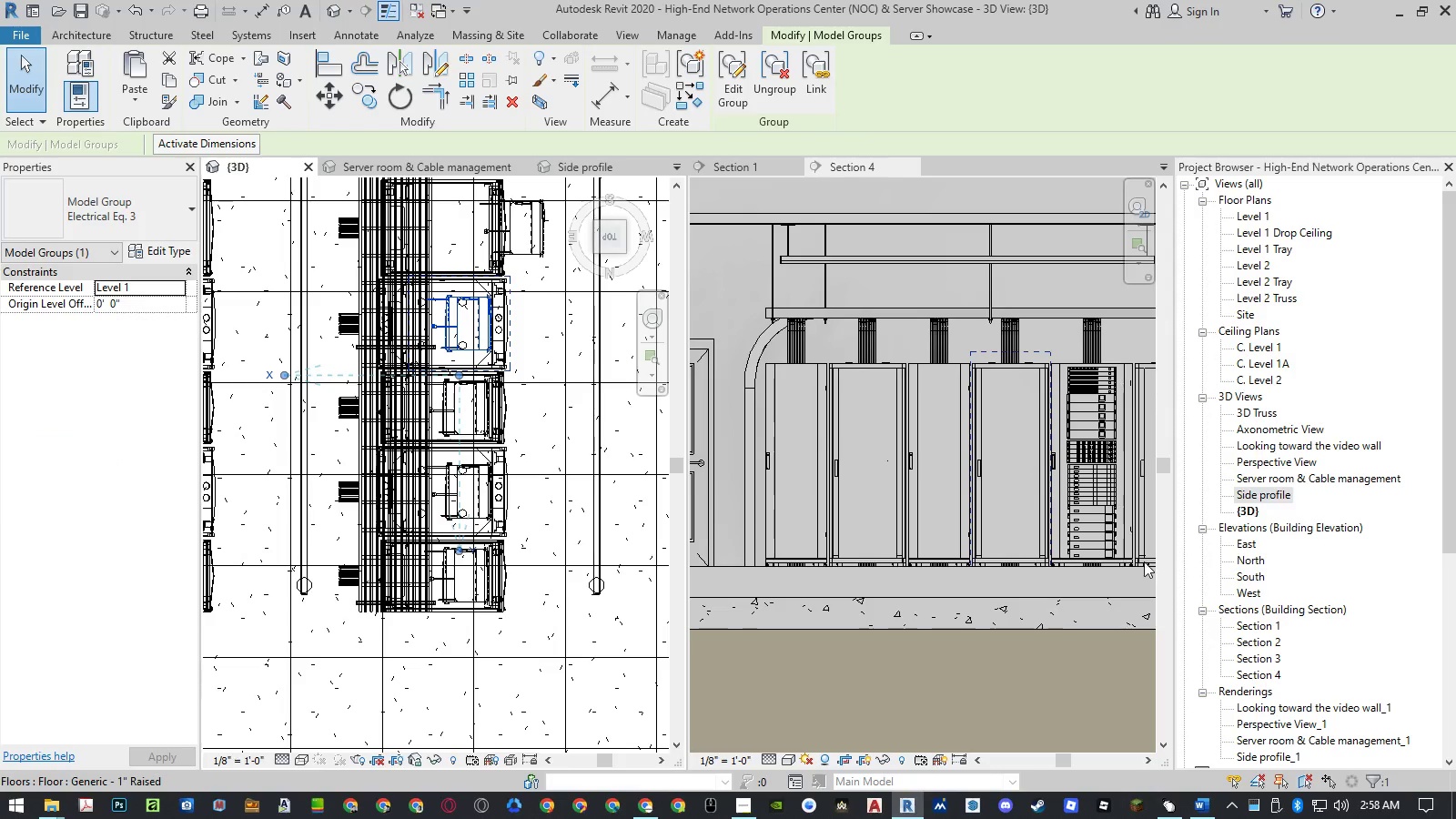 
scroll: coordinate [883, 527], scroll_direction: down, amount: 5.0
 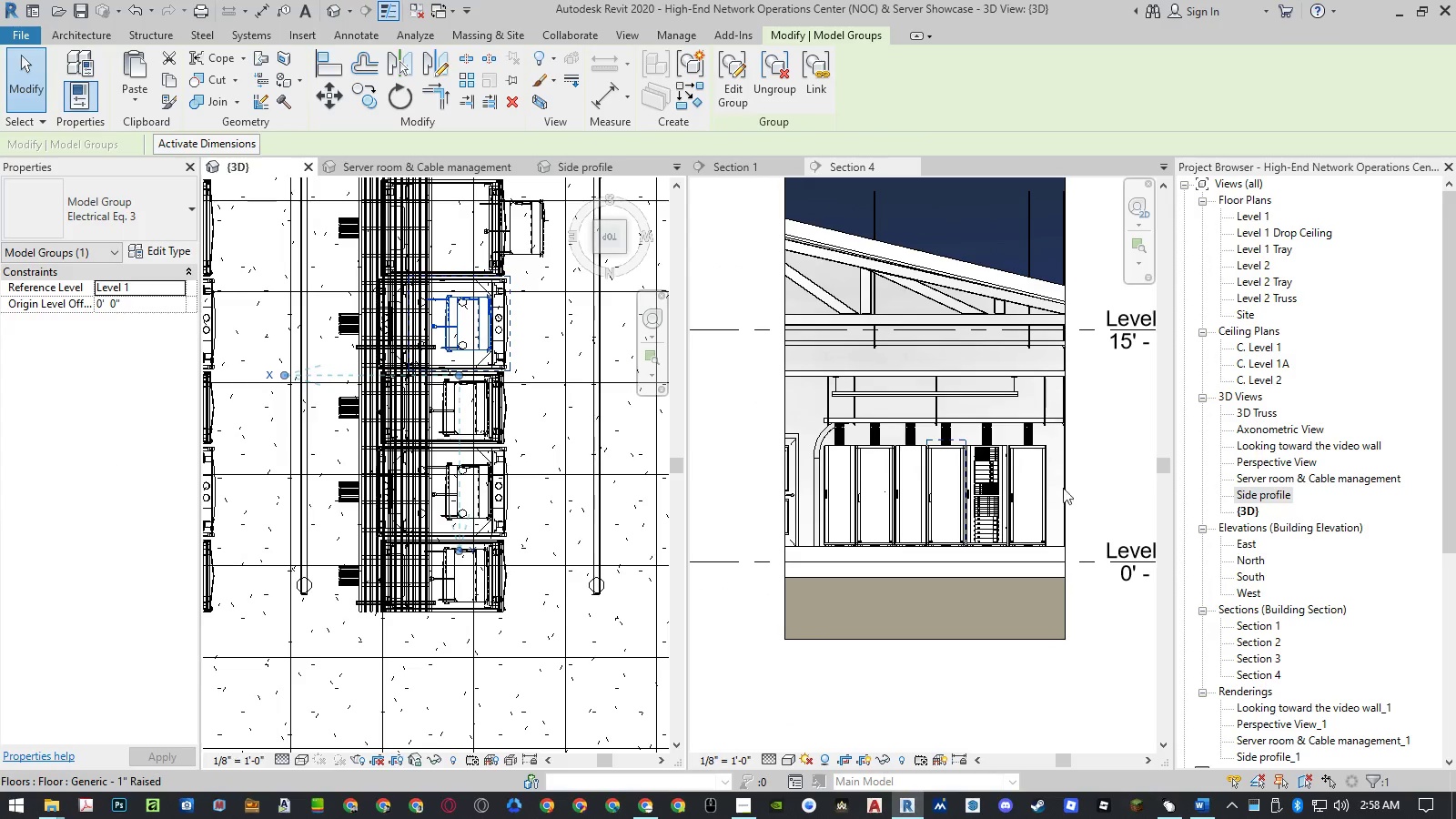 
scroll: coordinate [1037, 474], scroll_direction: up, amount: 6.0
 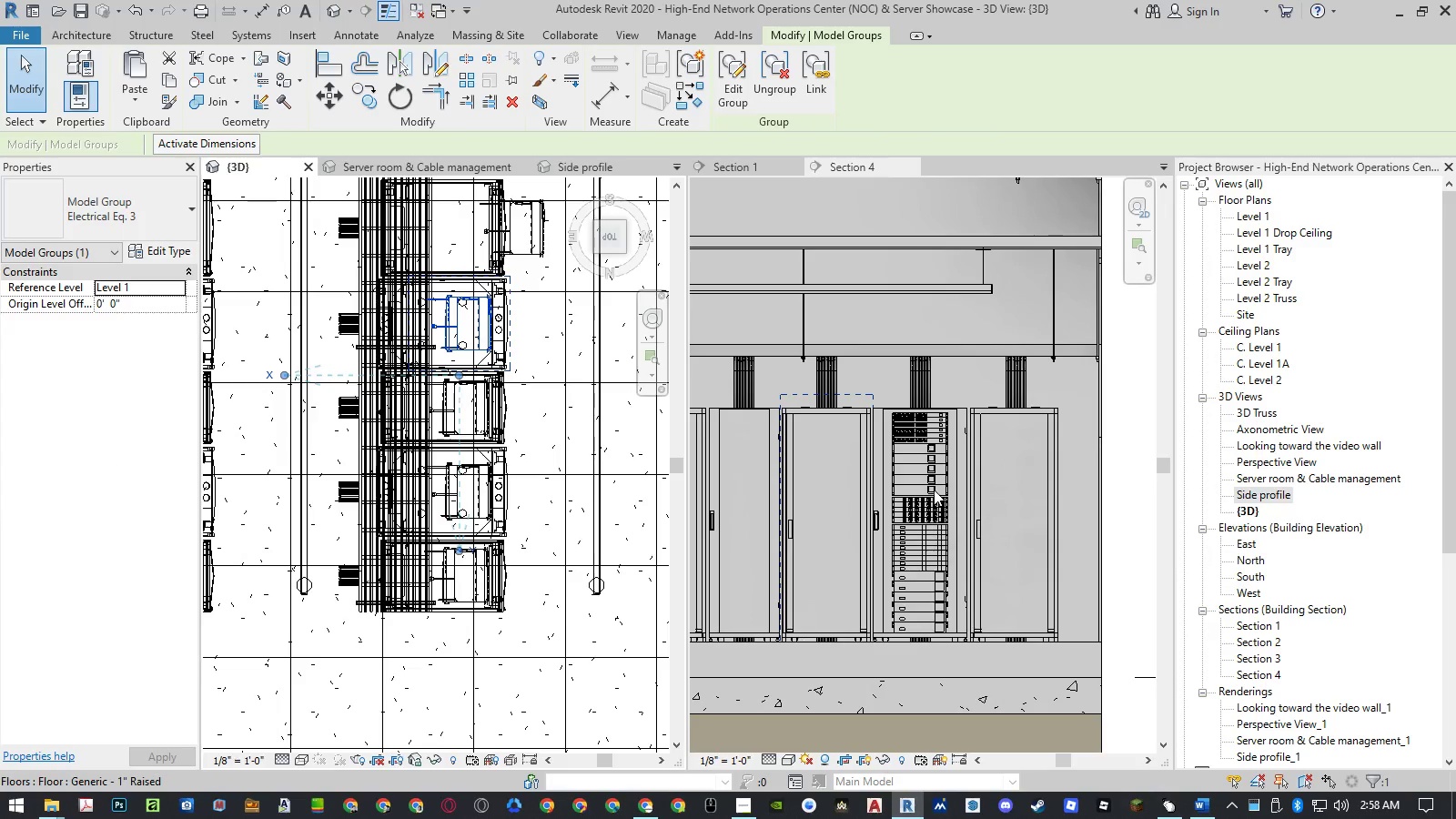 
left_click([934, 490])
 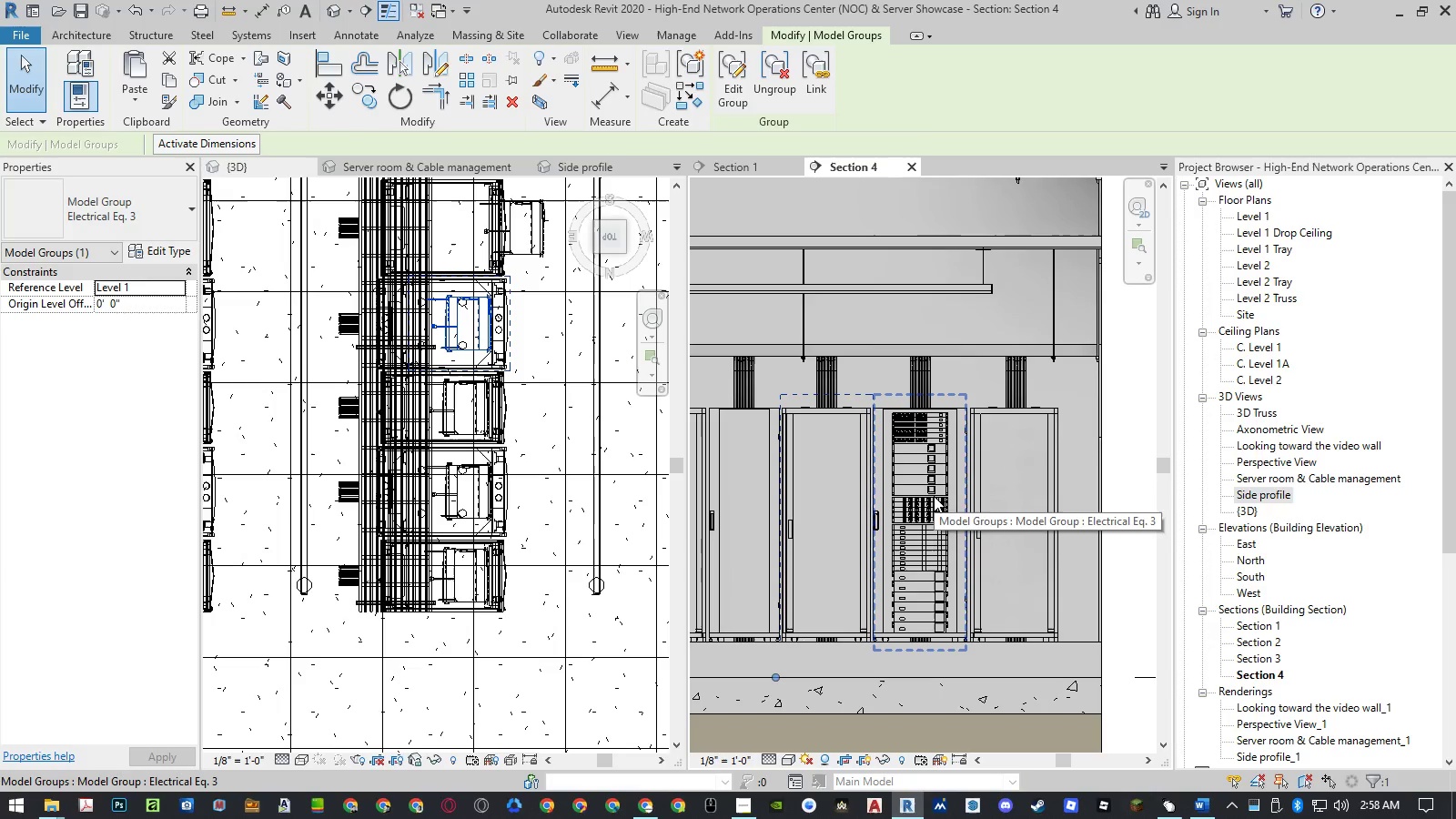 
left_click([934, 496])
 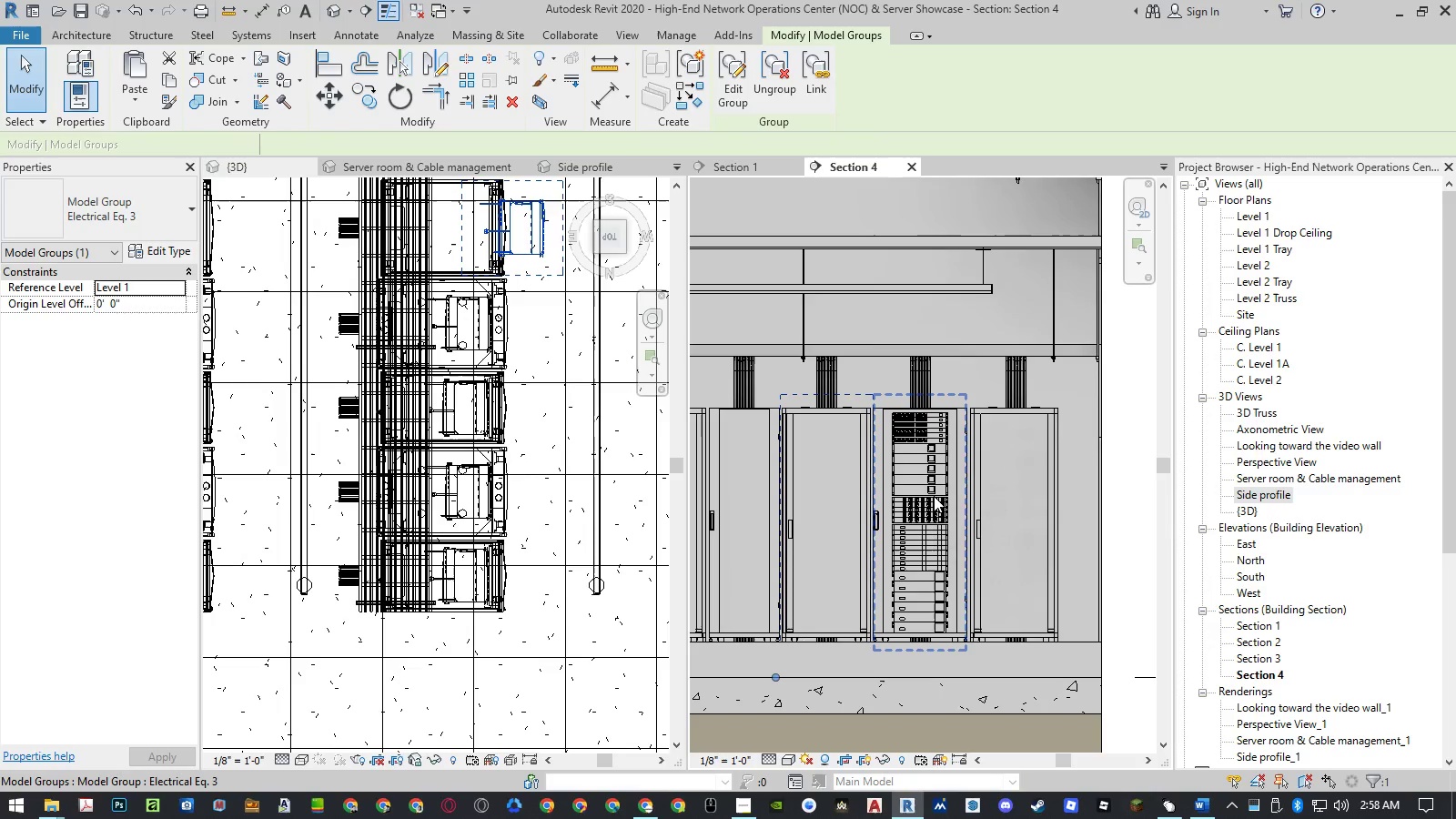 
type(co )
 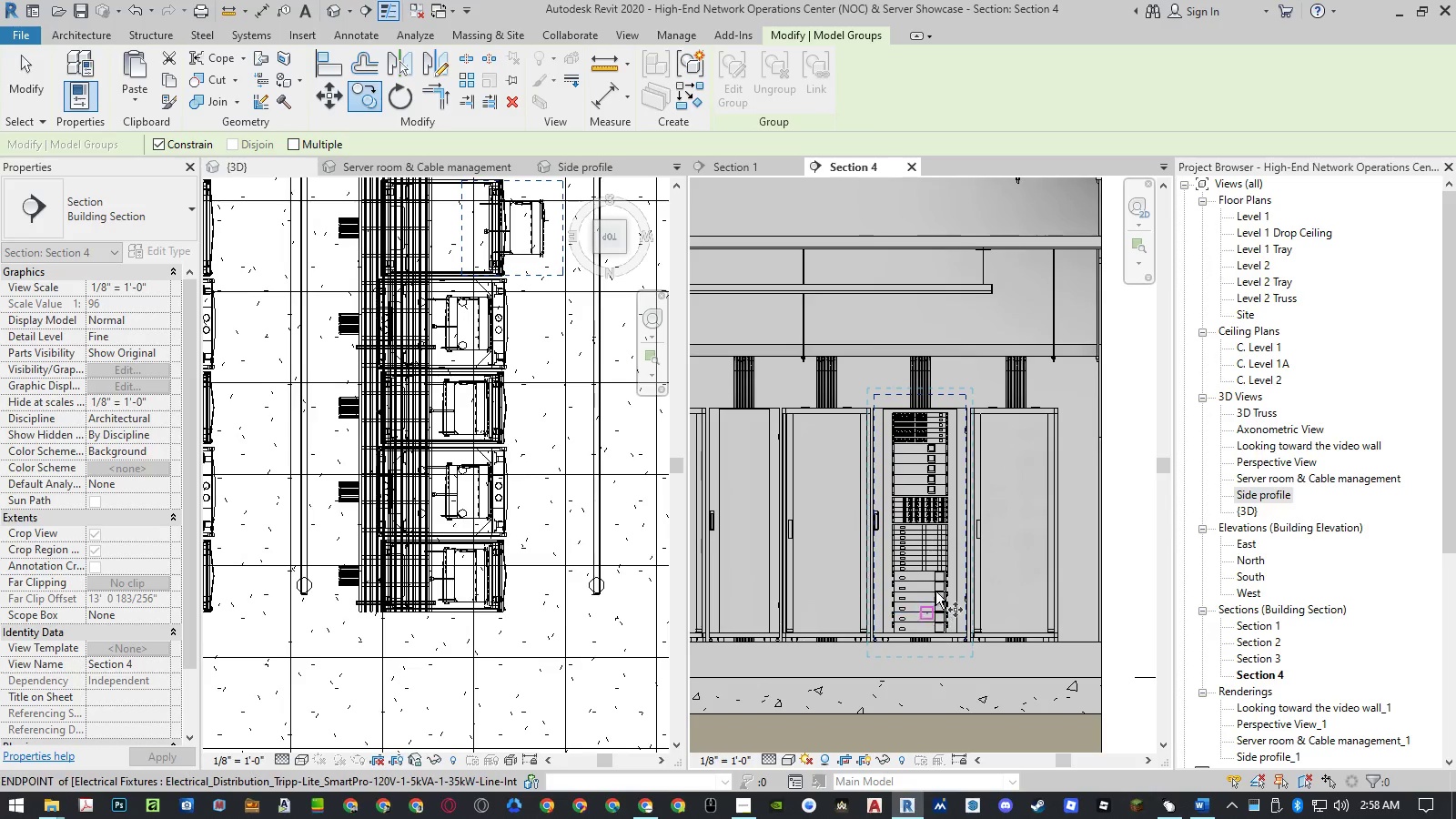 
left_click([930, 591])
 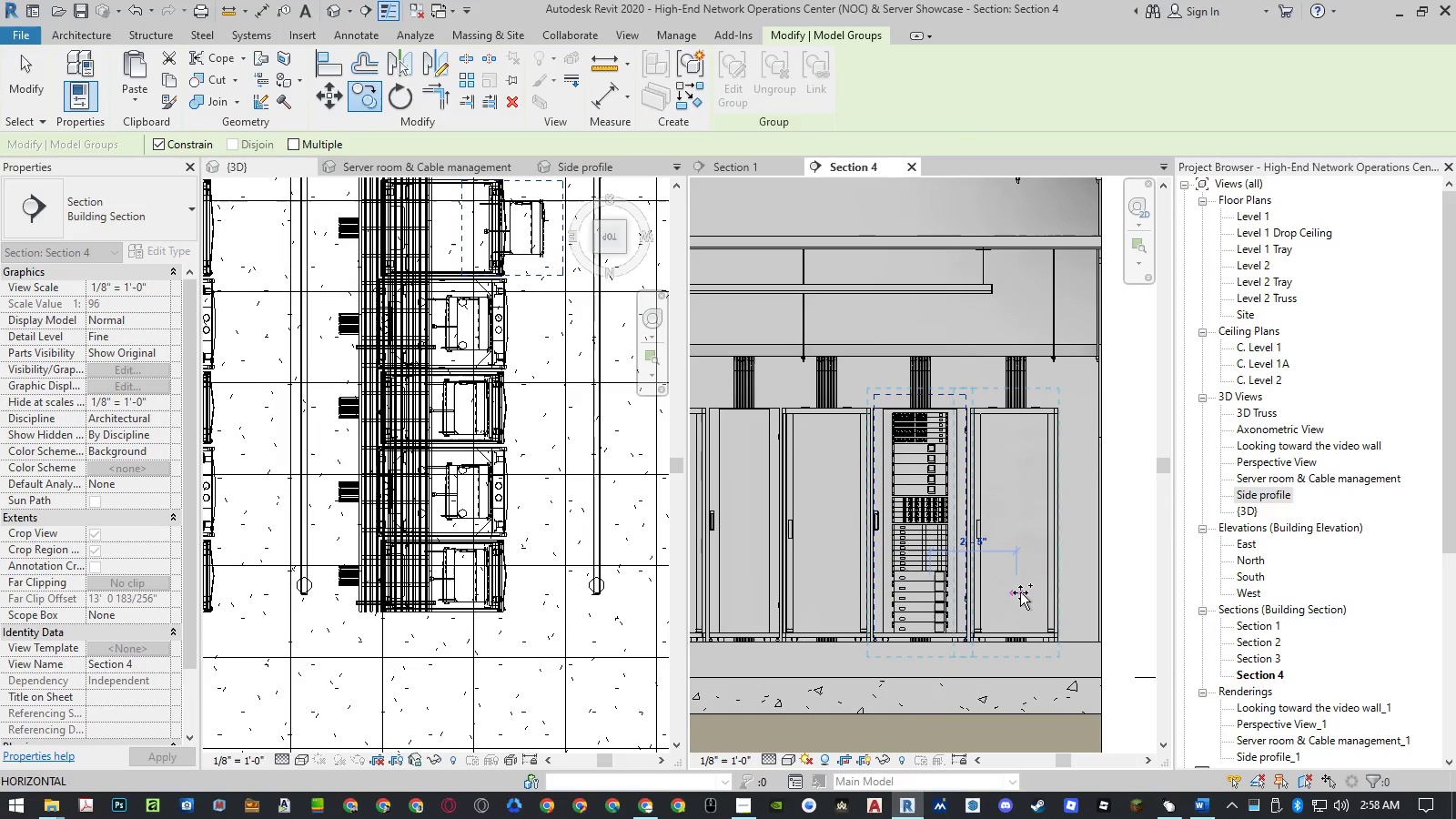 
left_click([1020, 592])
 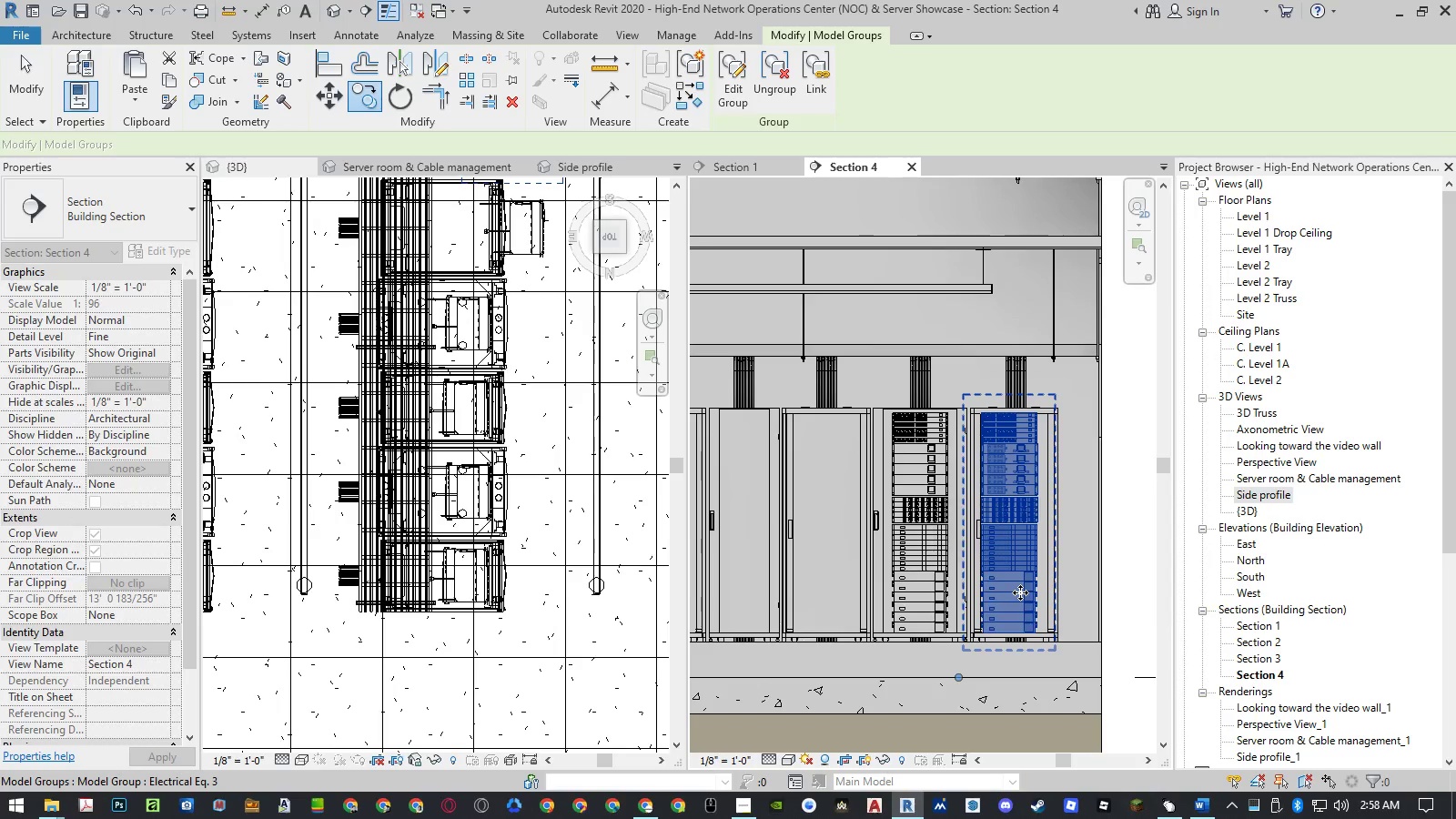 
key(Escape)
 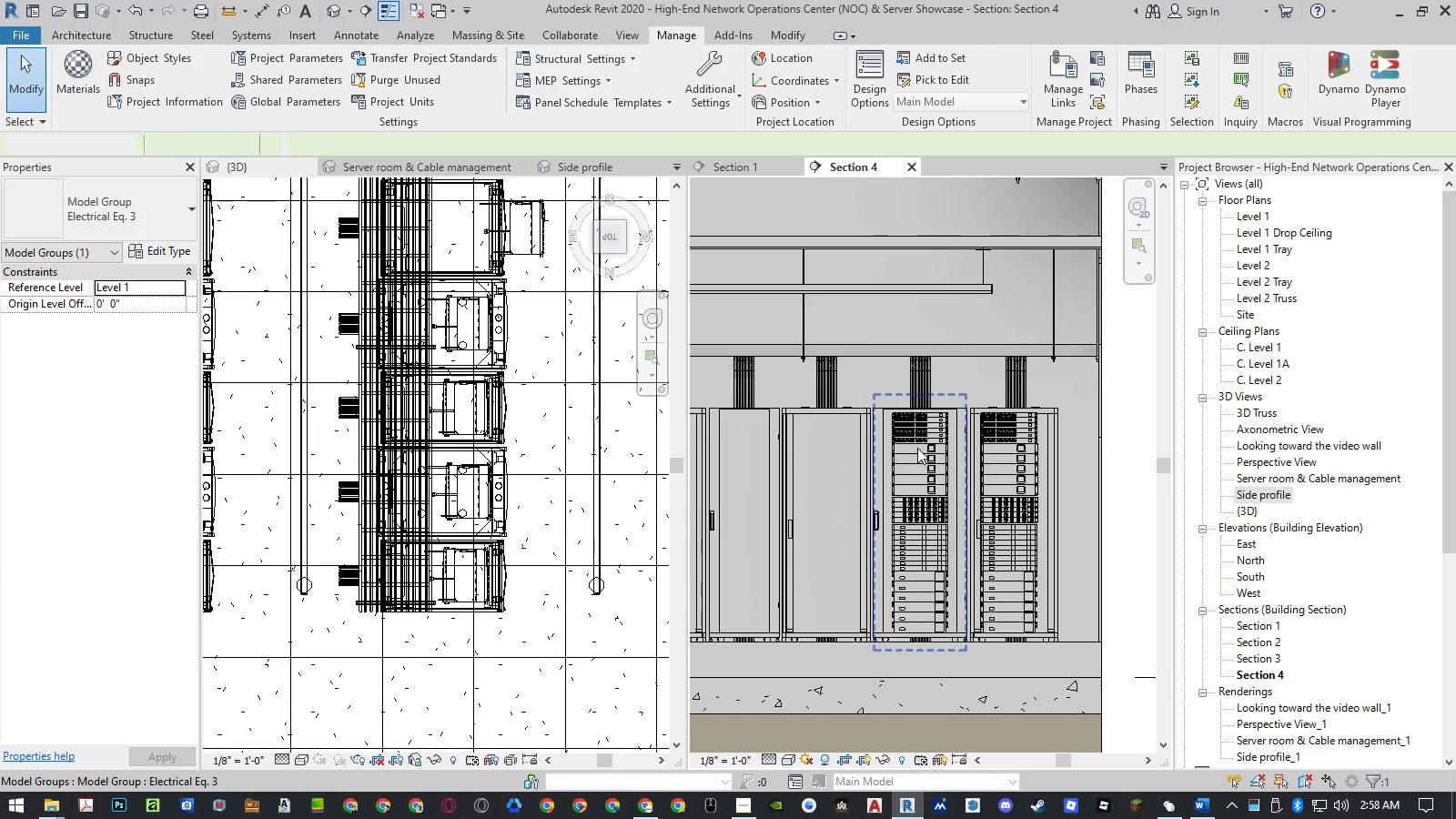 
scroll: coordinate [919, 411], scroll_direction: up, amount: 10.0
 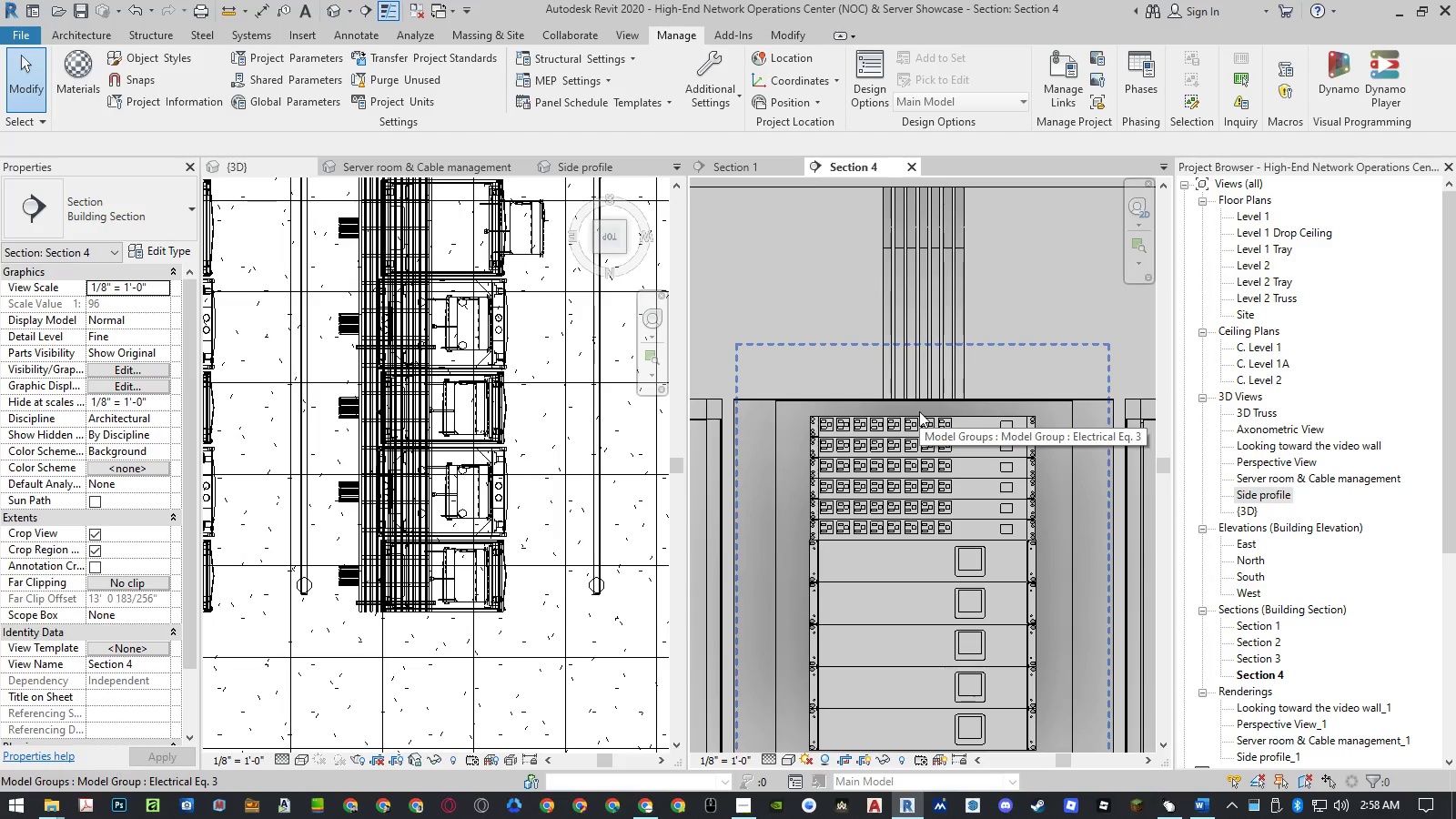 
scroll: coordinate [920, 411], scroll_direction: down, amount: 10.0
 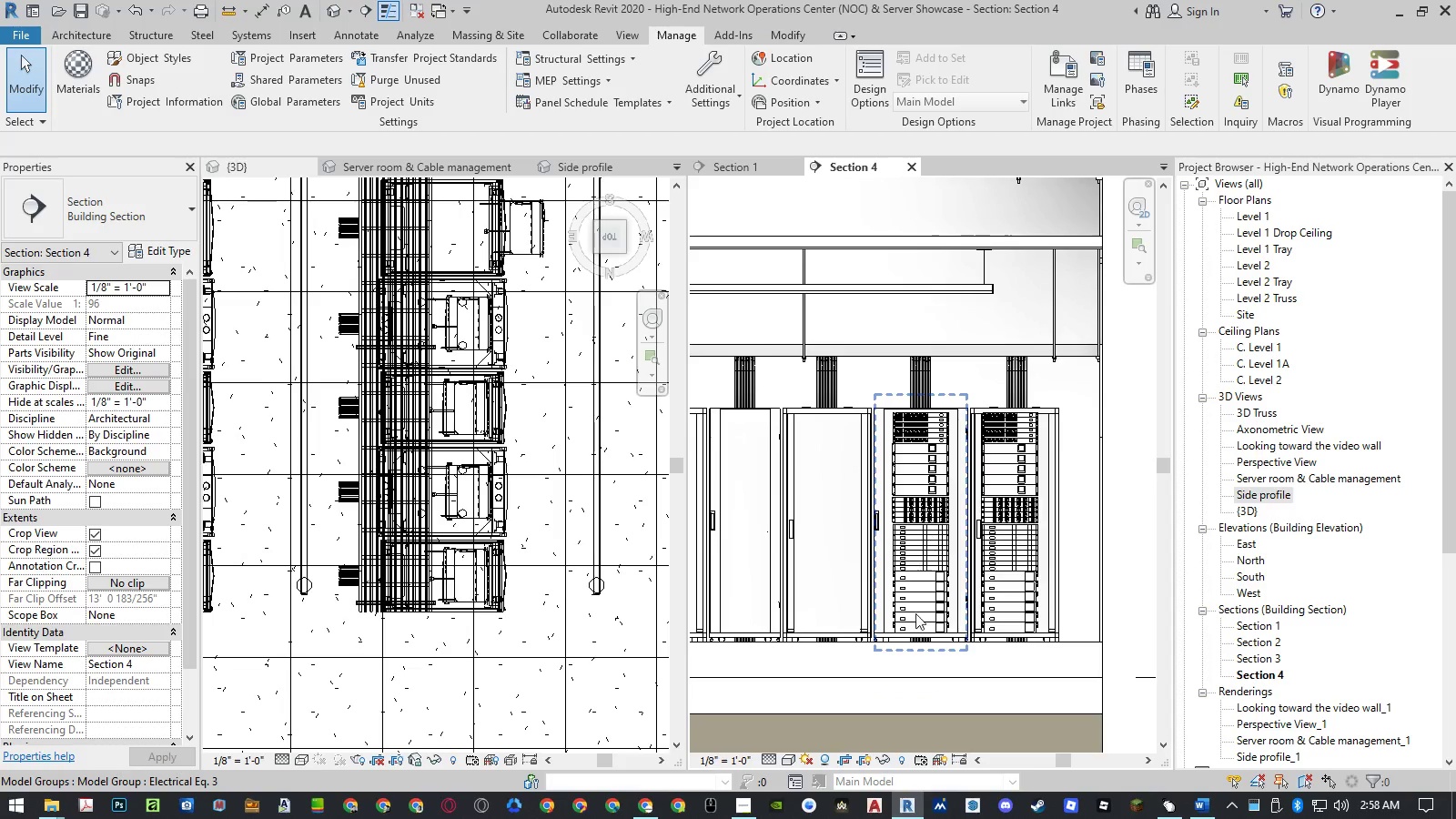 
scroll: coordinate [926, 622], scroll_direction: up, amount: 14.0
 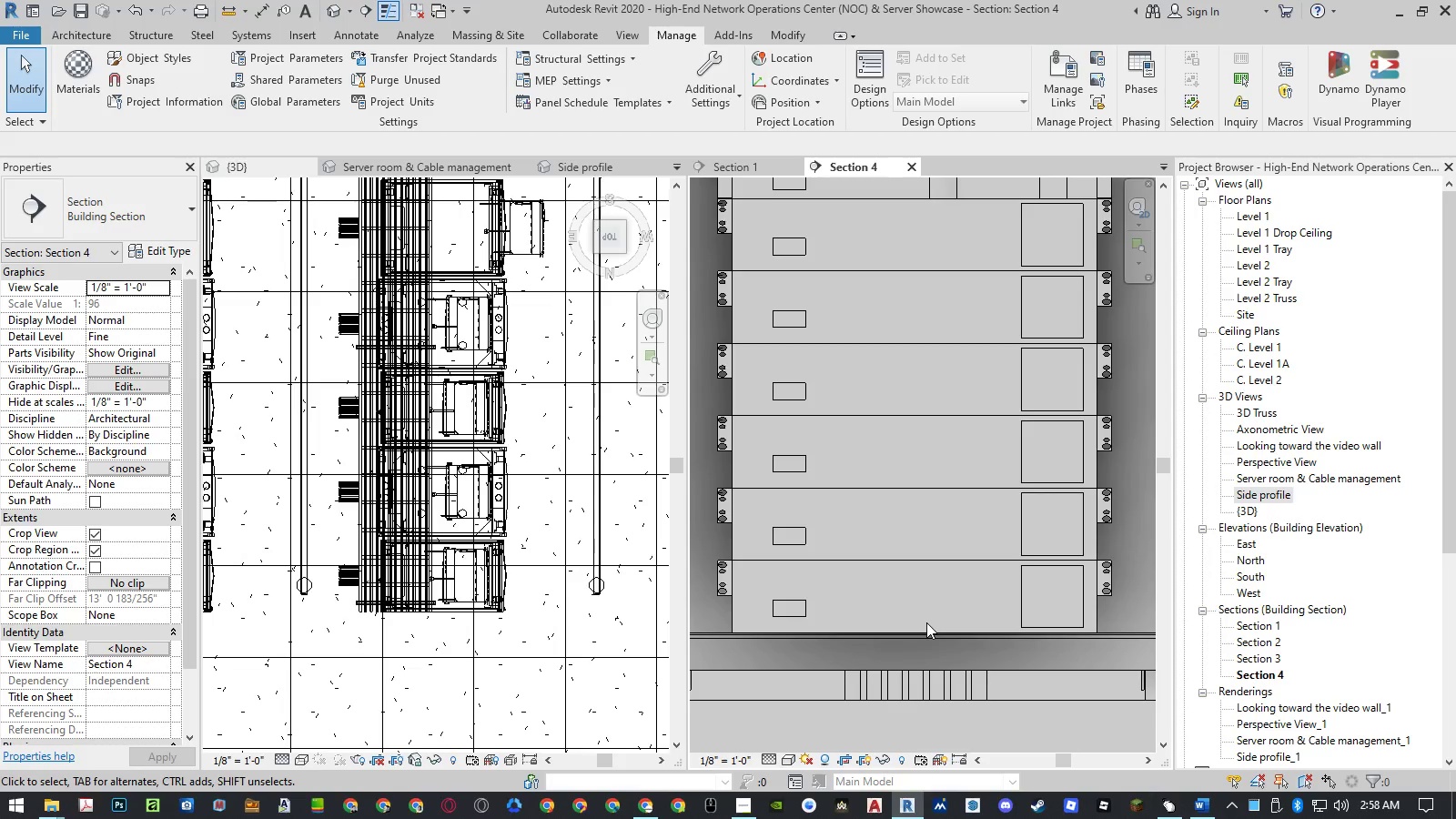 
left_click([926, 622])
 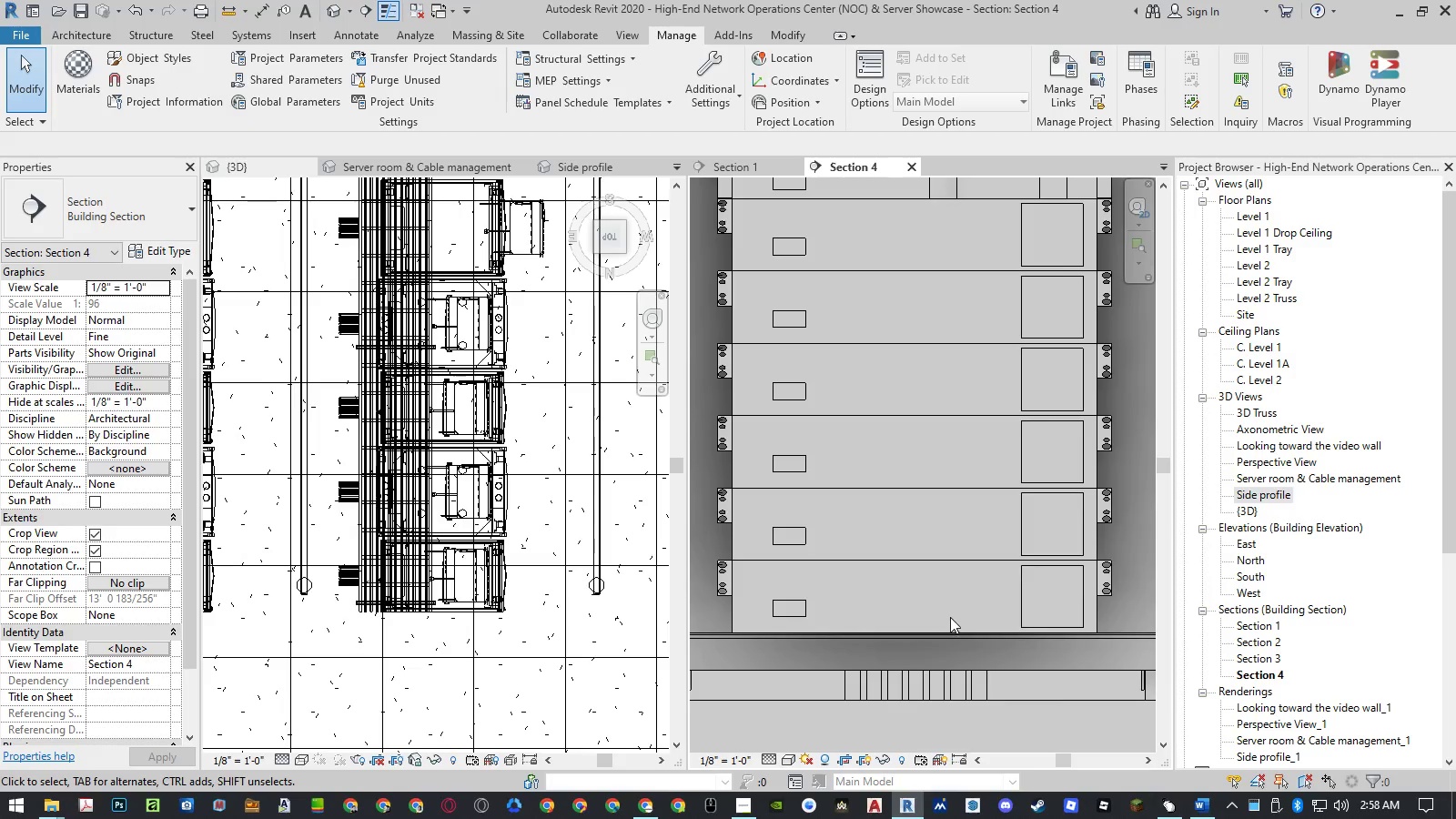 
scroll: coordinate [956, 617], scroll_direction: down, amount: 5.0
 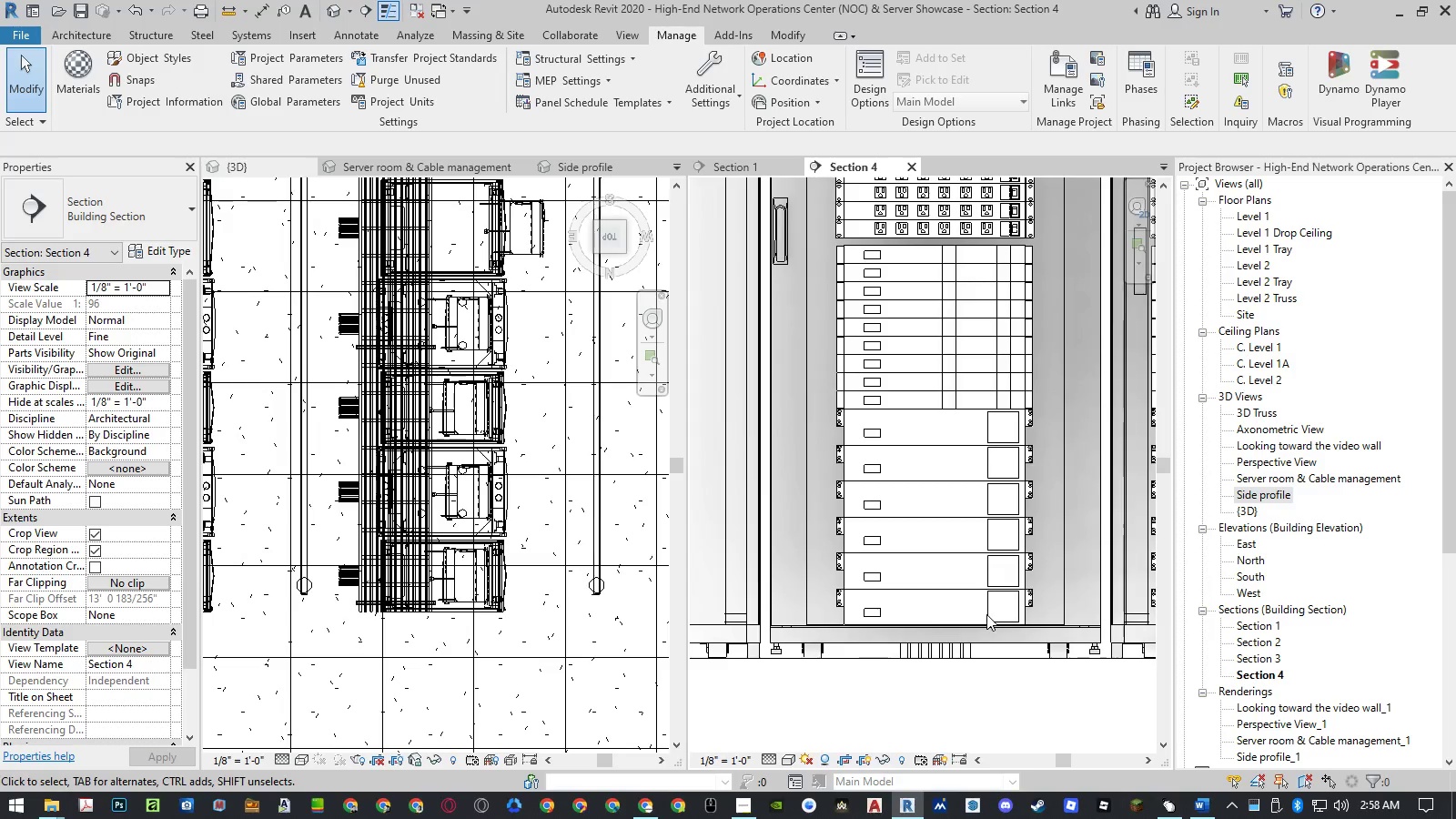 
left_click([986, 615])
 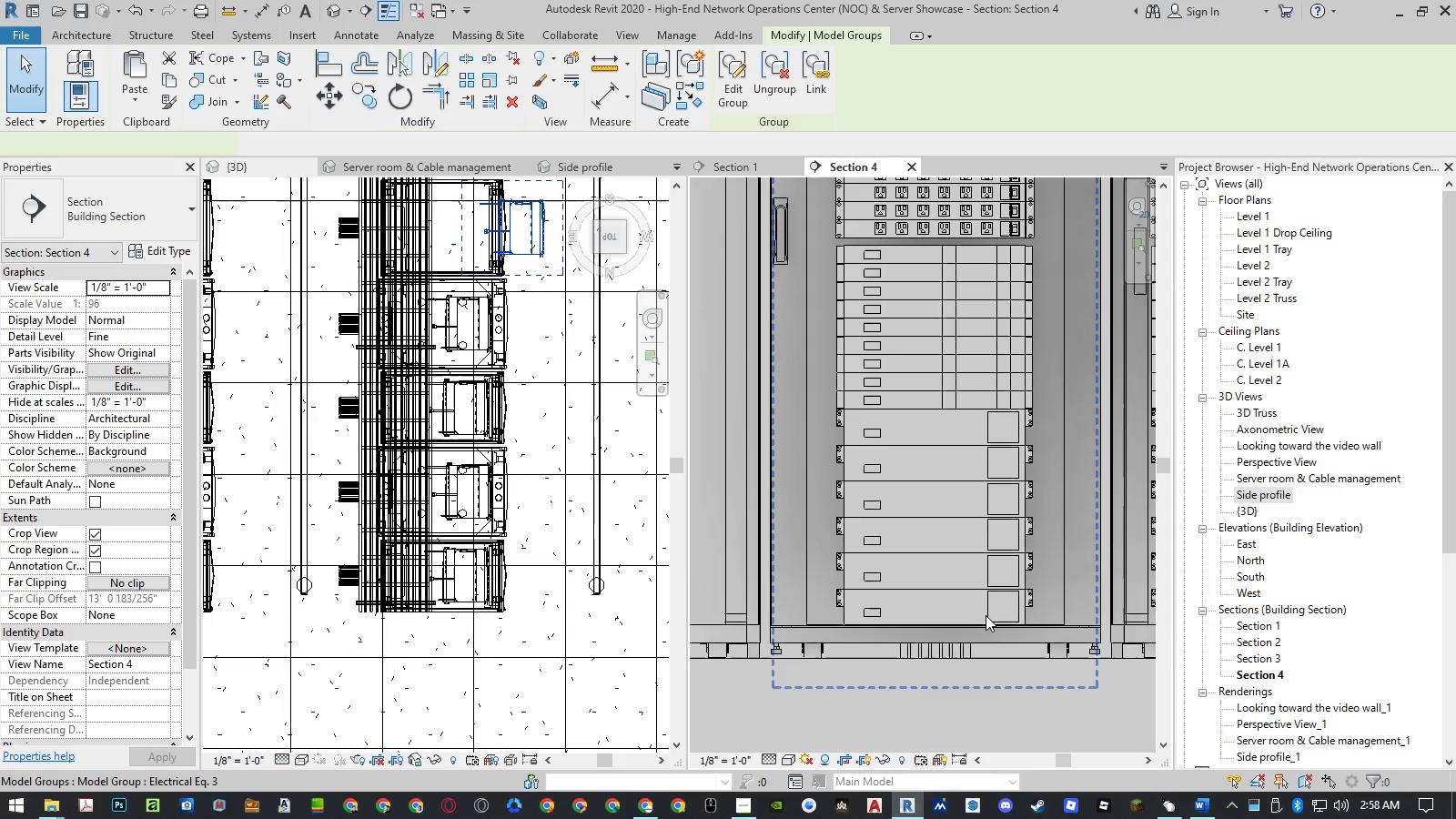 
key(M)
 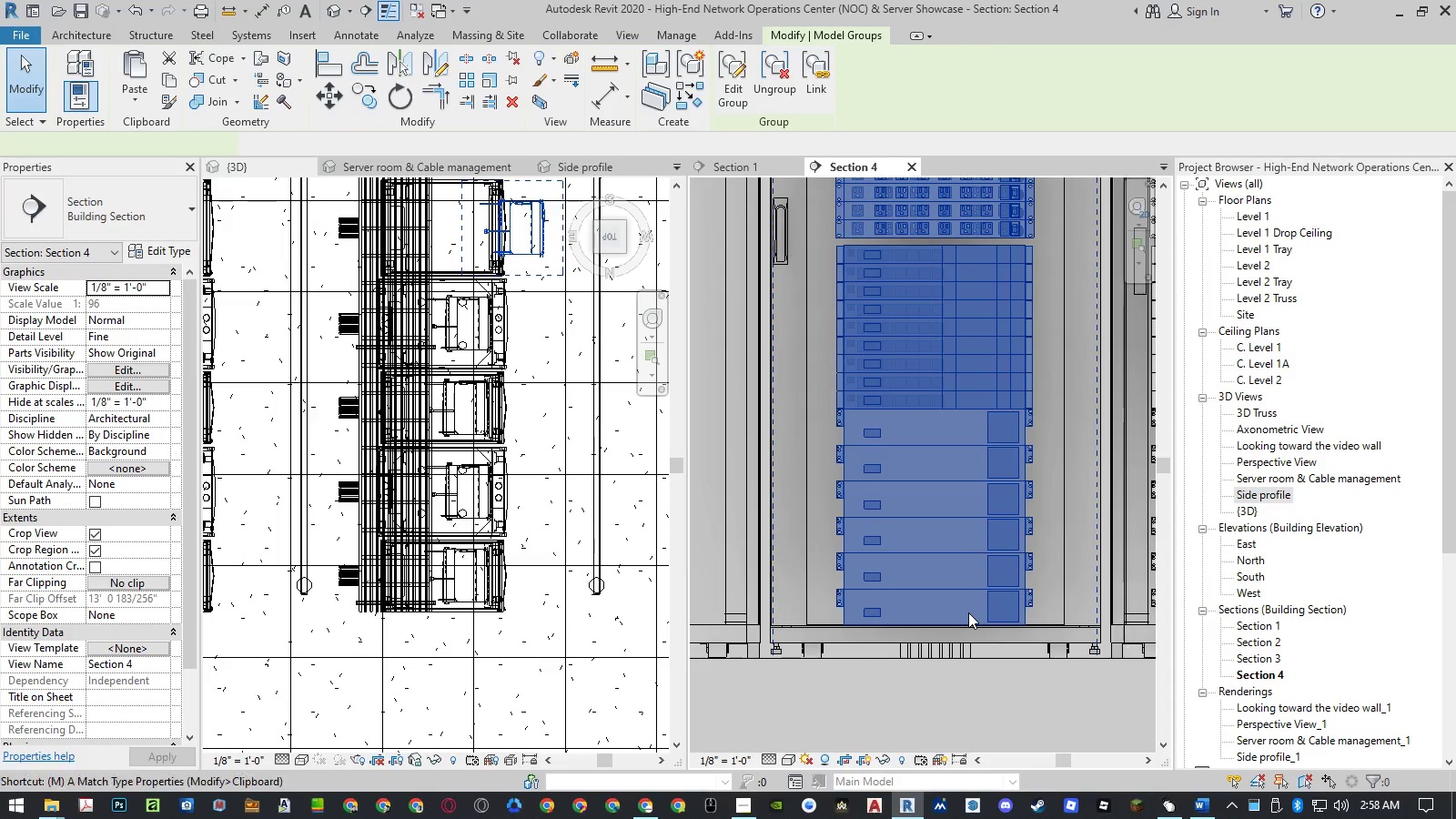 
key(V)
 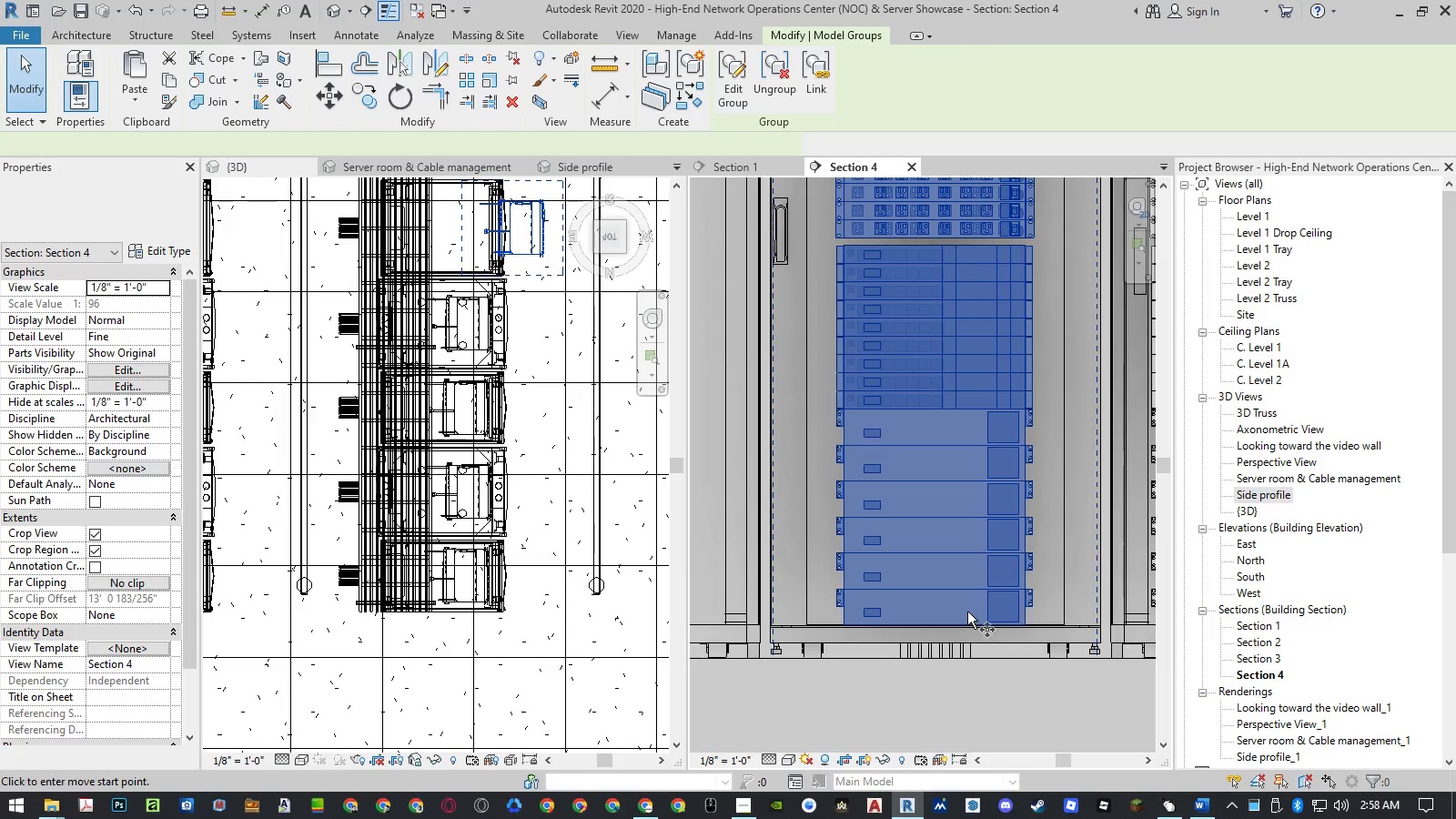 
left_click([967, 612])
 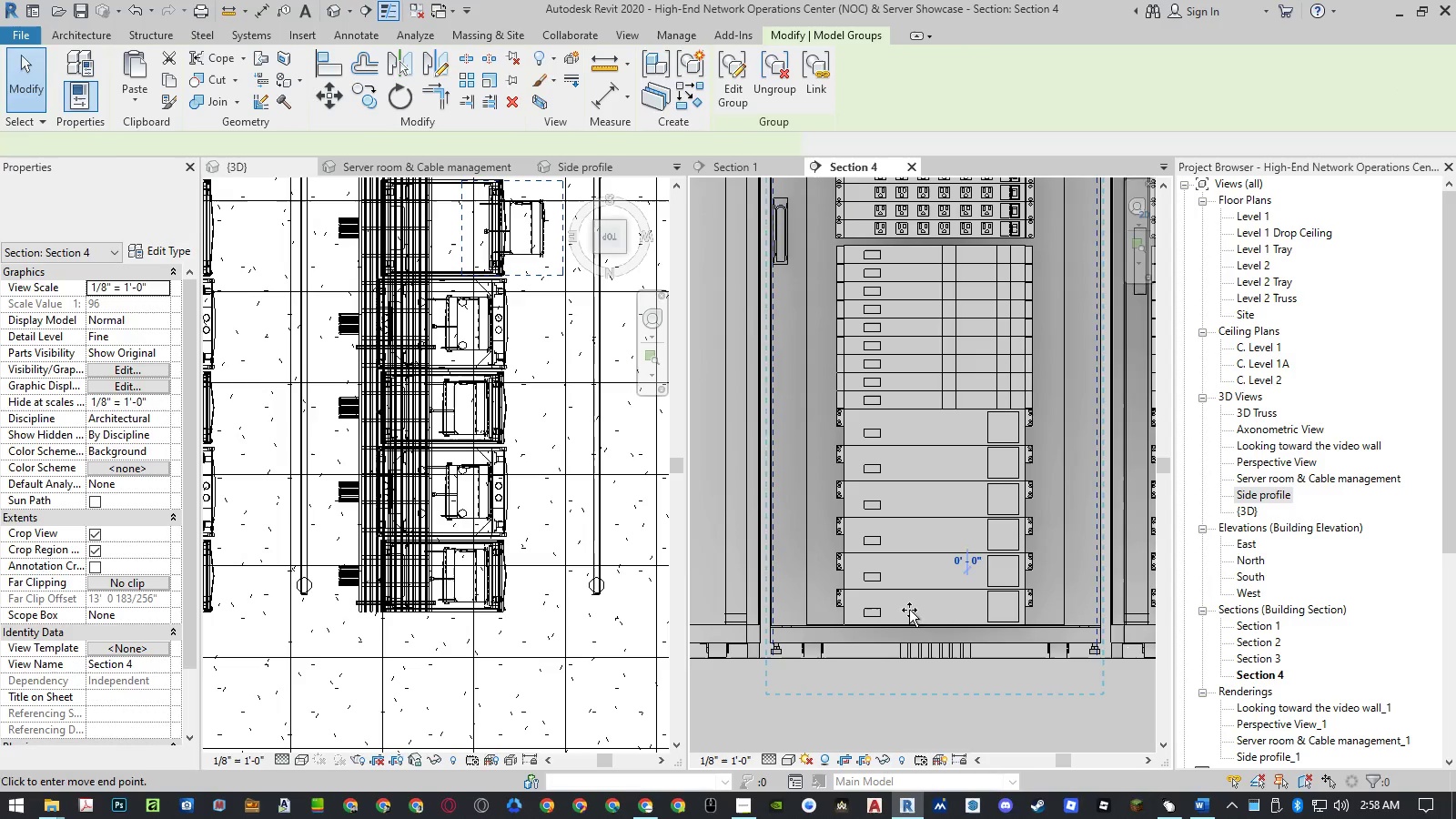 
left_click([909, 610])
 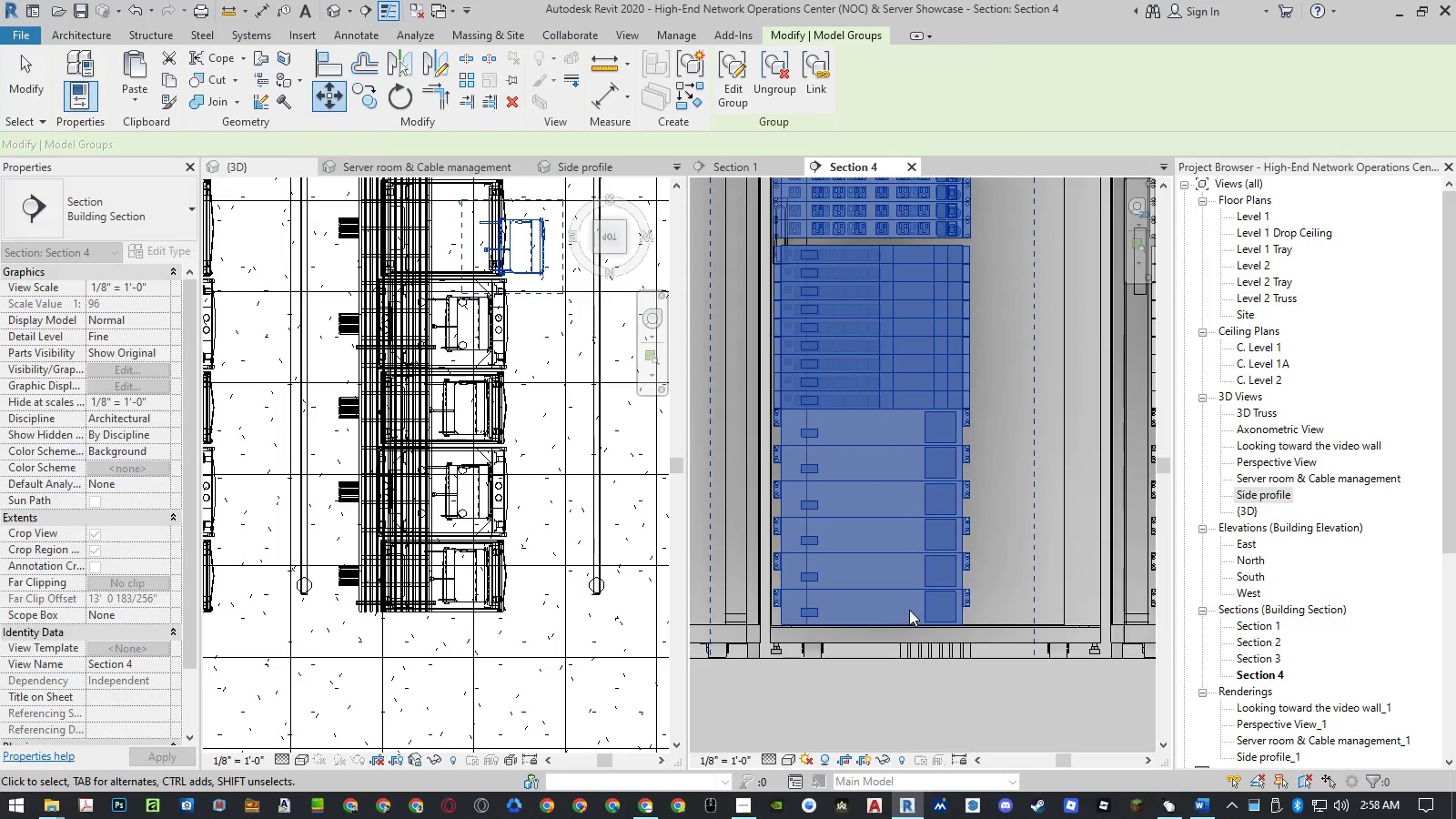 
type(mv)
 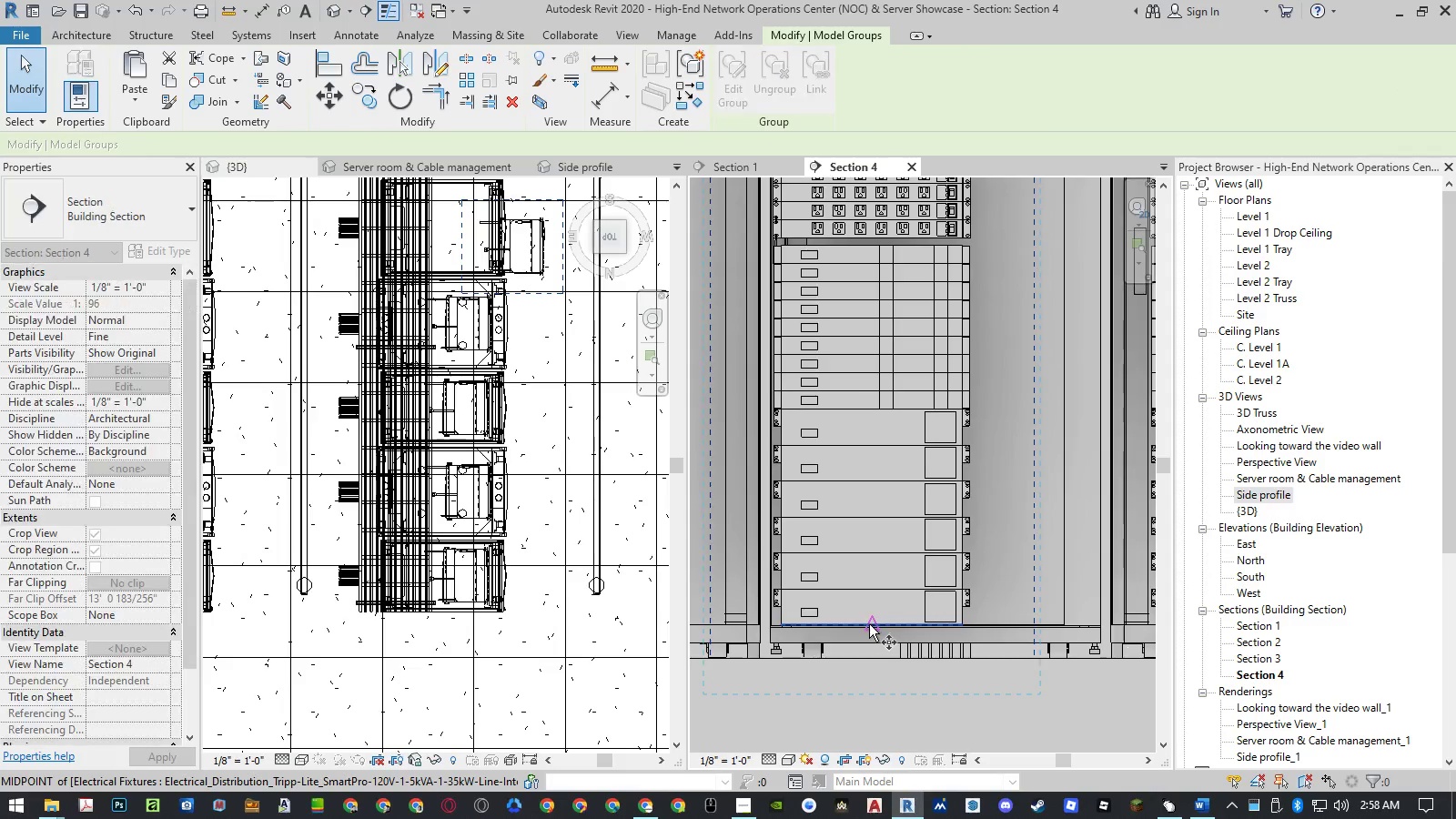 
left_click([869, 624])
 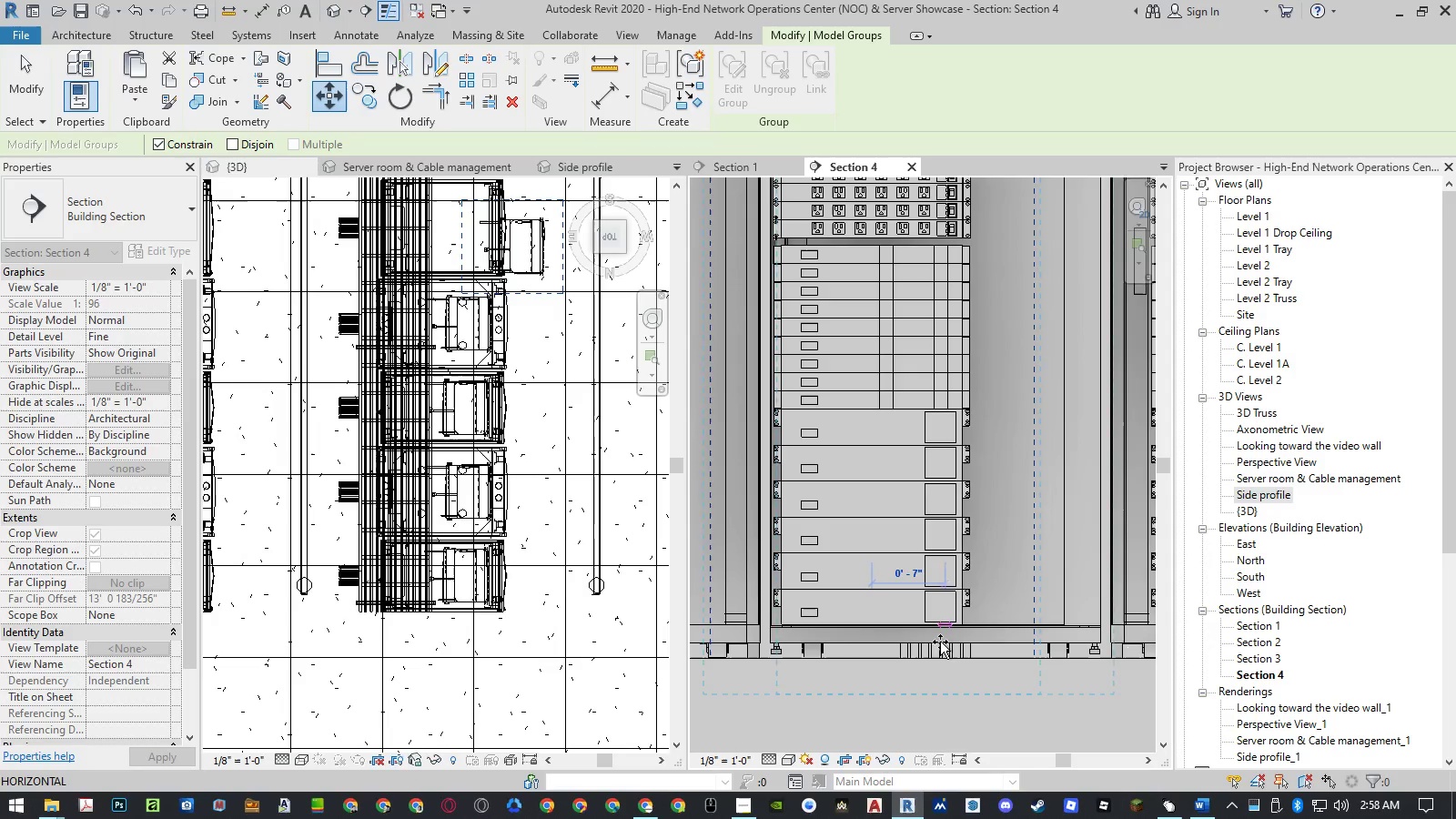 
scroll: coordinate [934, 629], scroll_direction: up, amount: 5.0
 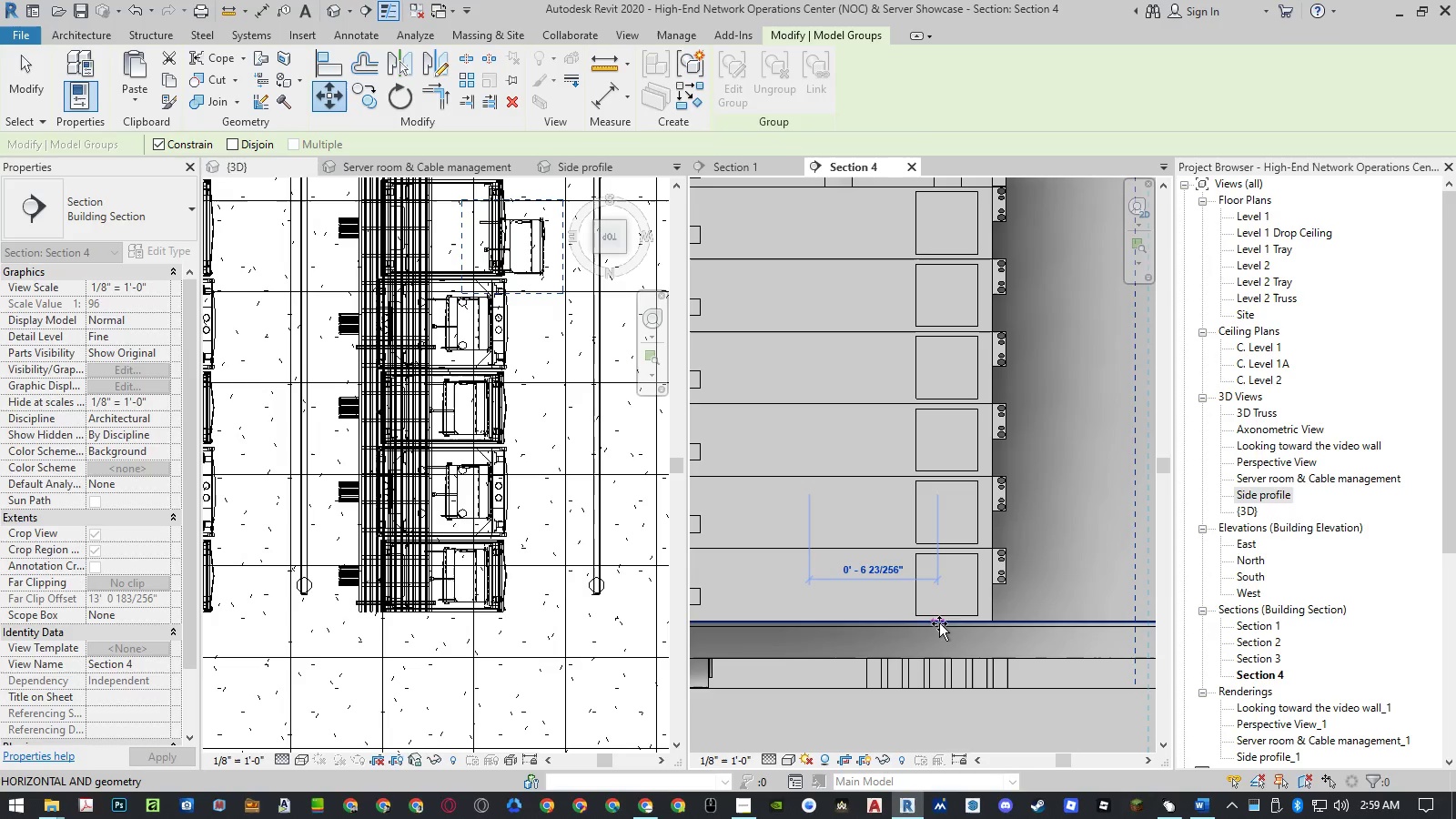 
scroll: coordinate [934, 625], scroll_direction: down, amount: 5.0
 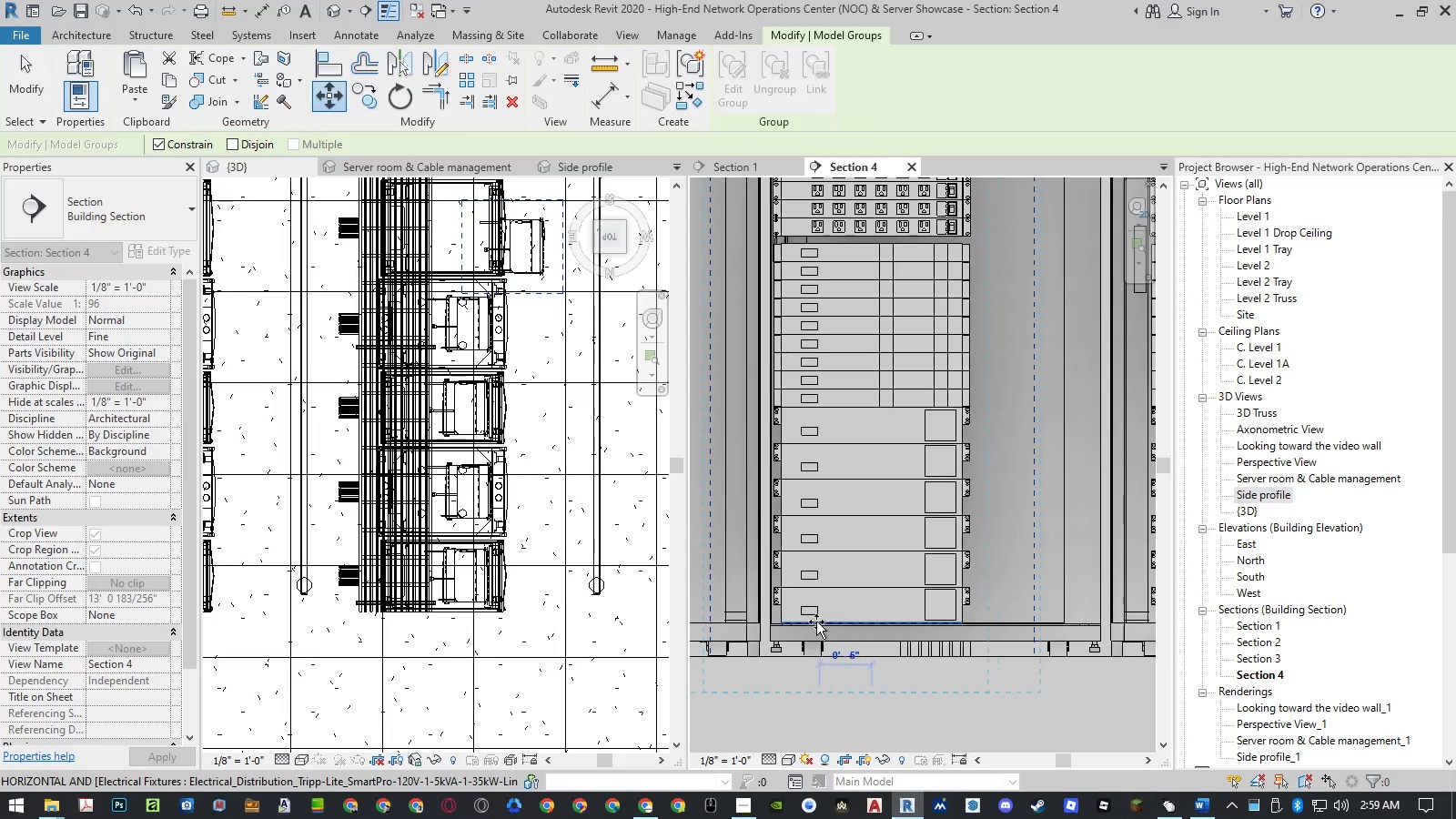 
left_click([803, 622])
 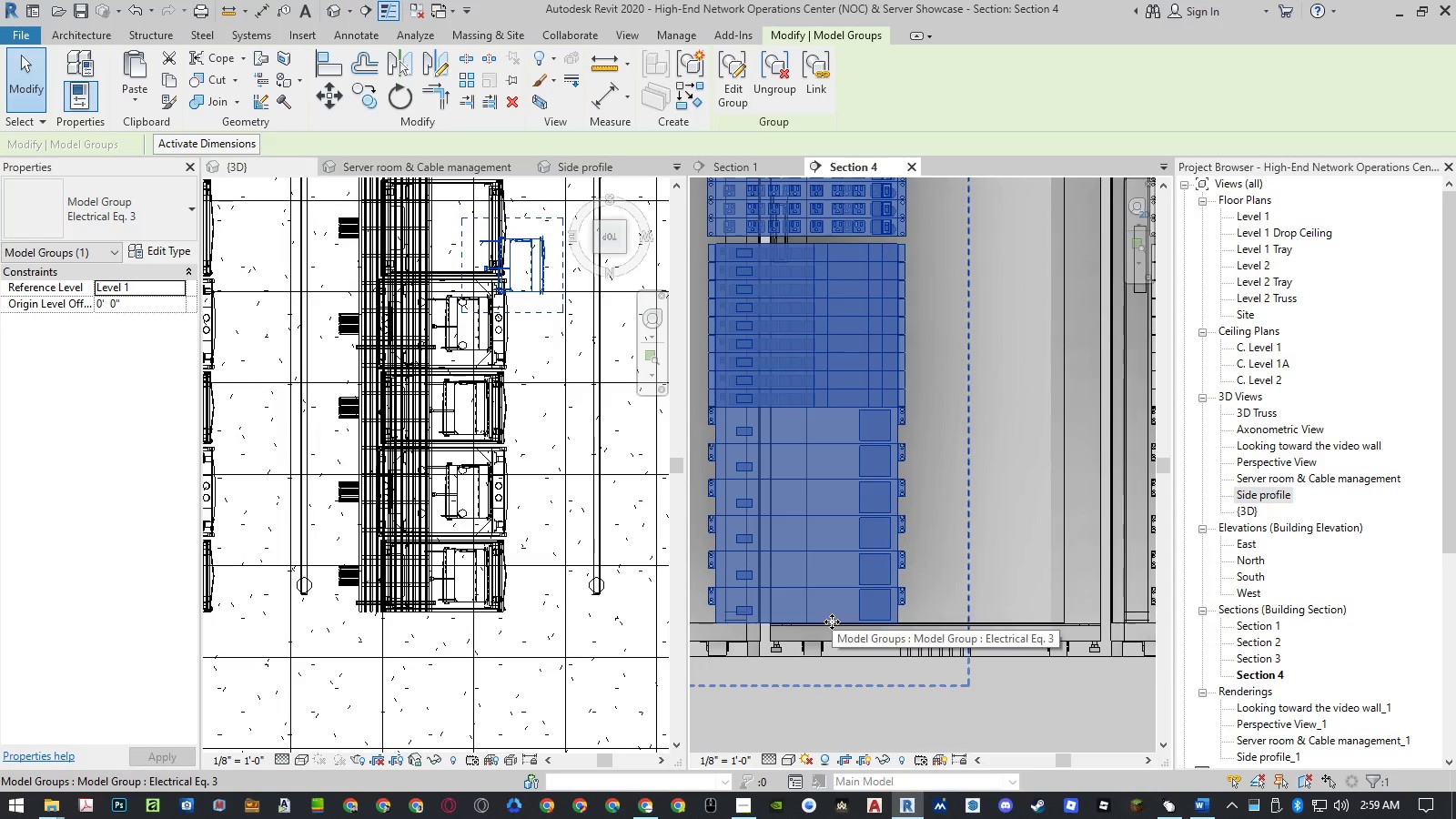 
type(mv)
 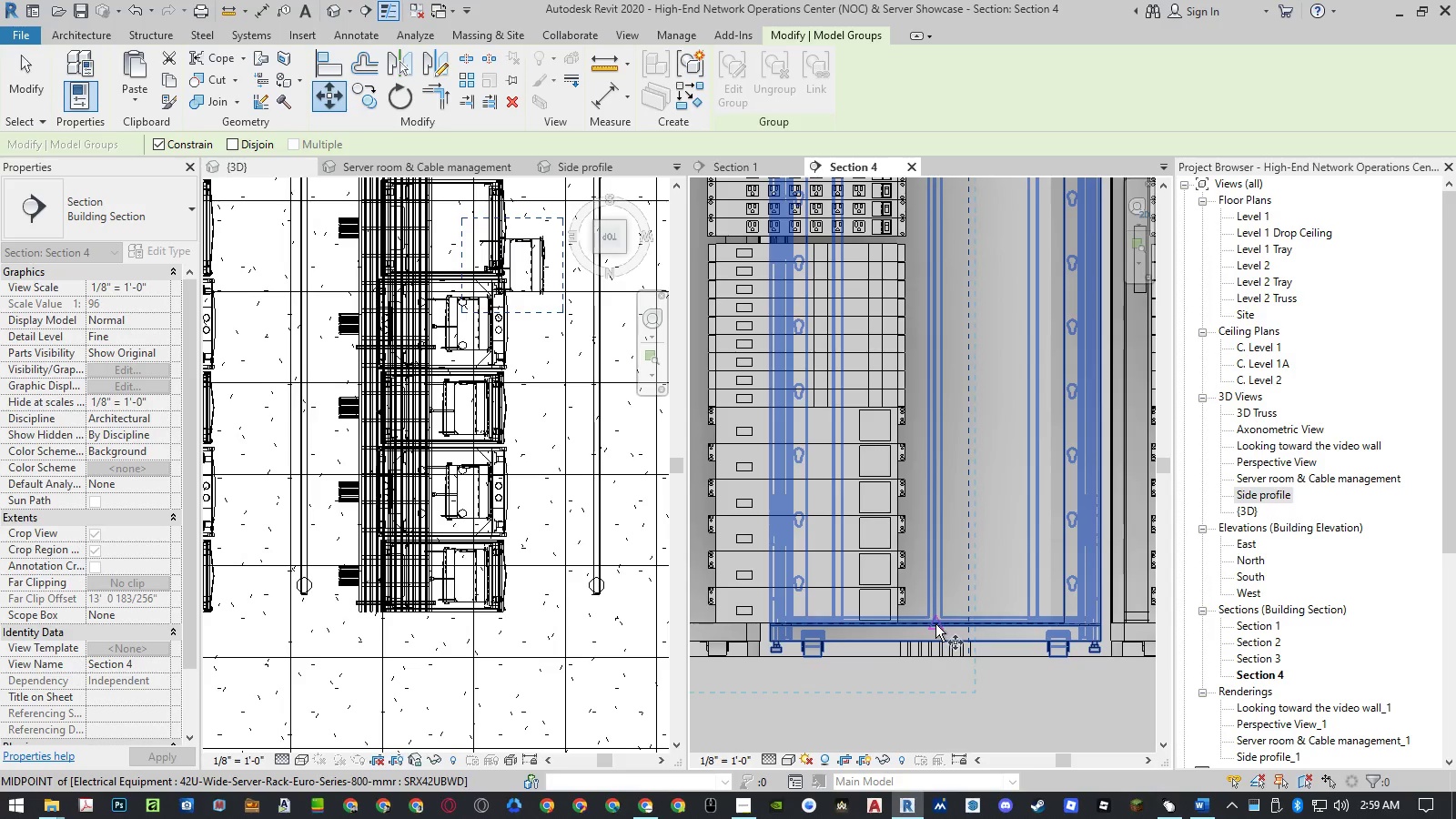 
scroll: coordinate [823, 619], scroll_direction: up, amount: 4.0
 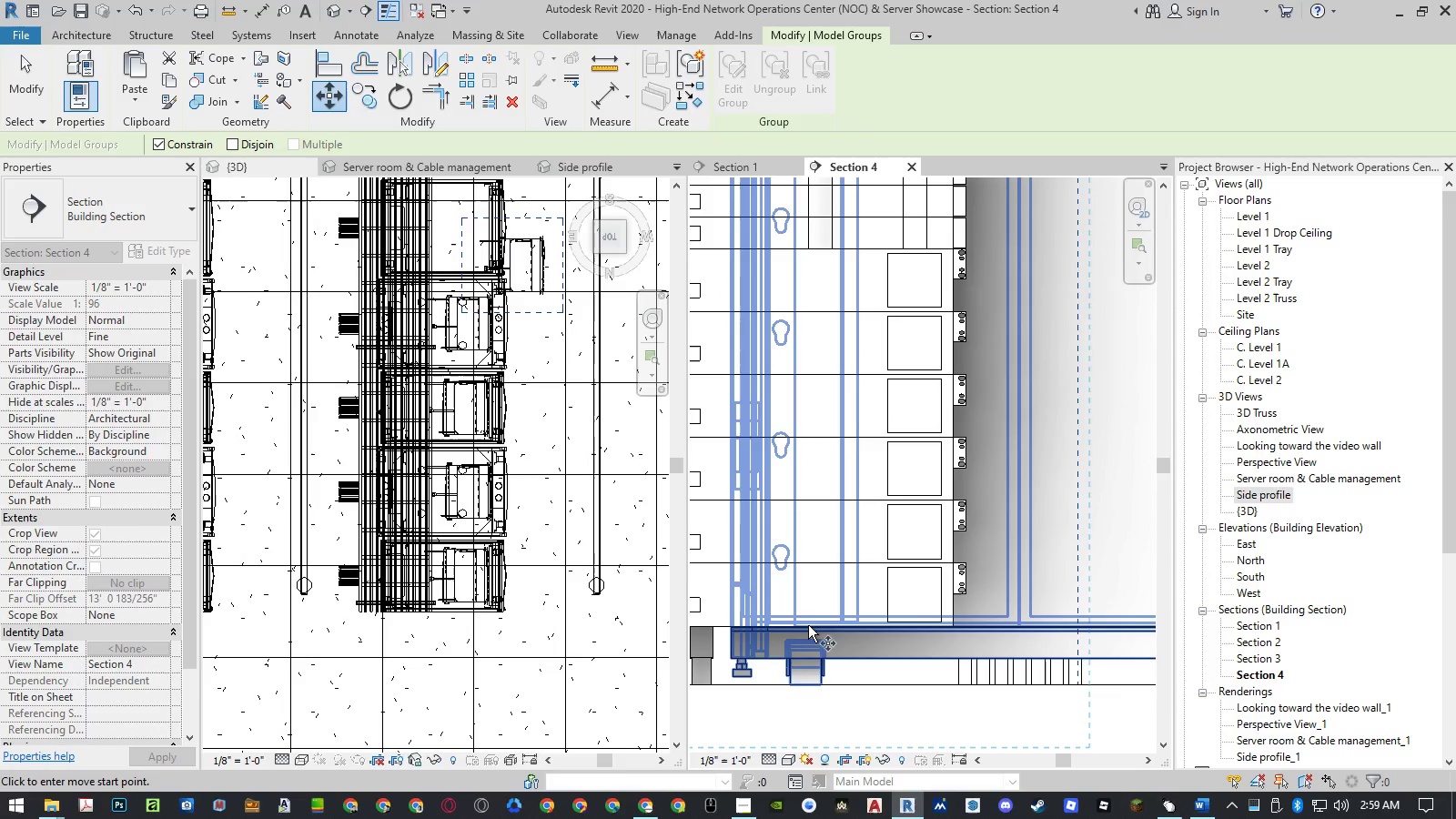 
scroll: coordinate [934, 624], scroll_direction: down, amount: 5.0
 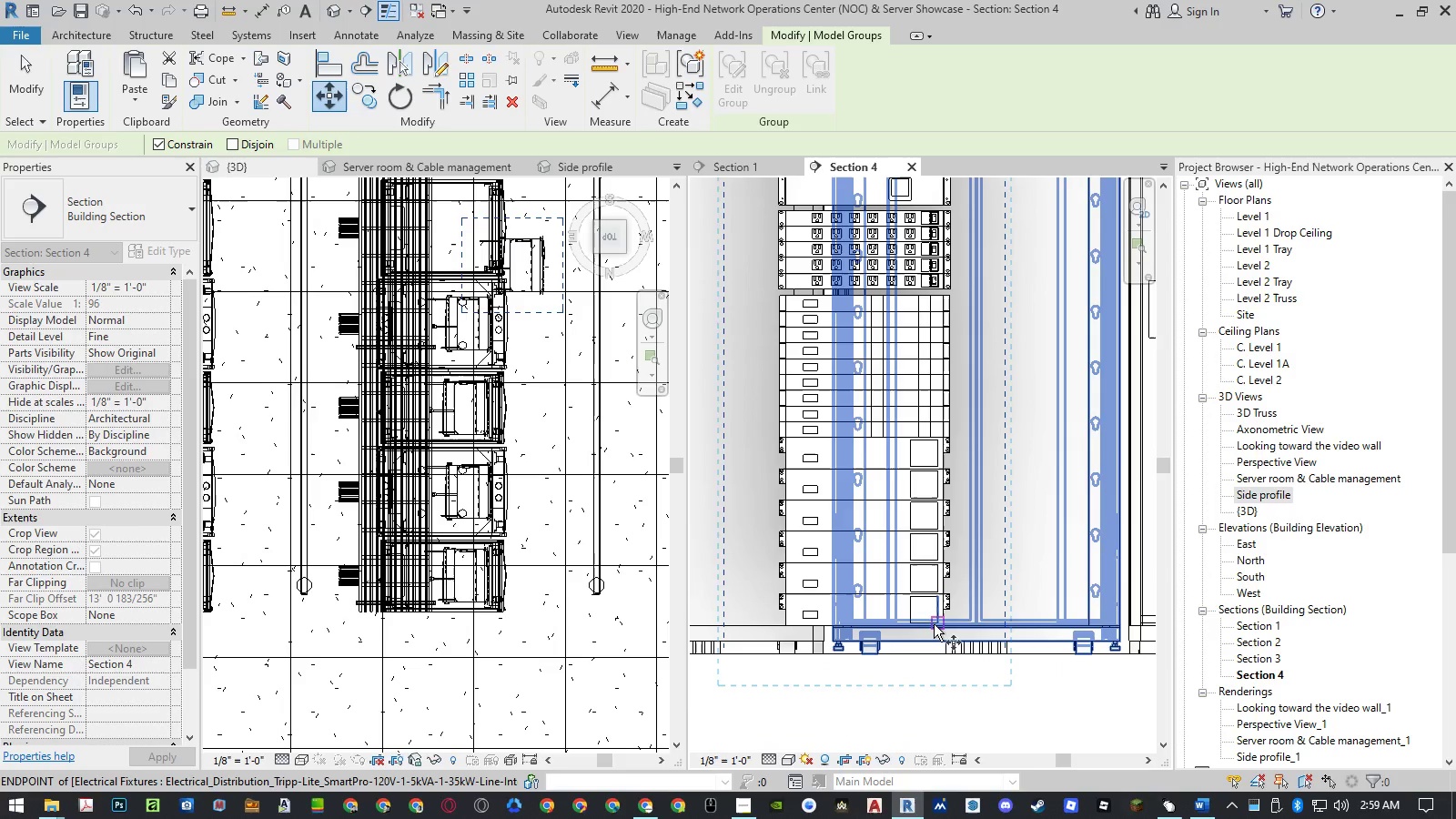 
key(Escape)
 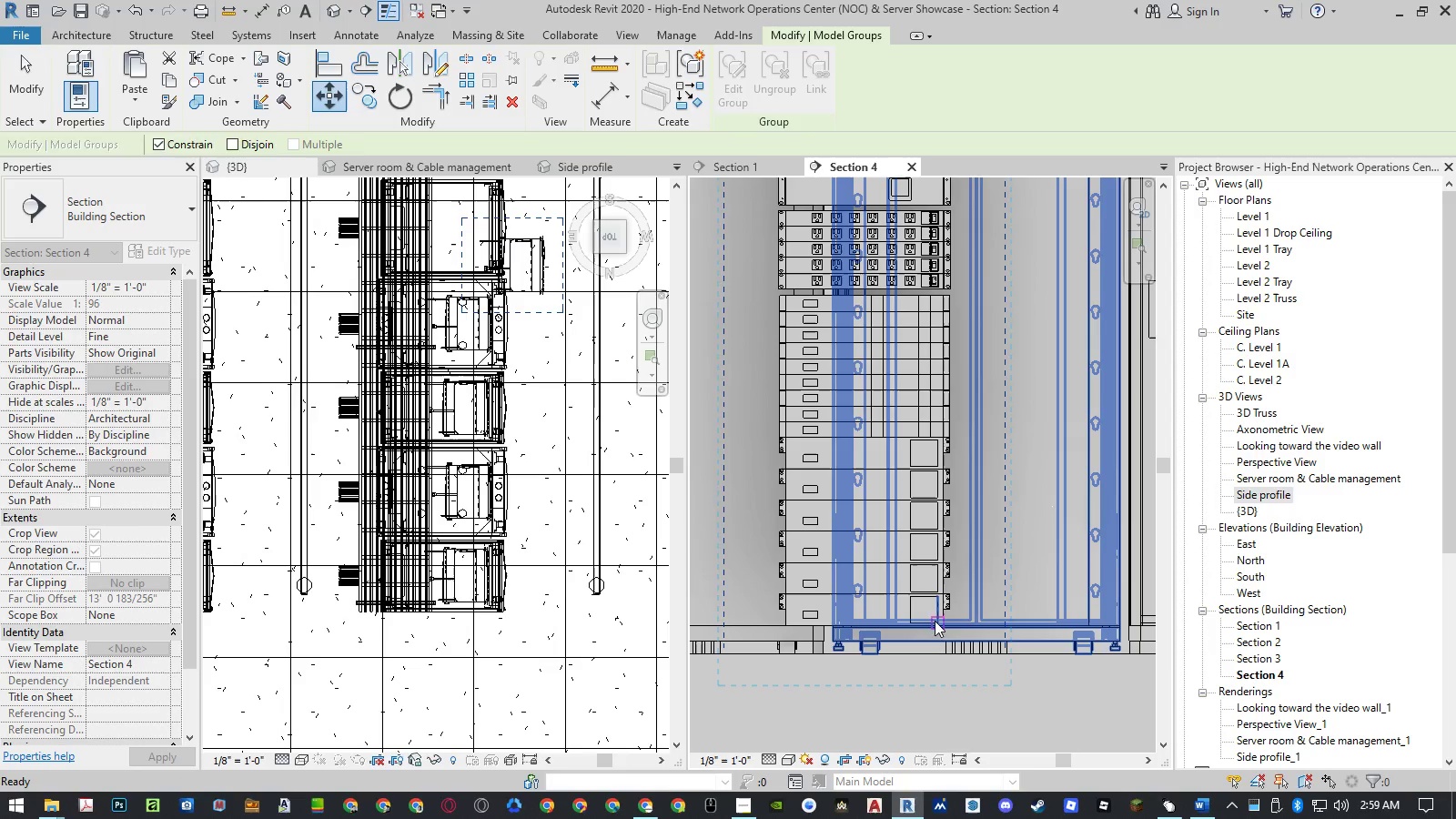 
key(Escape)
 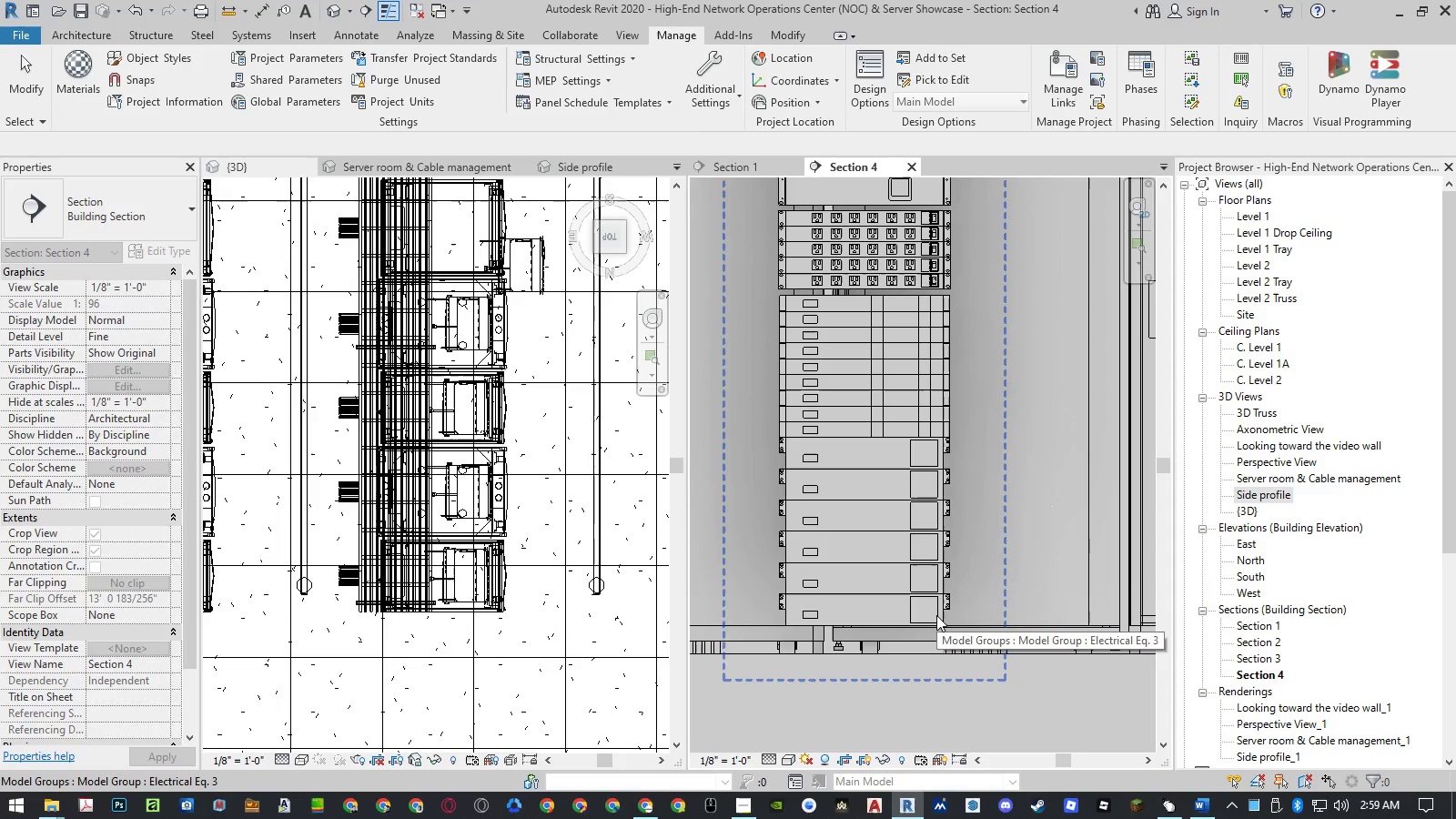 
left_click([940, 609])
 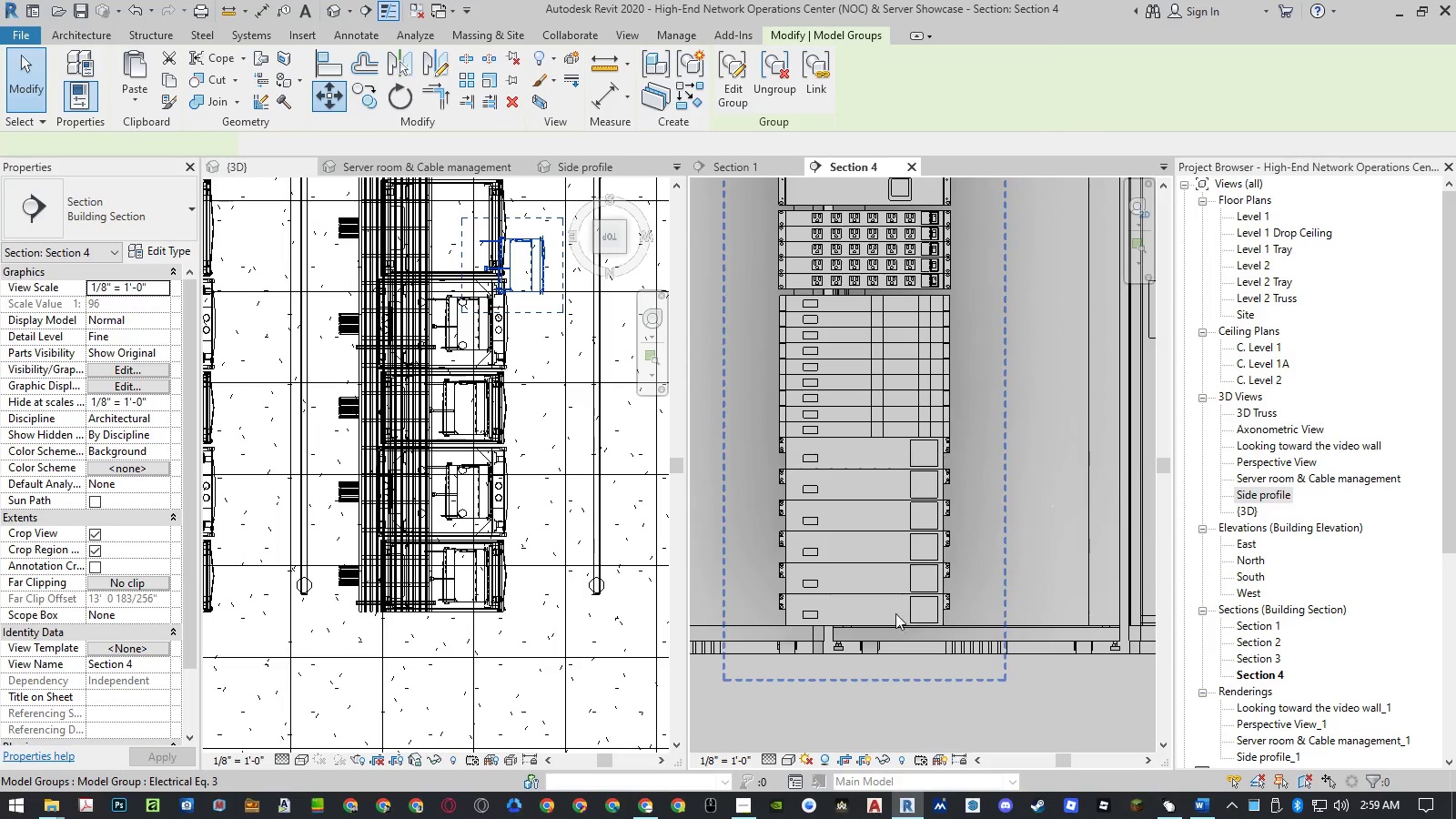 
type(mv)
 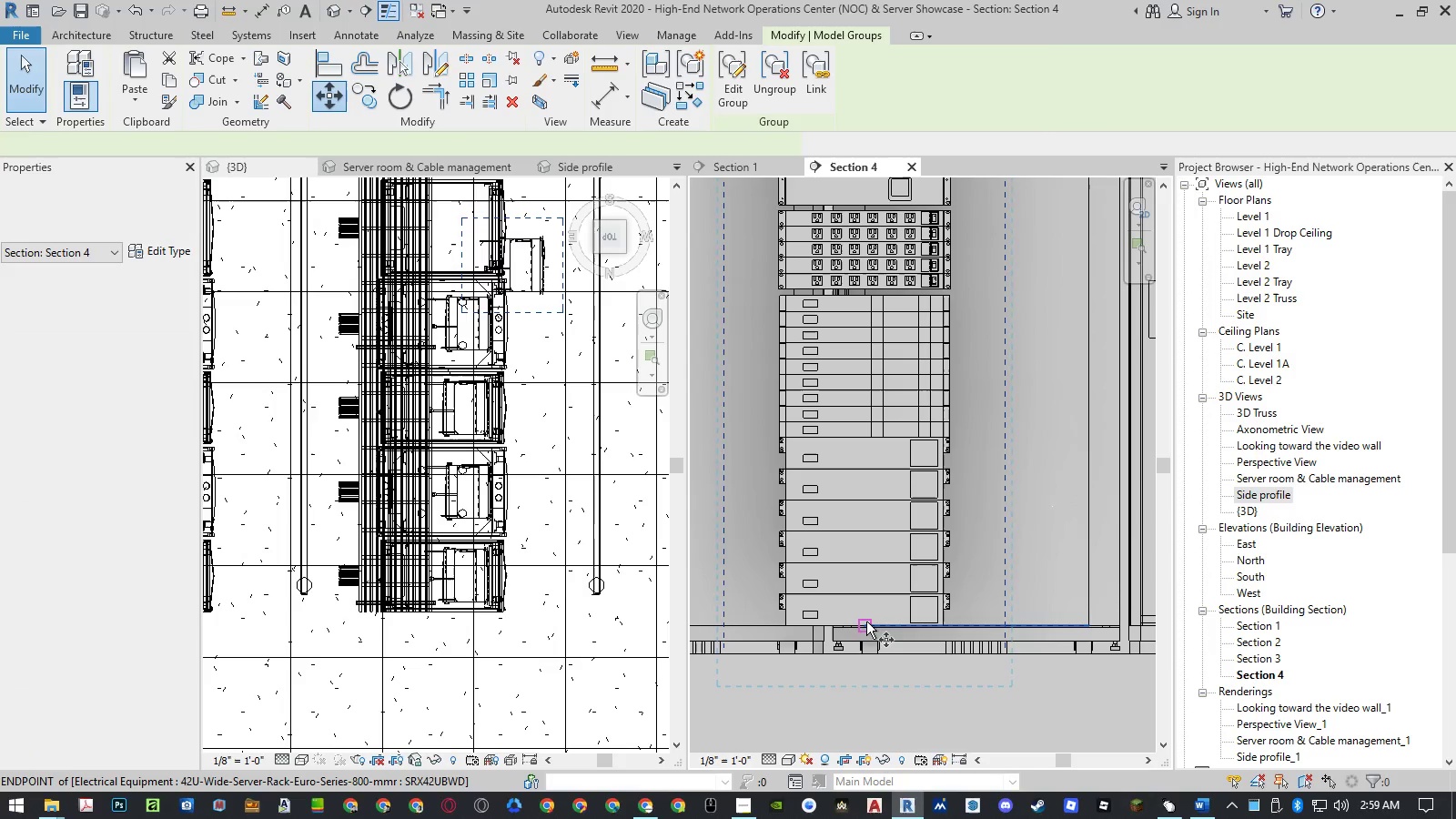 
scroll: coordinate [866, 623], scroll_direction: up, amount: 5.0
 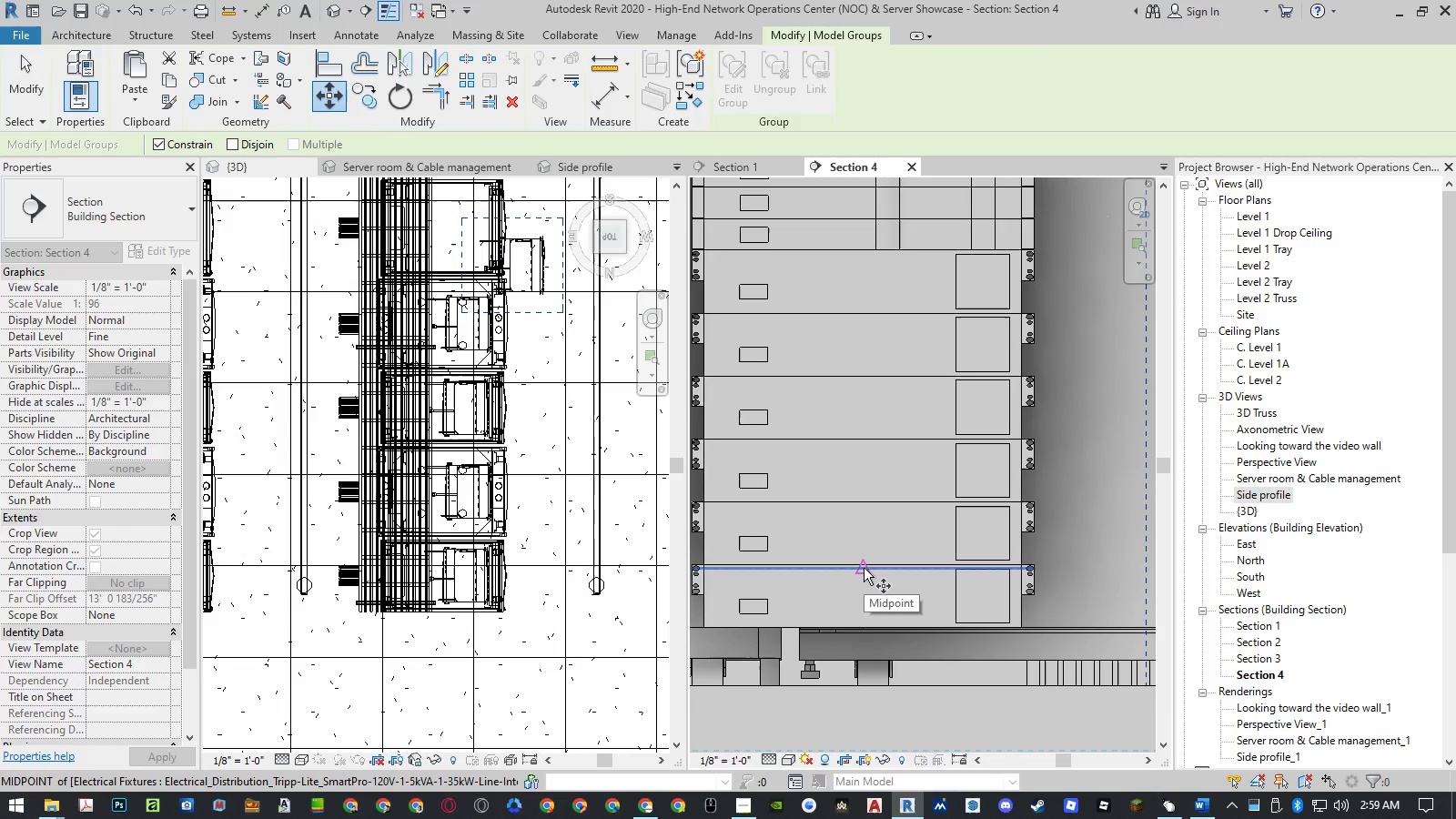 
left_click([864, 568])
 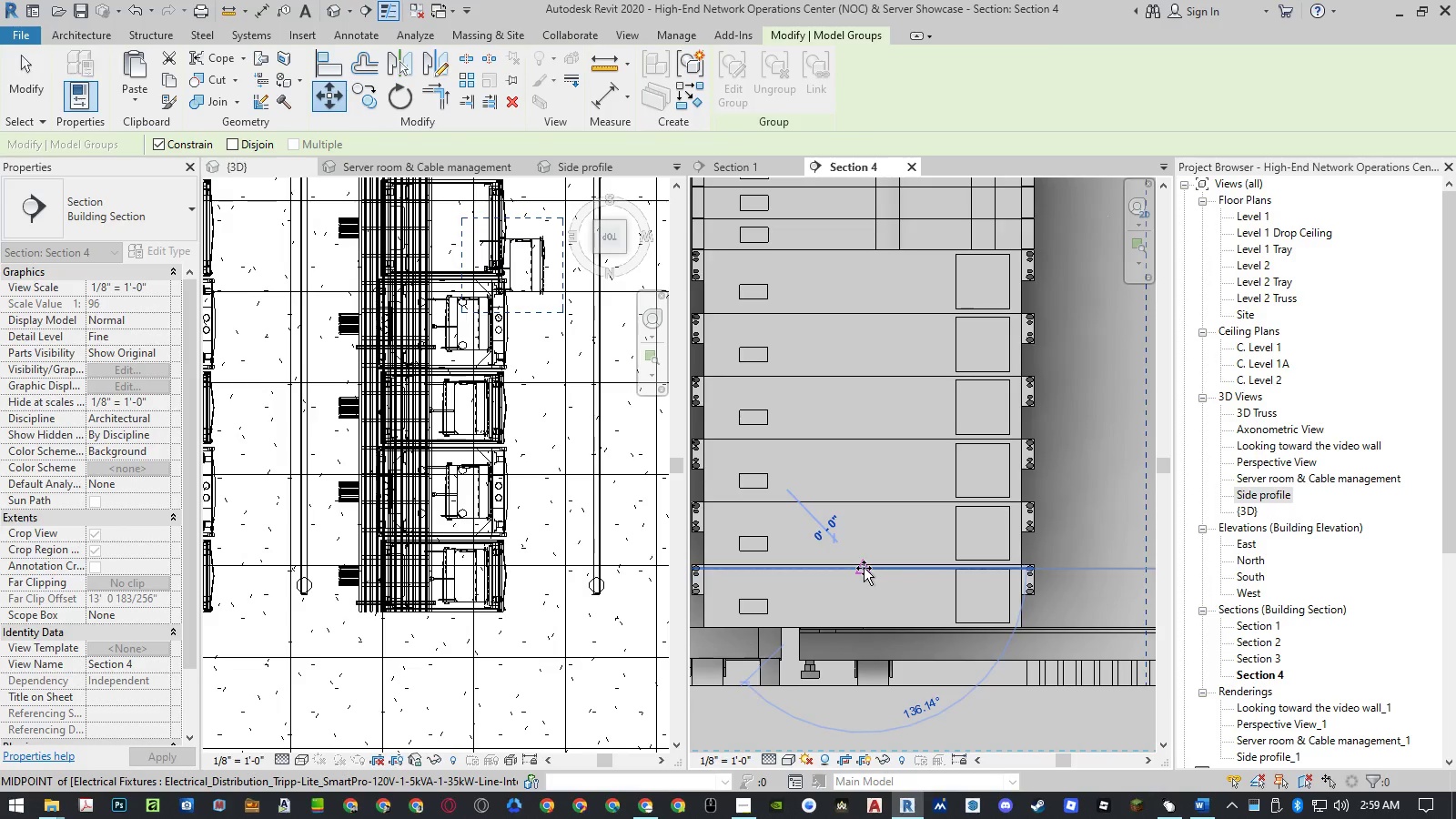 
scroll: coordinate [864, 568], scroll_direction: down, amount: 5.0
 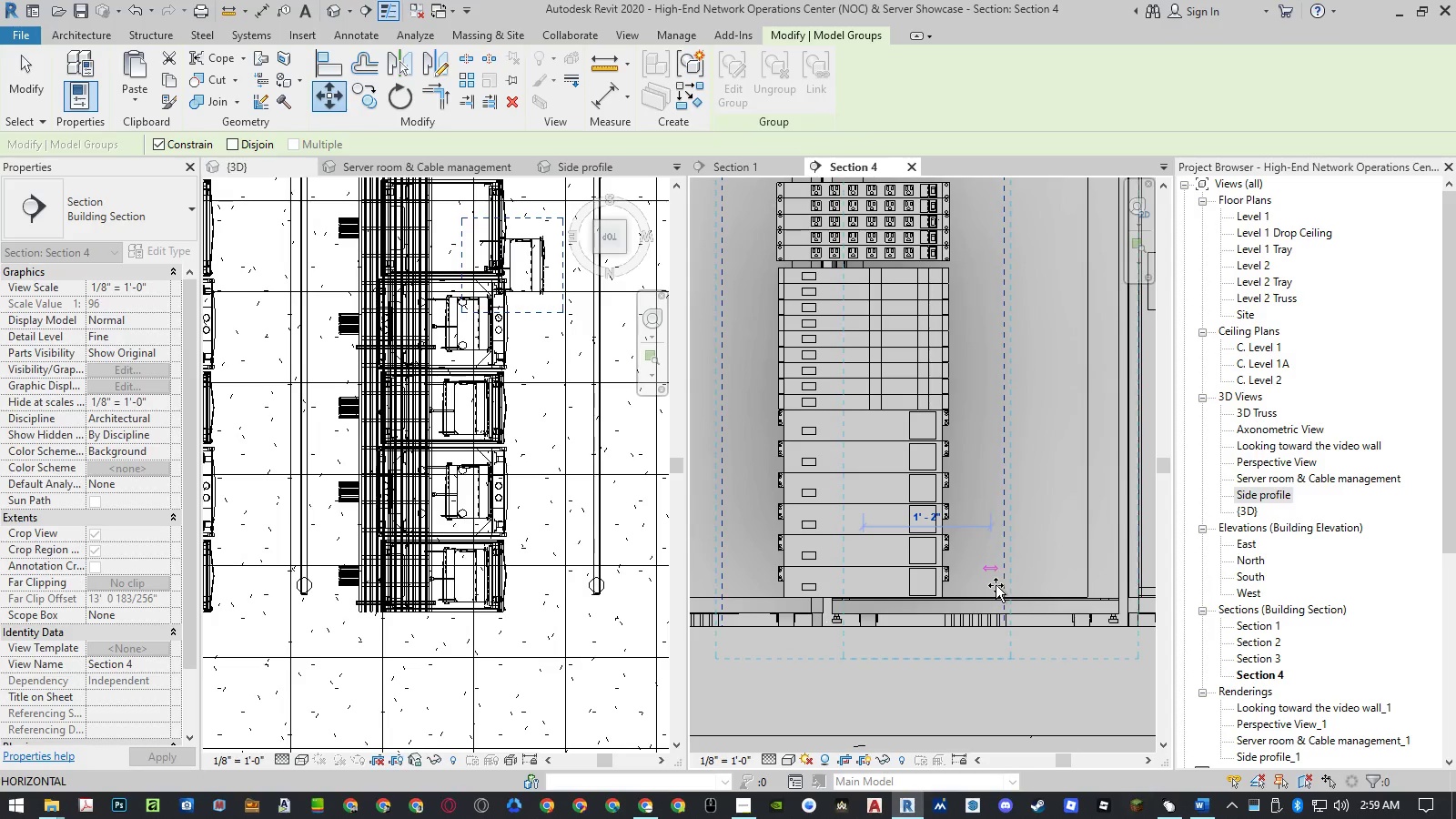 
wait(10.9)
 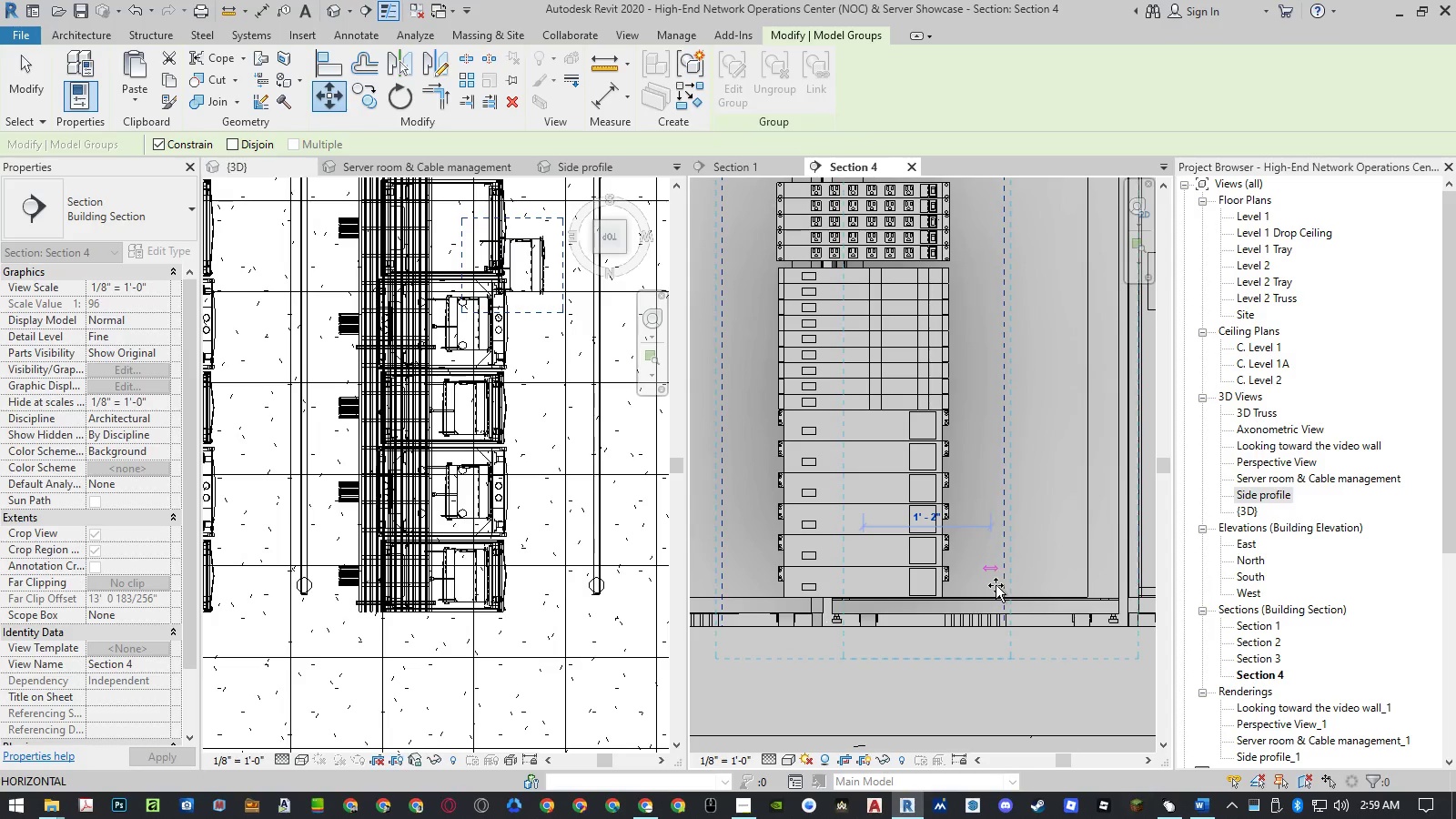 
left_click([983, 599])
 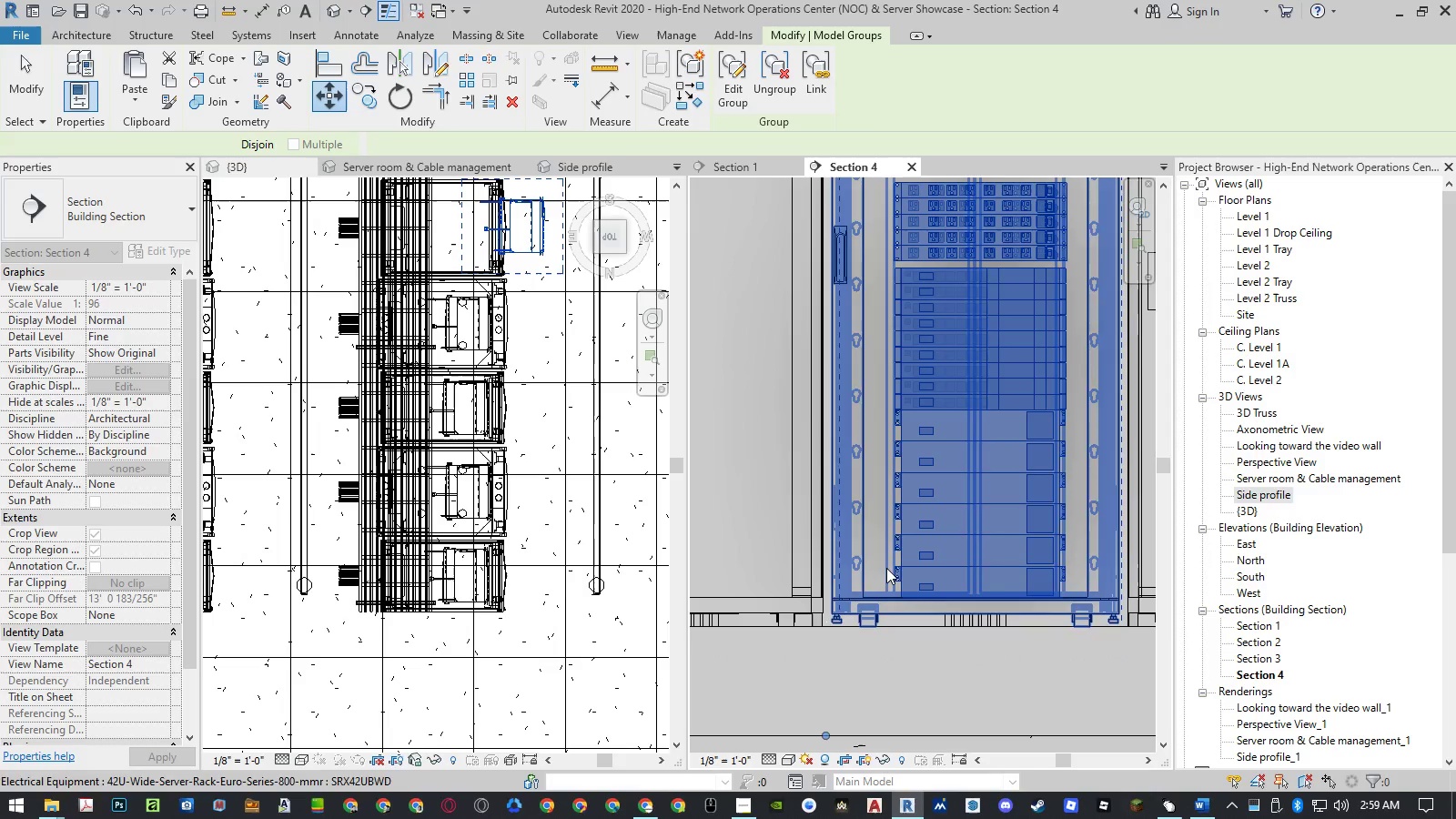 
scroll: coordinate [893, 562], scroll_direction: down, amount: 8.0
 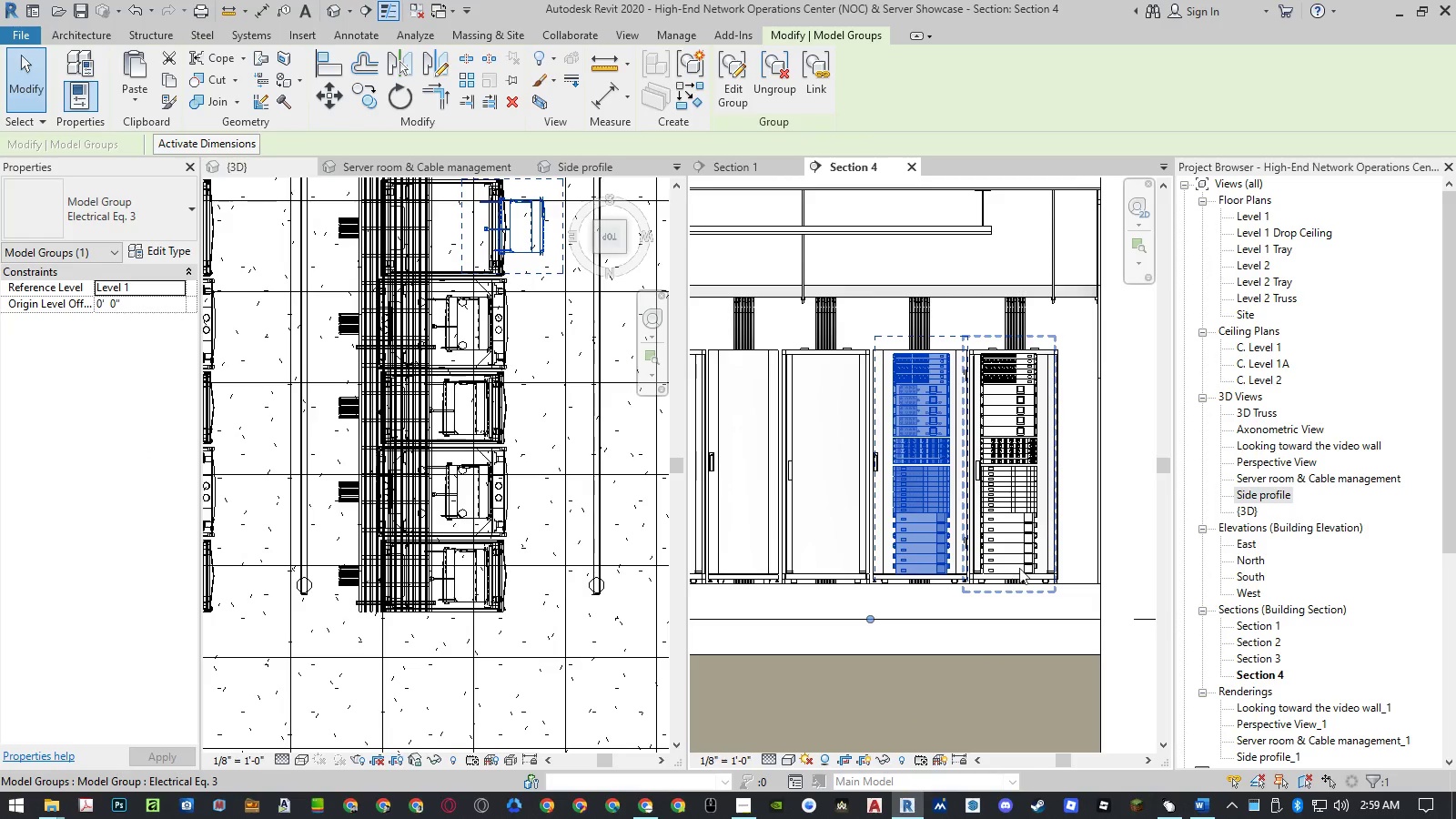 
scroll: coordinate [1025, 565], scroll_direction: up, amount: 5.0
 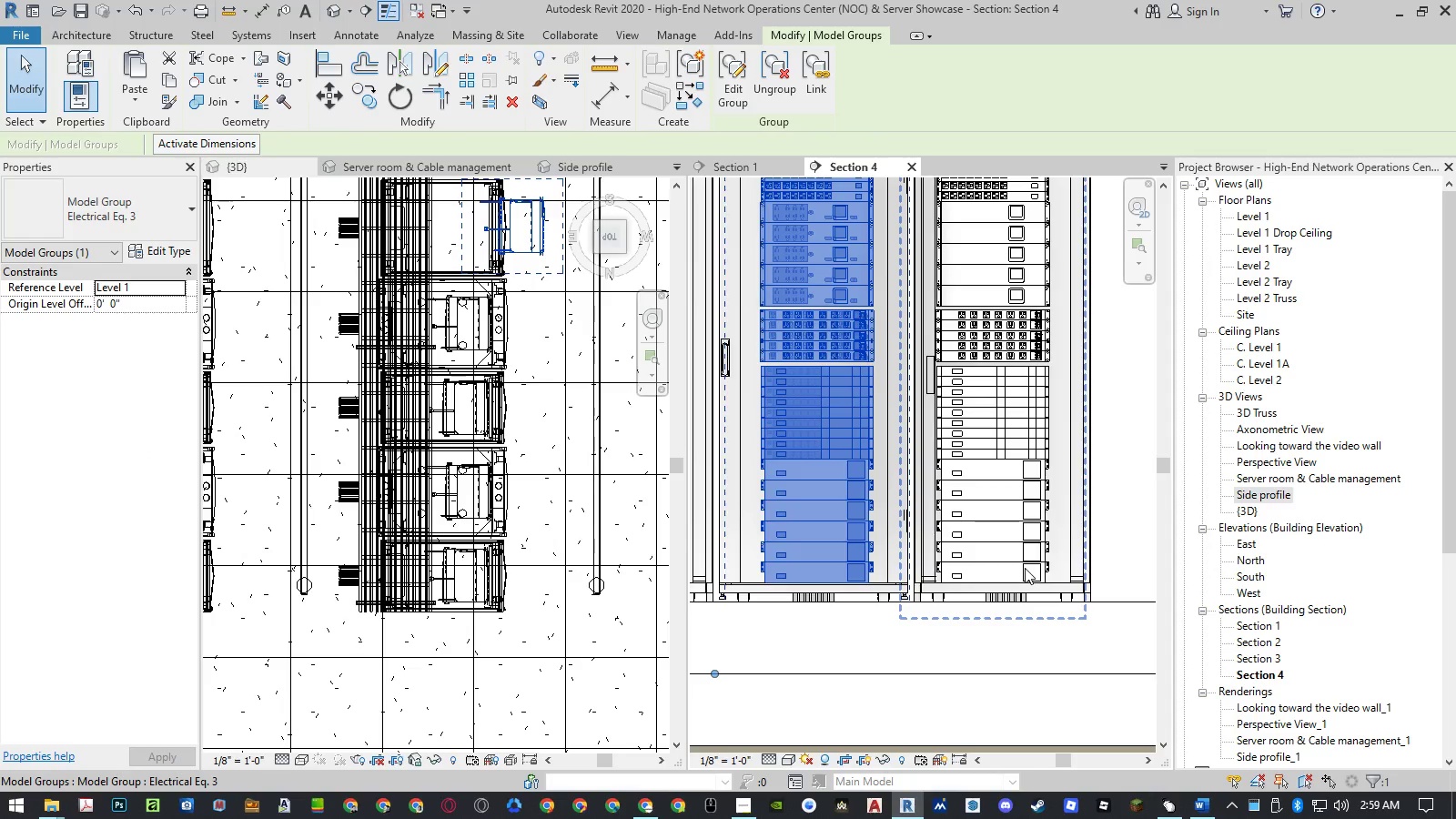 
left_click([1025, 568])
 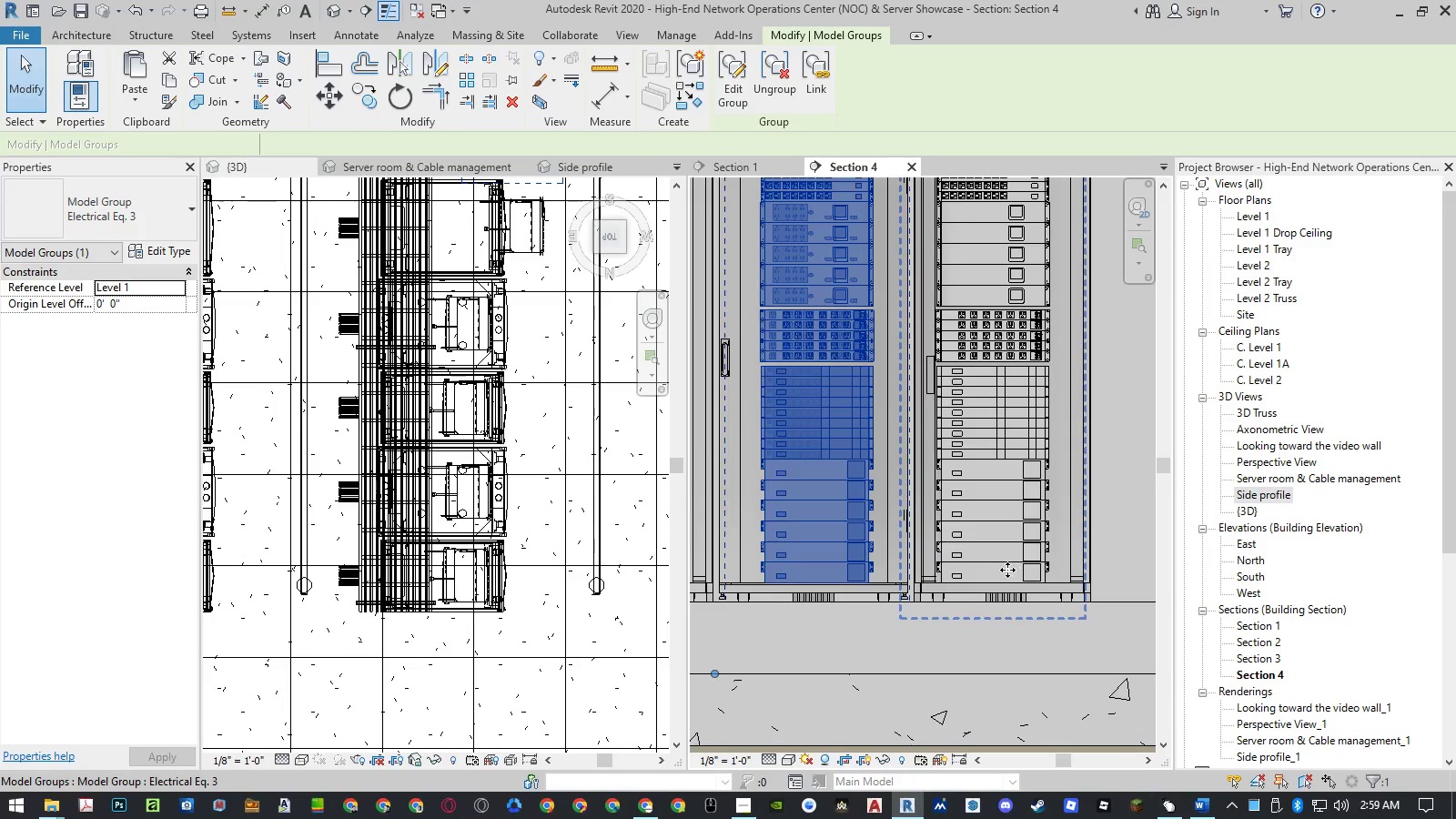 
type(mv)
 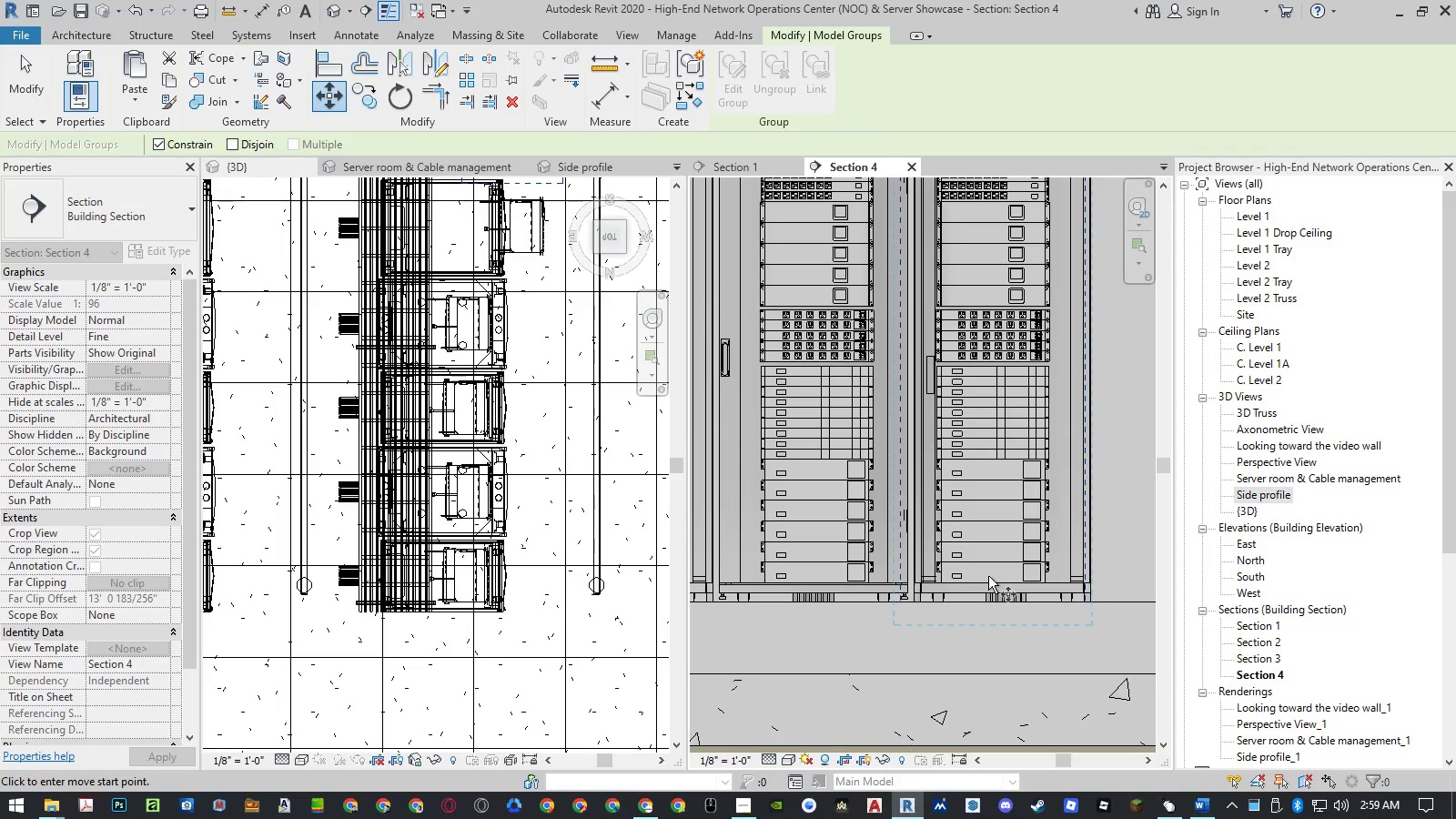 
key(Escape)
 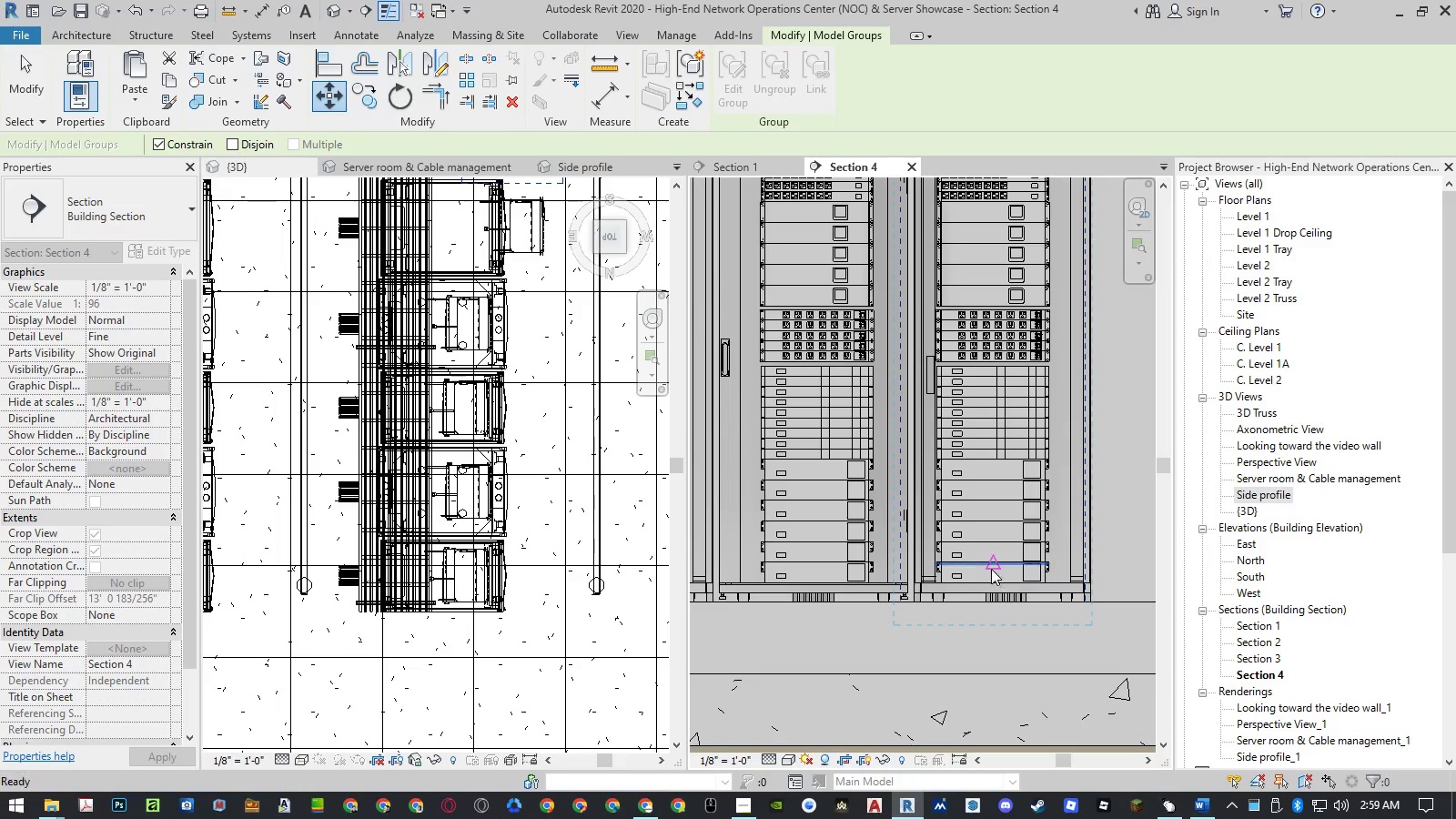 
key(Escape)
 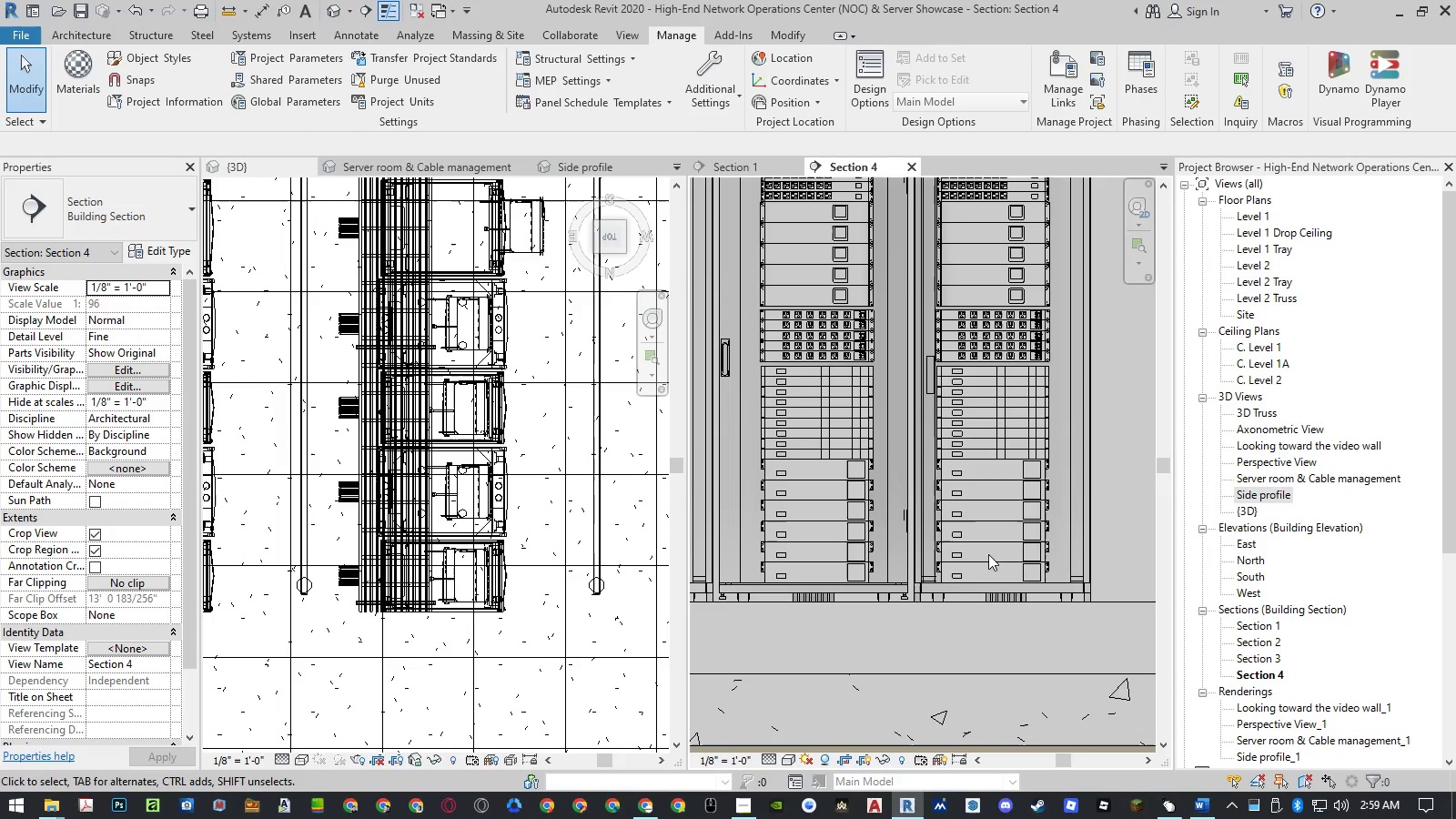 
left_click([986, 561])
 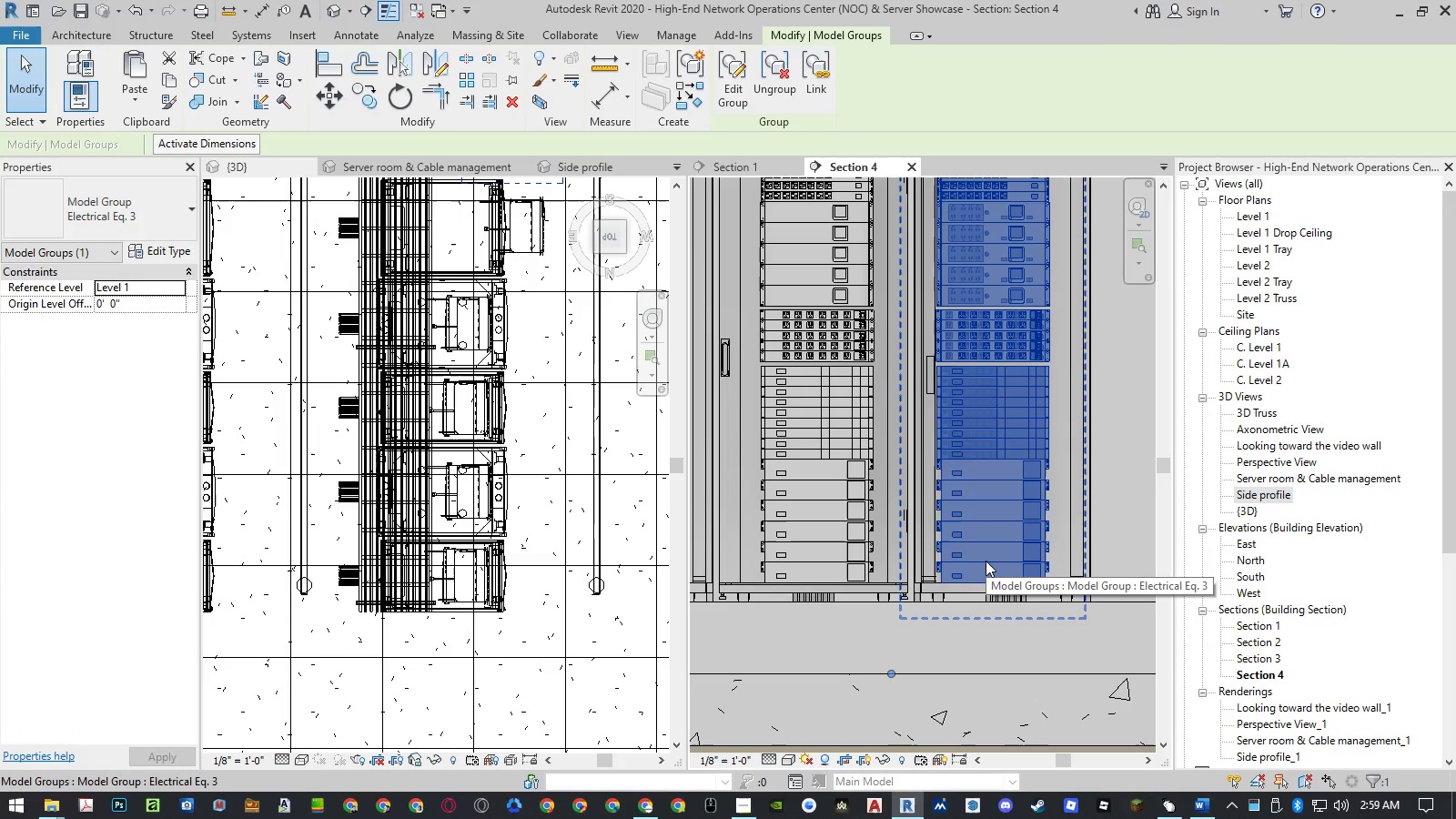 
type(mv)
 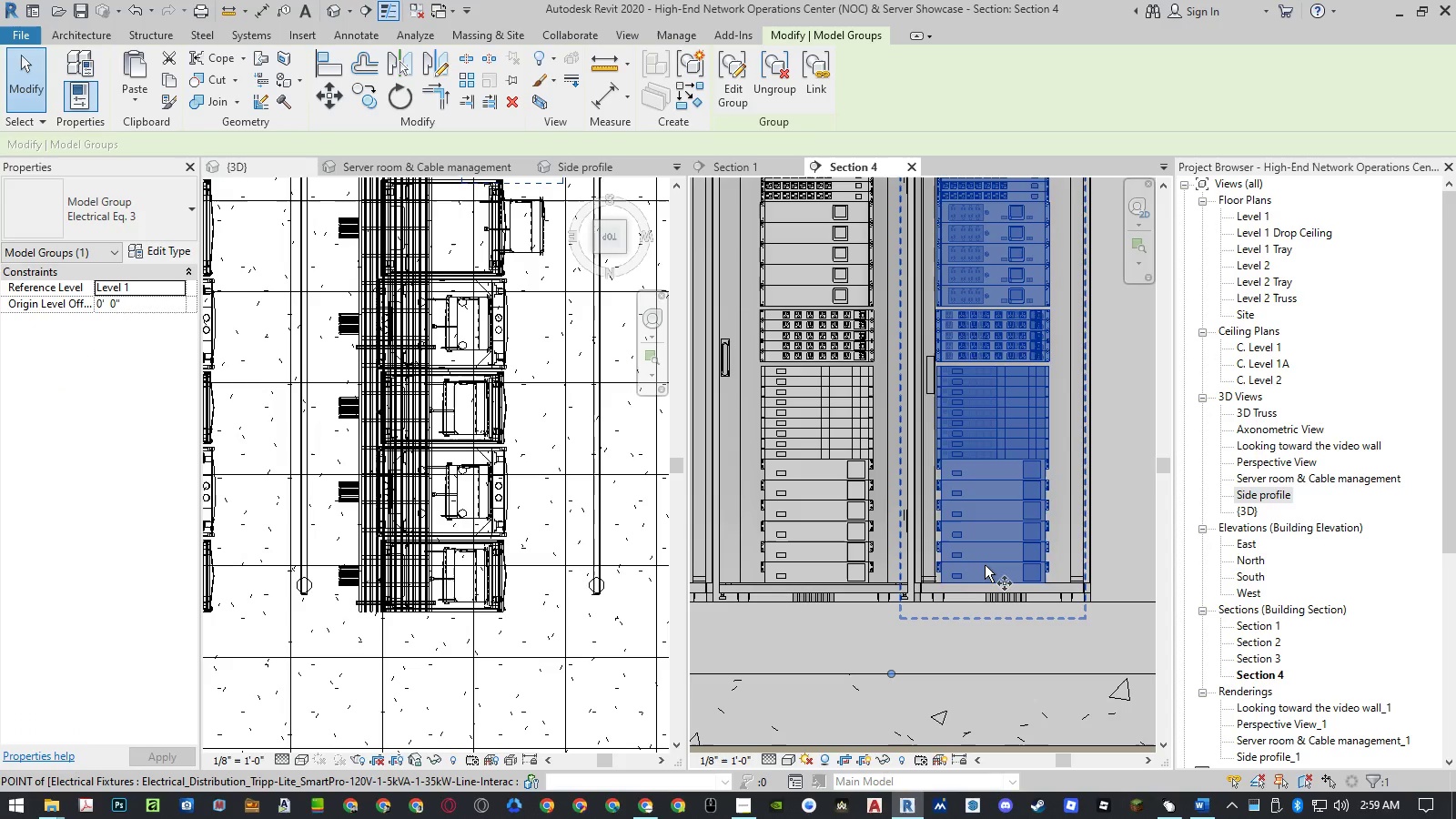 
left_click([985, 565])
 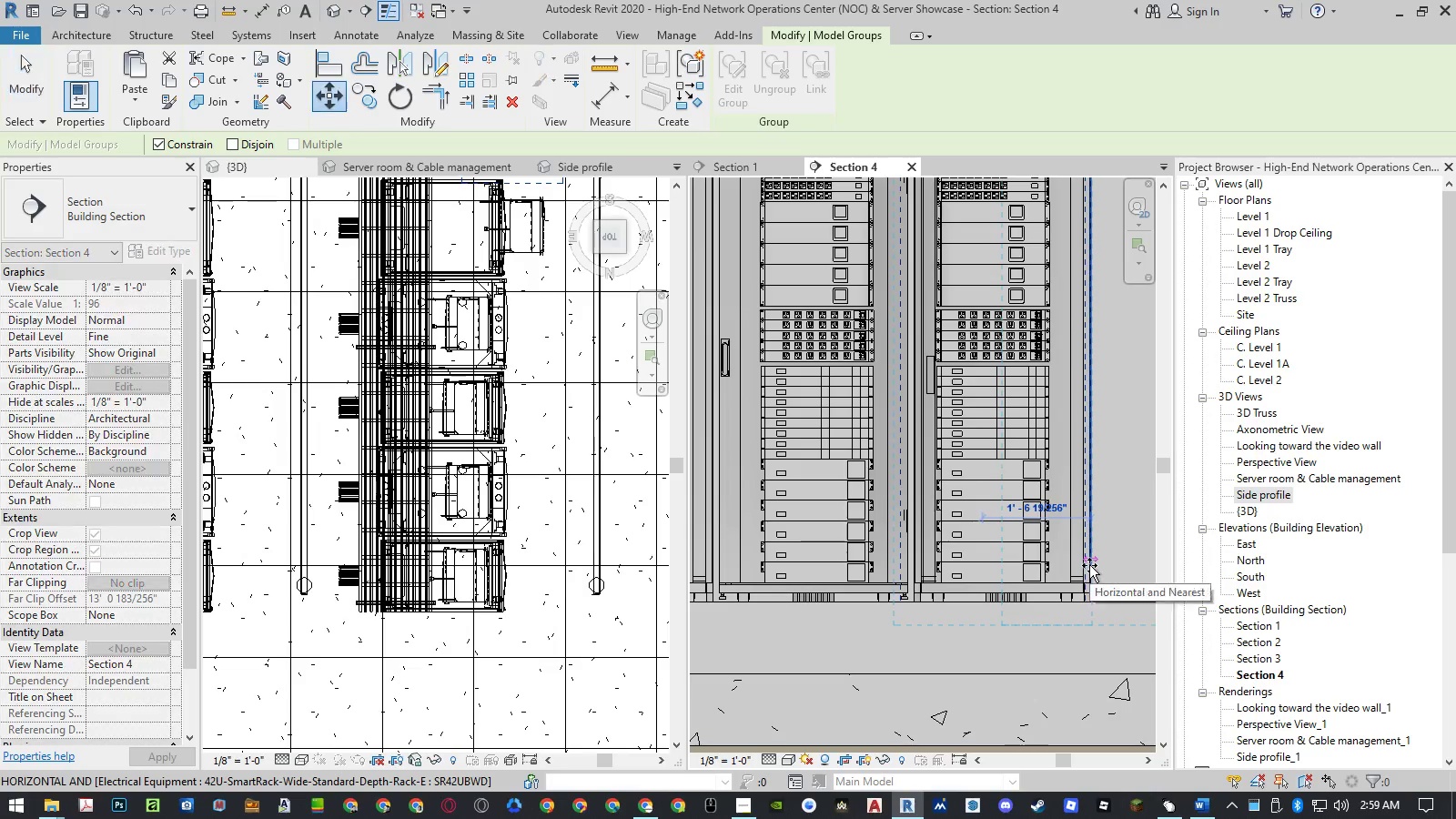 
left_click([1097, 565])
 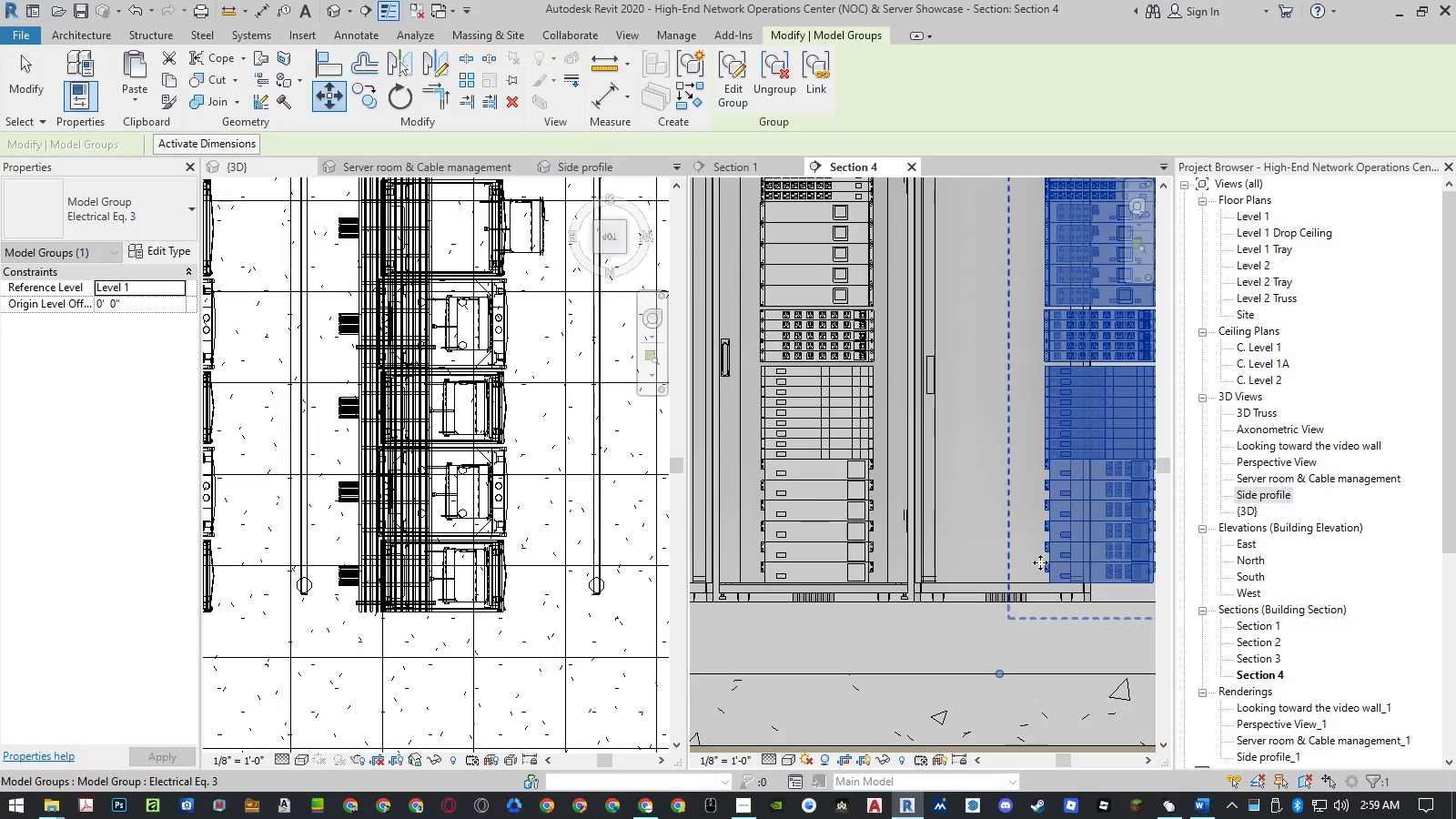 
scroll: coordinate [1009, 562], scroll_direction: down, amount: 3.0
 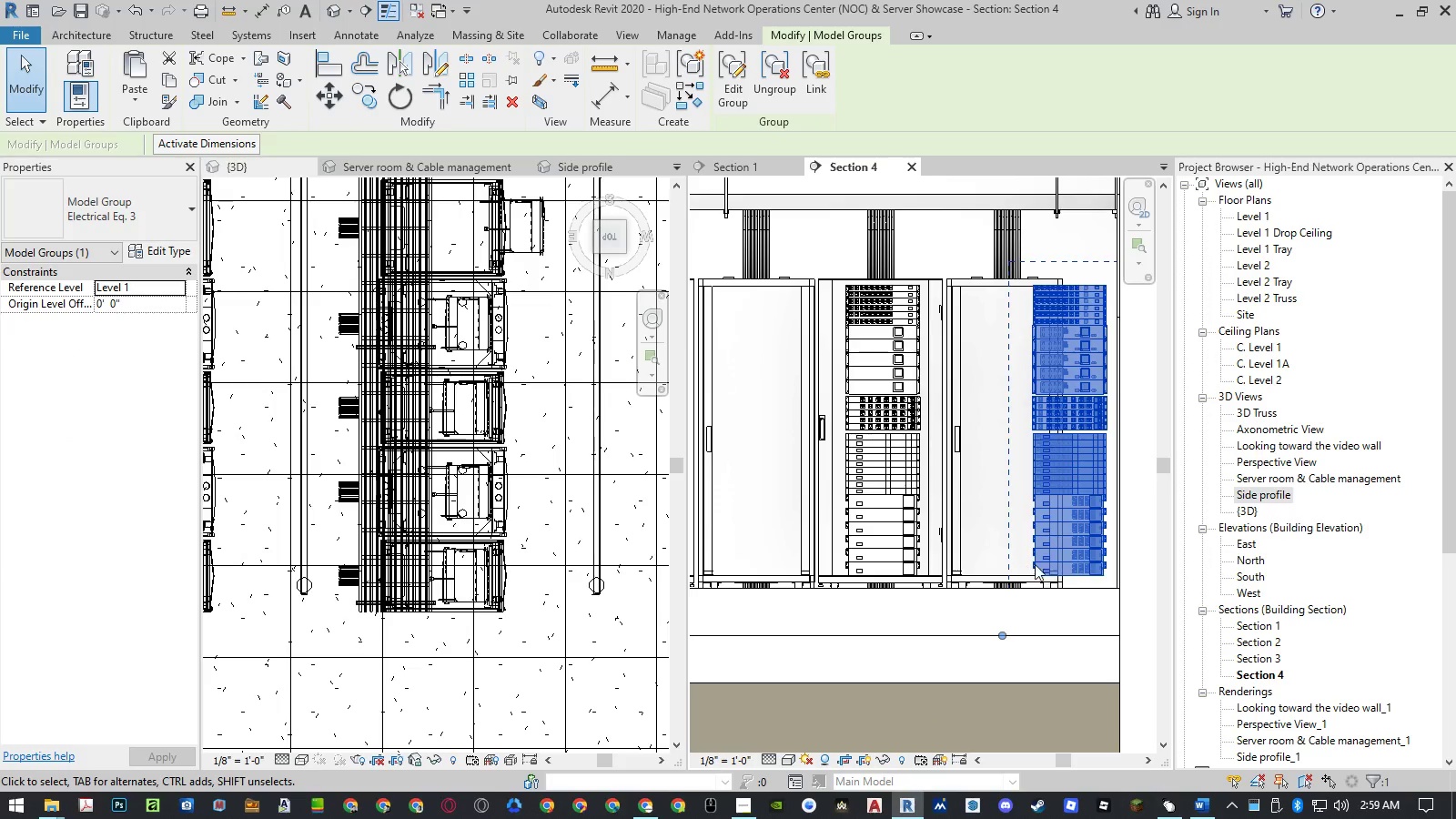 
key(M)
 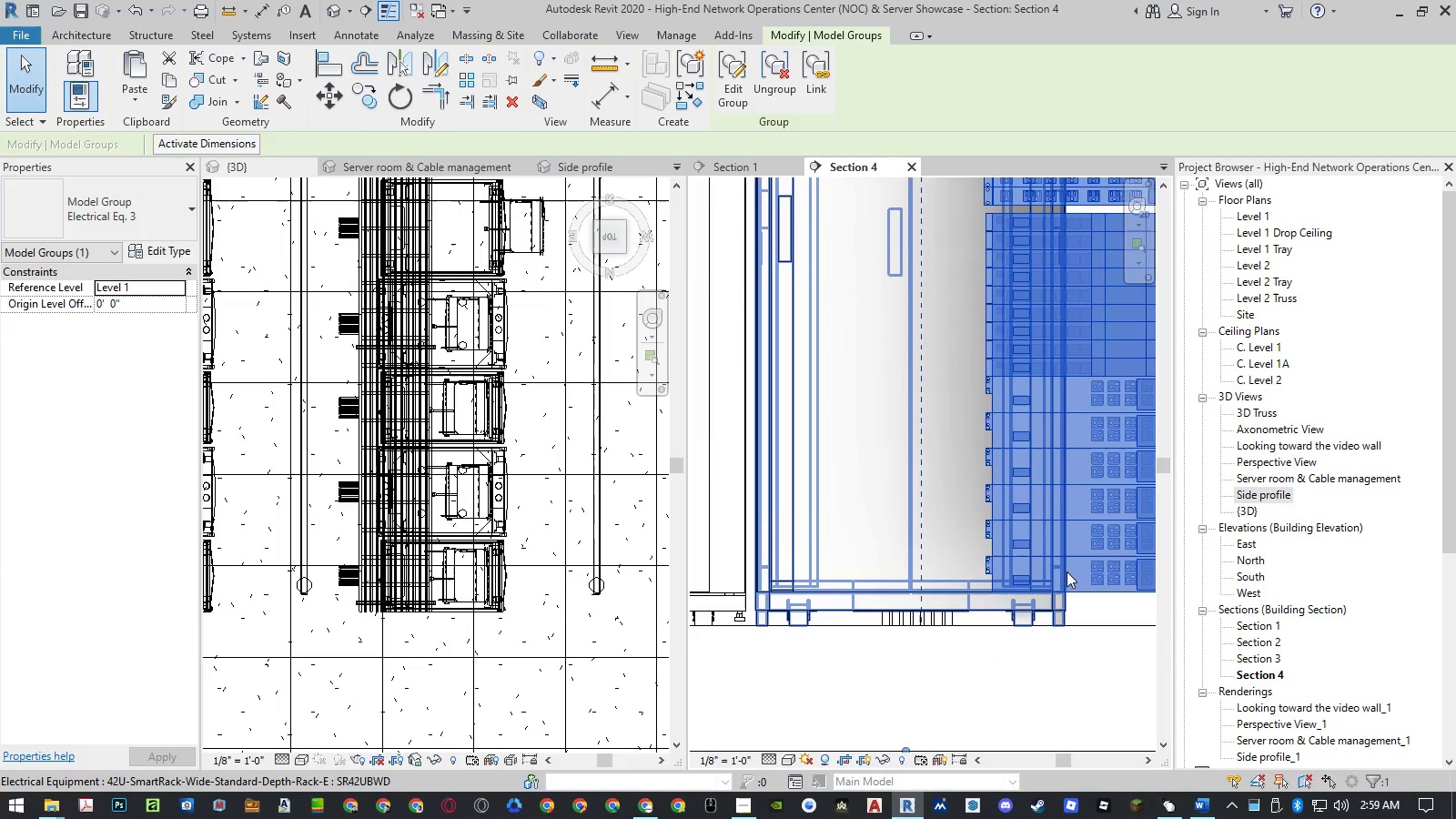 
scroll: coordinate [1064, 567], scroll_direction: up, amount: 7.0
 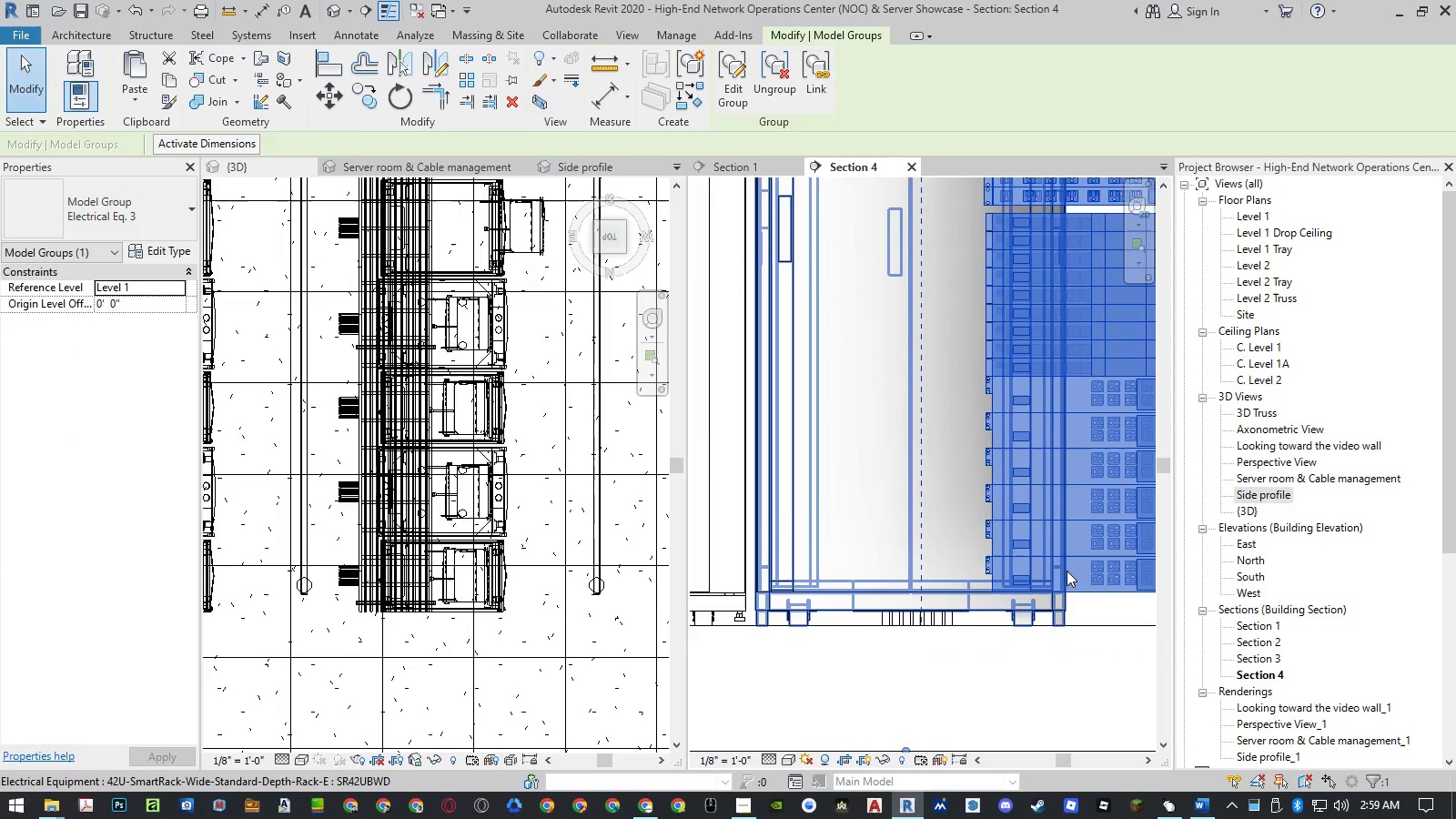 
key(V)
 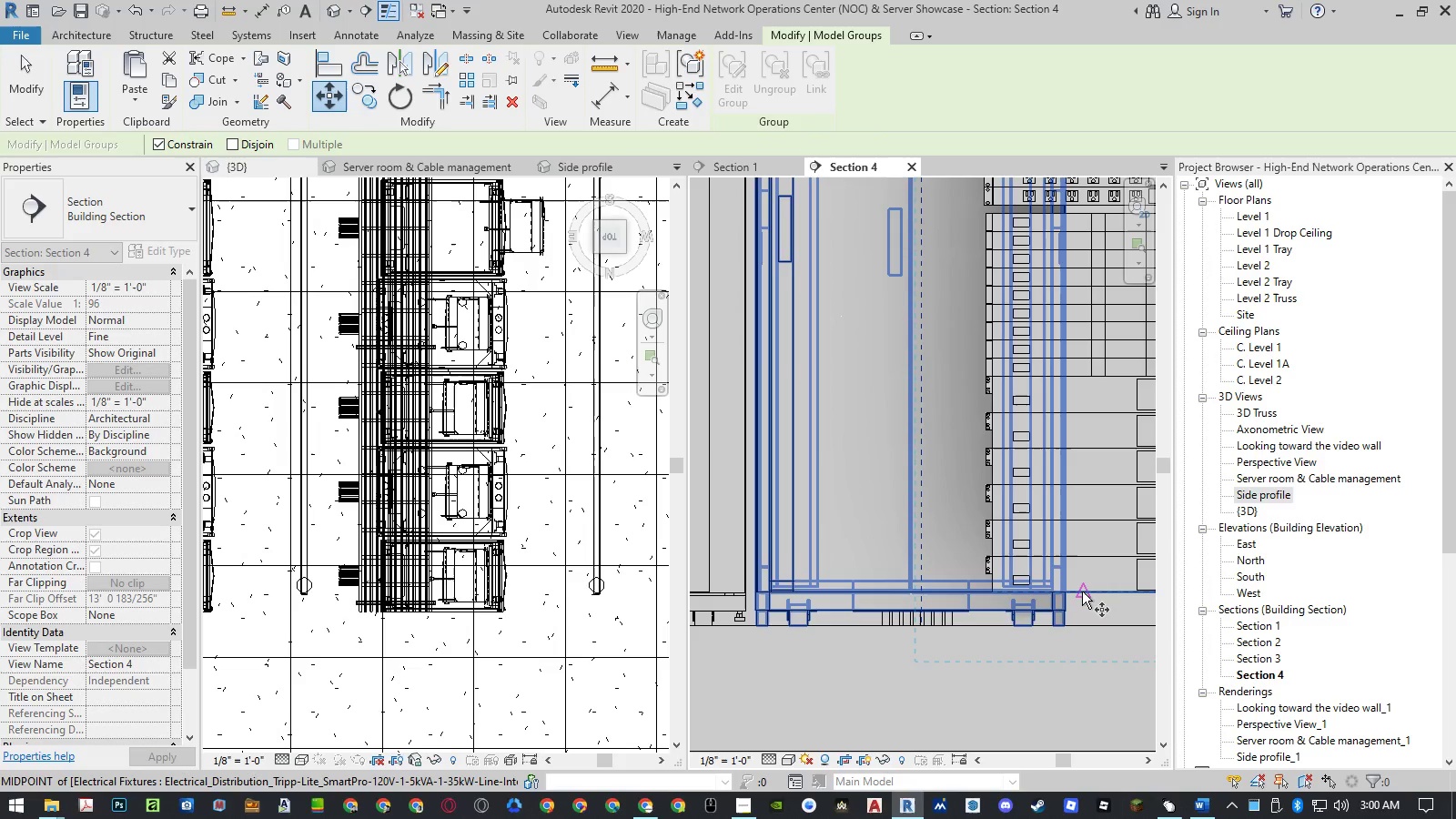 
left_click([1082, 592])
 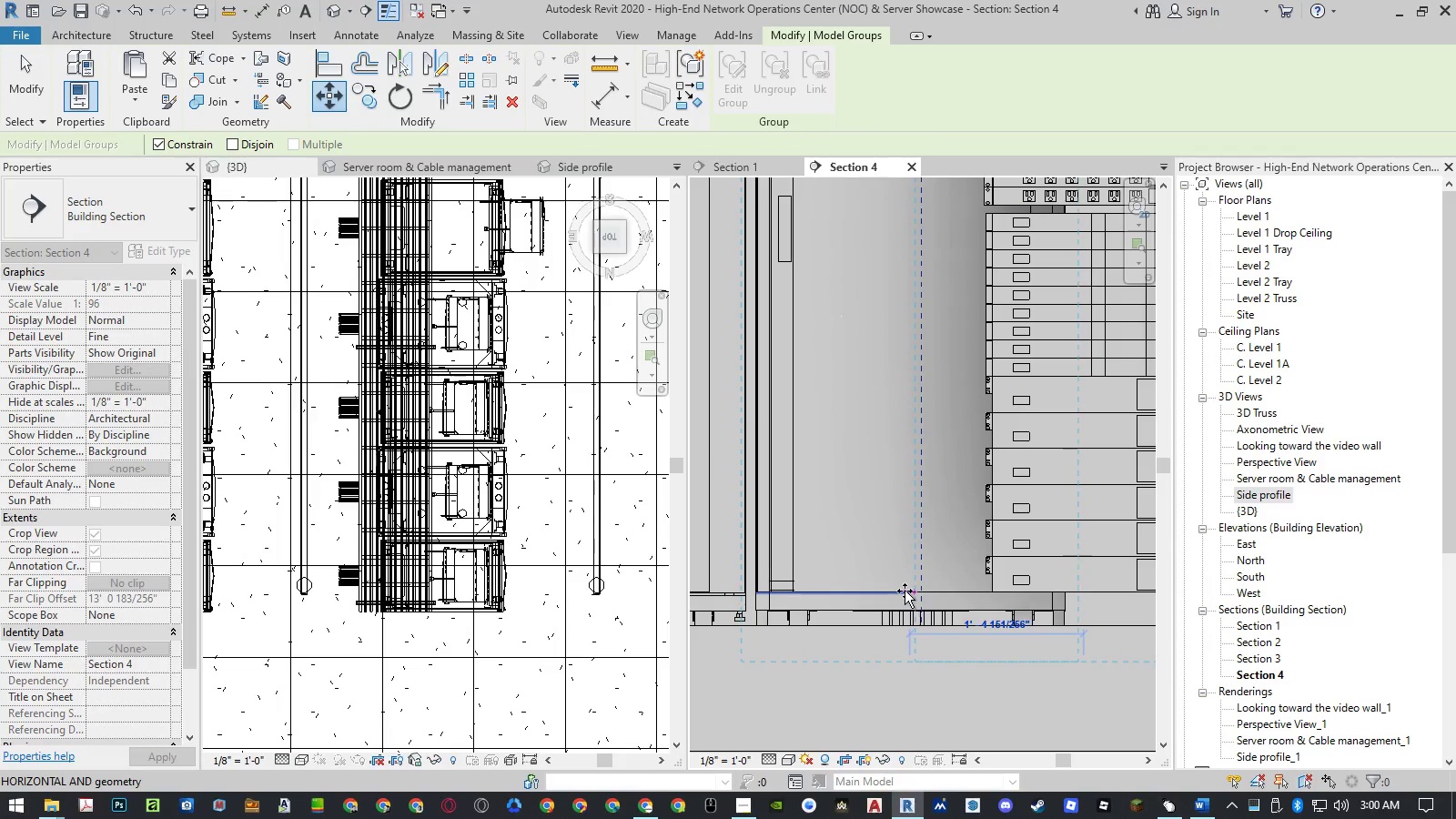 
scroll: coordinate [926, 571], scroll_direction: down, amount: 9.0
 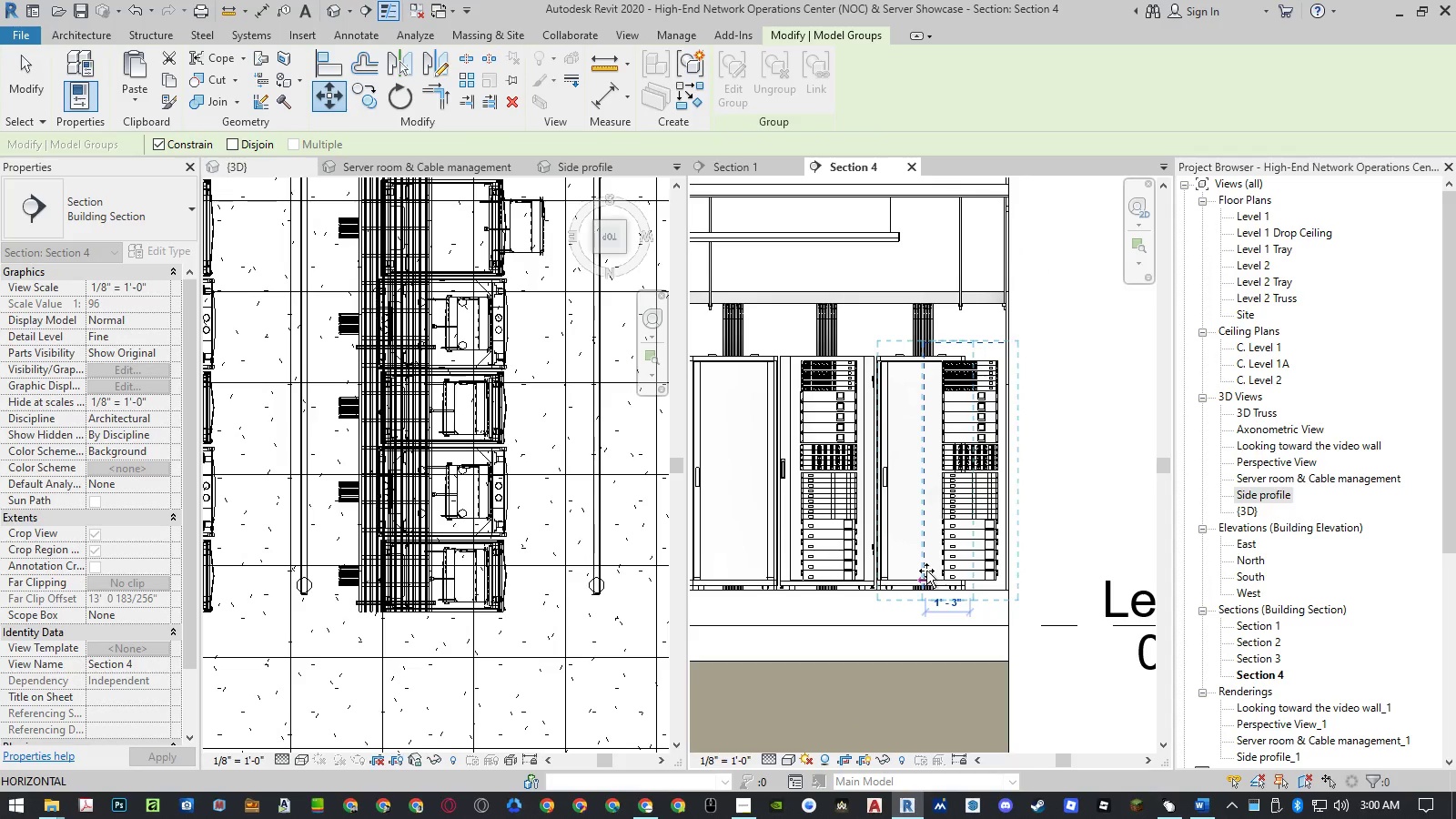 
scroll: coordinate [925, 602], scroll_direction: up, amount: 18.0
 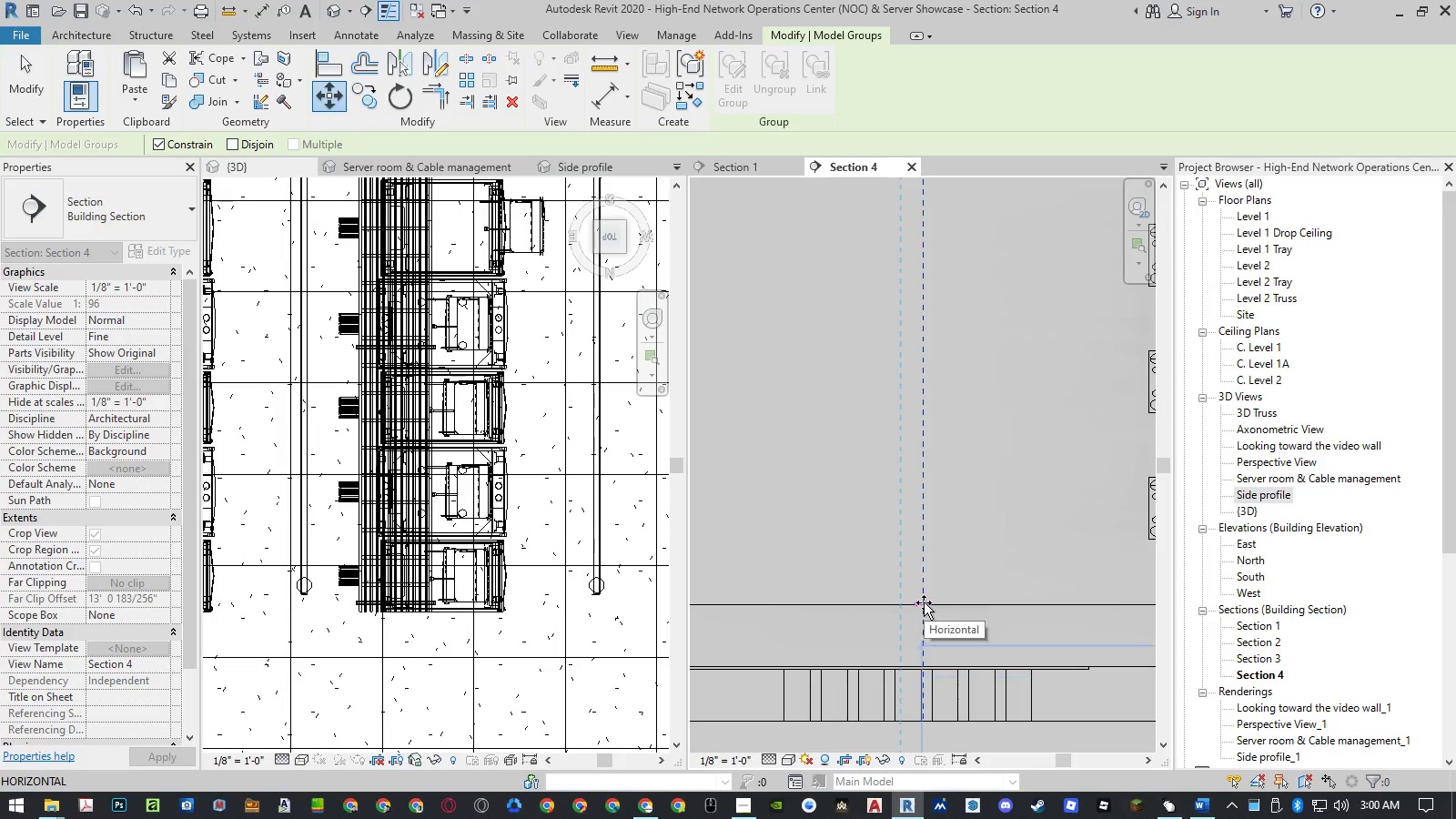 
left_click([924, 602])
 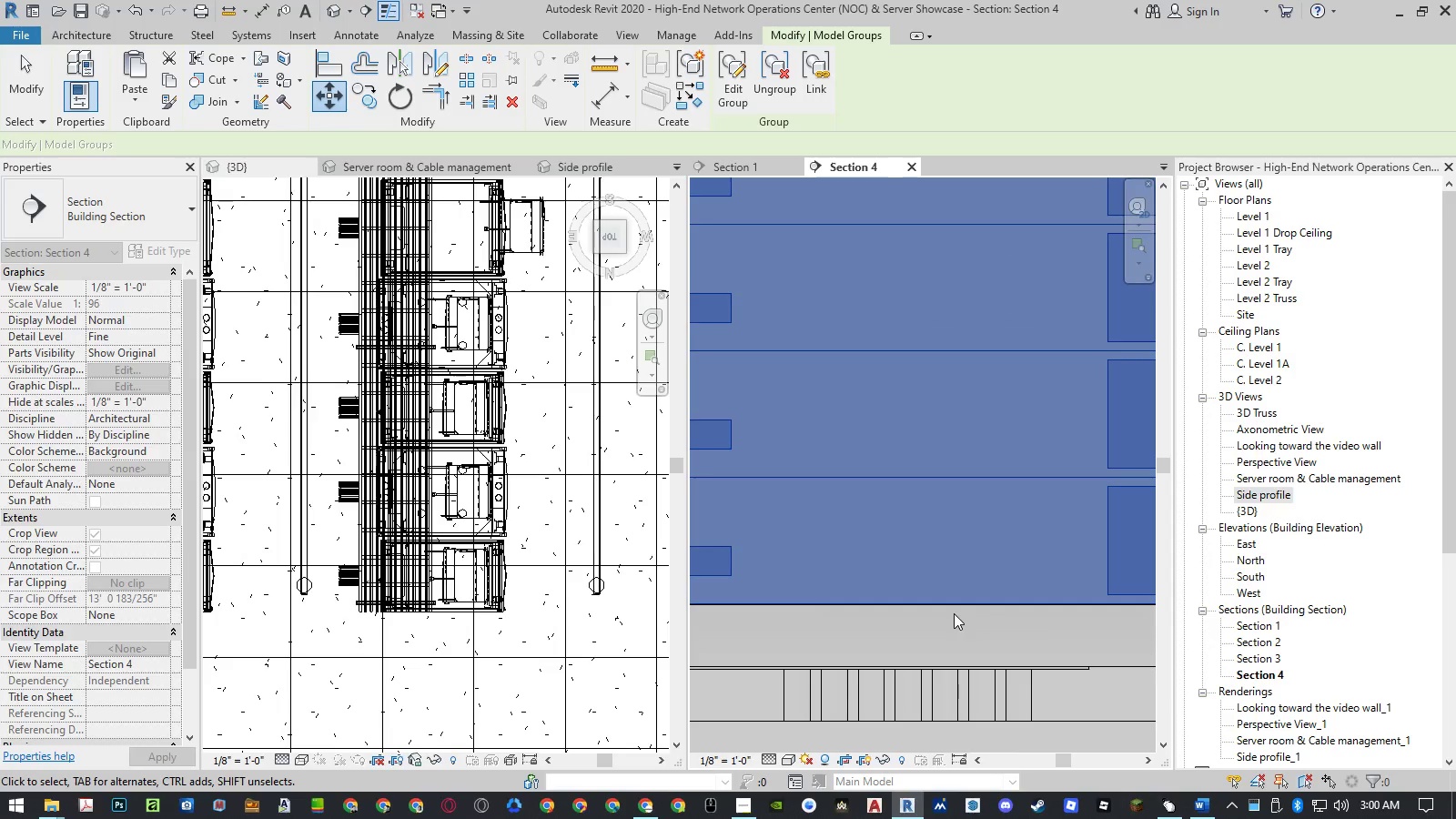 
key(Escape)
 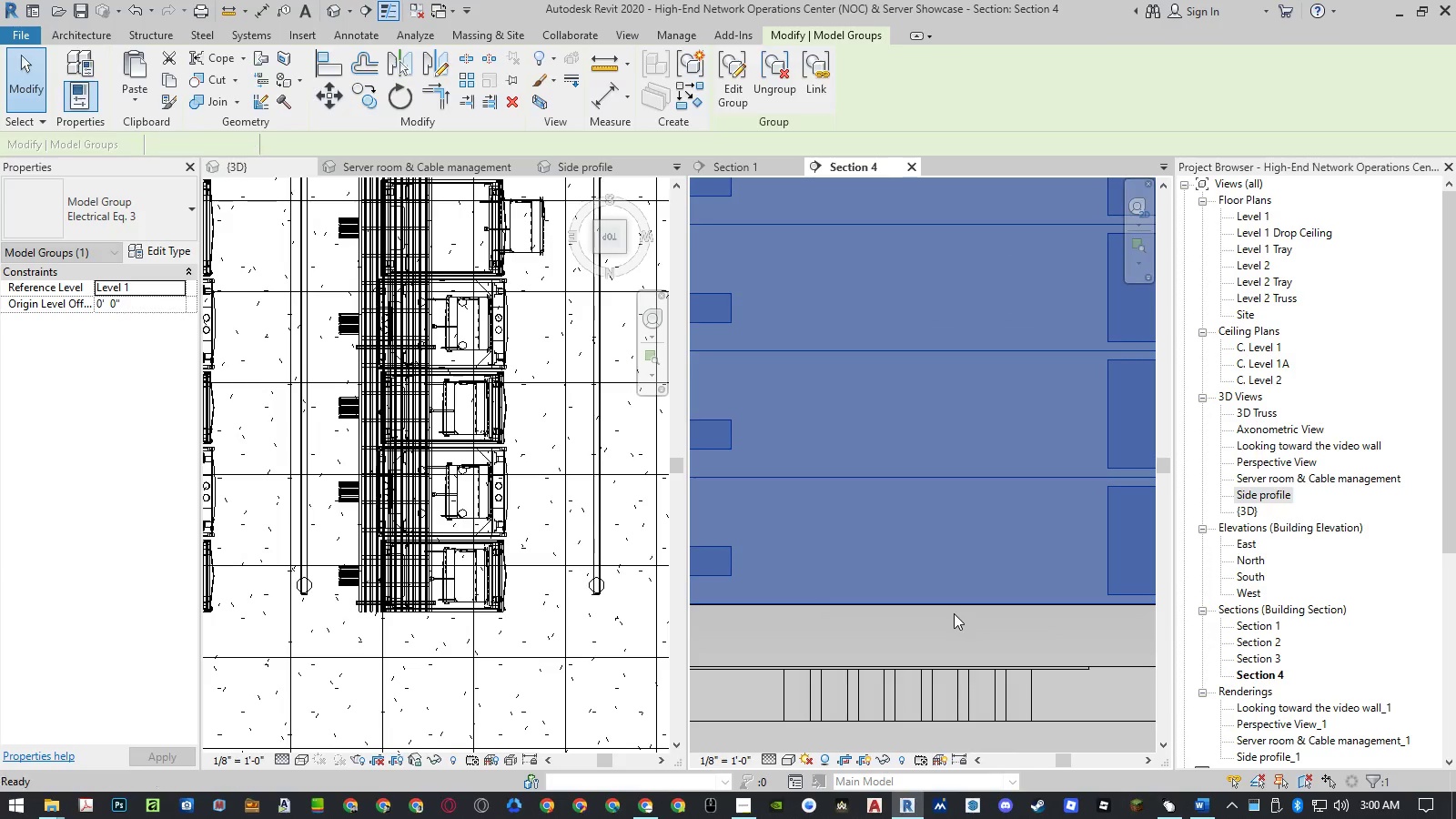 
key(Escape)
 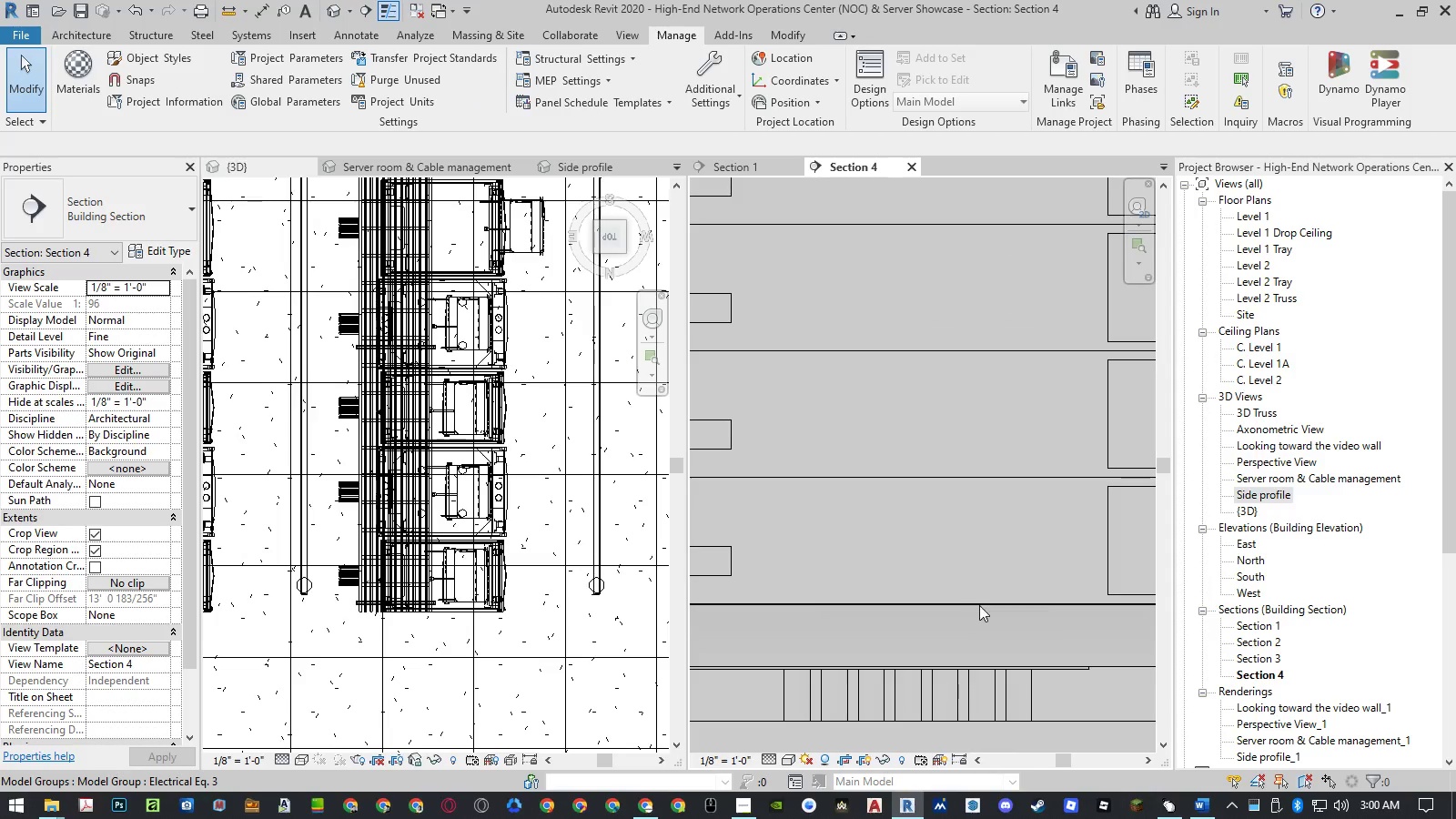 
scroll: coordinate [1293, 637], scroll_direction: down, amount: 30.0
 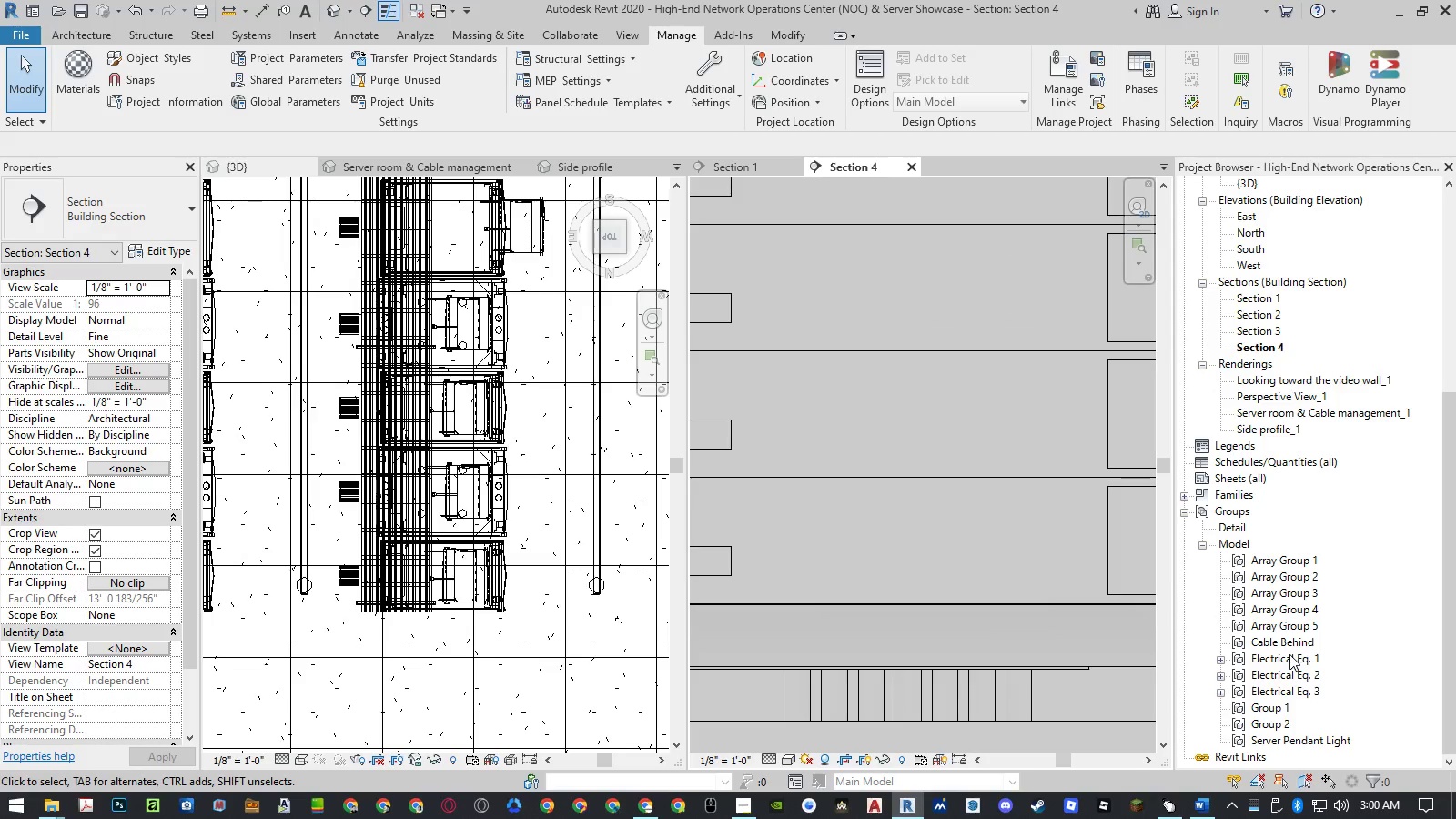 
left_click([1289, 654])
 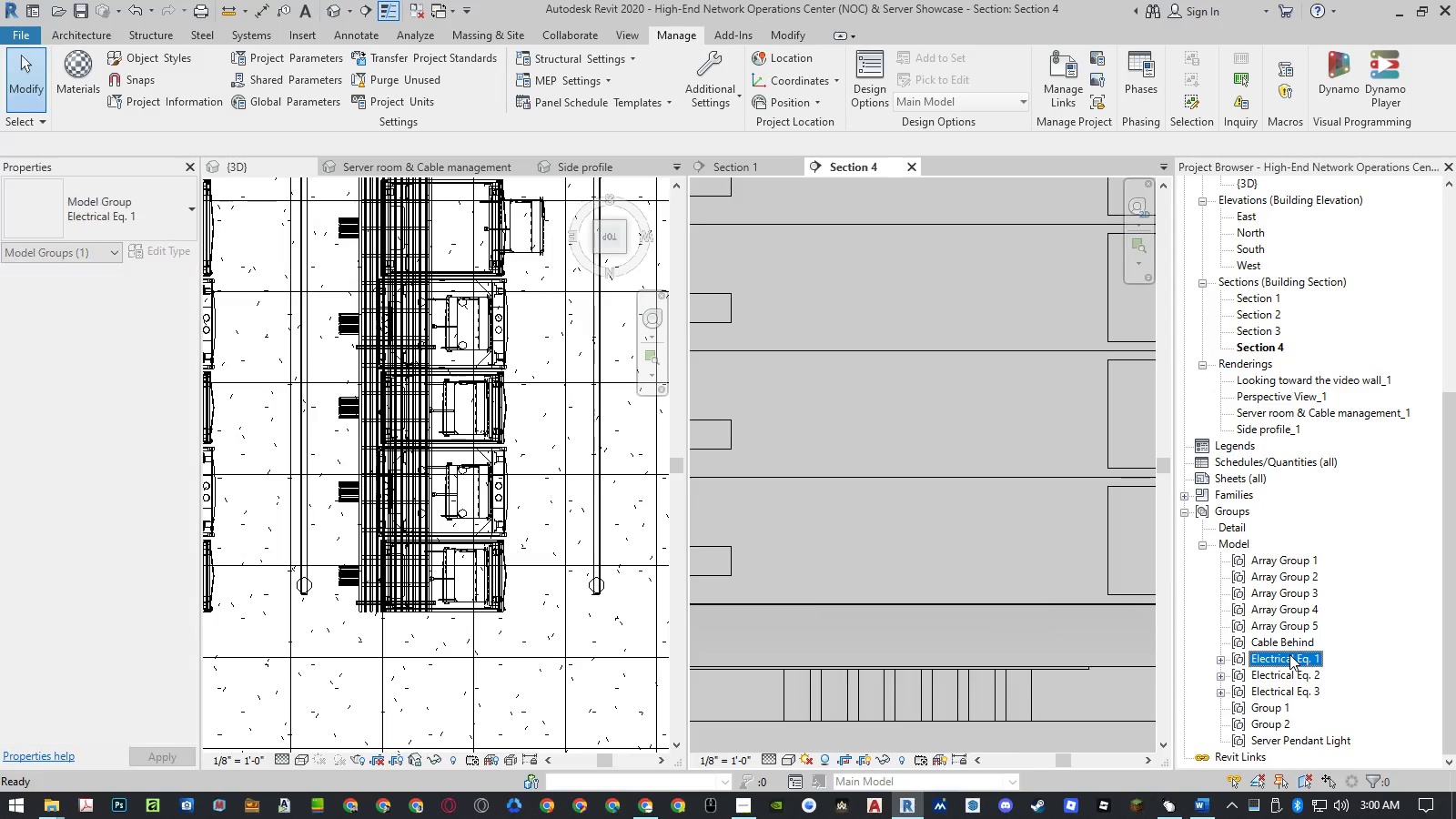 
right_click([1289, 654])
 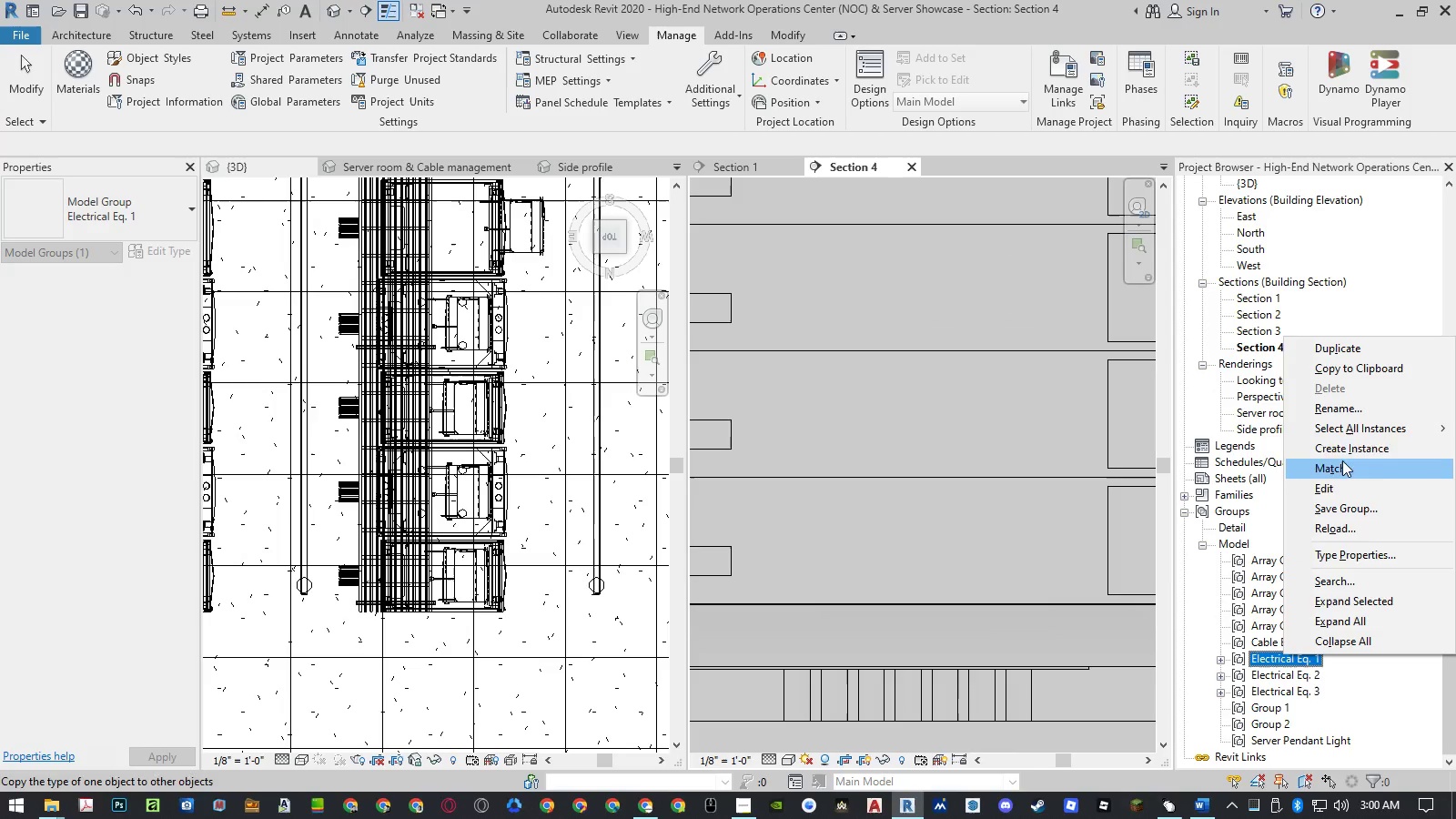 
left_click([1335, 408])
 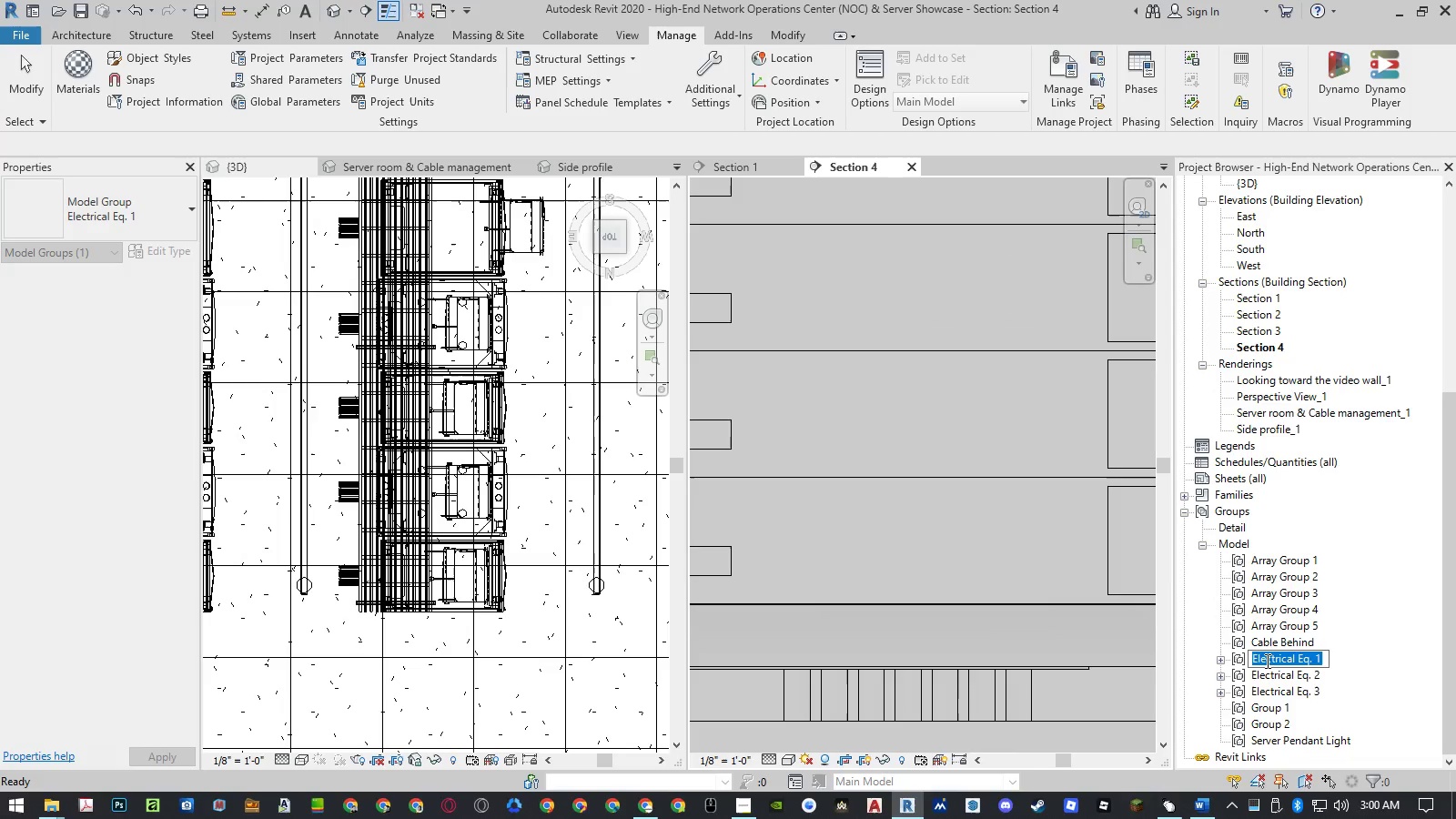 
left_click([1267, 662])
 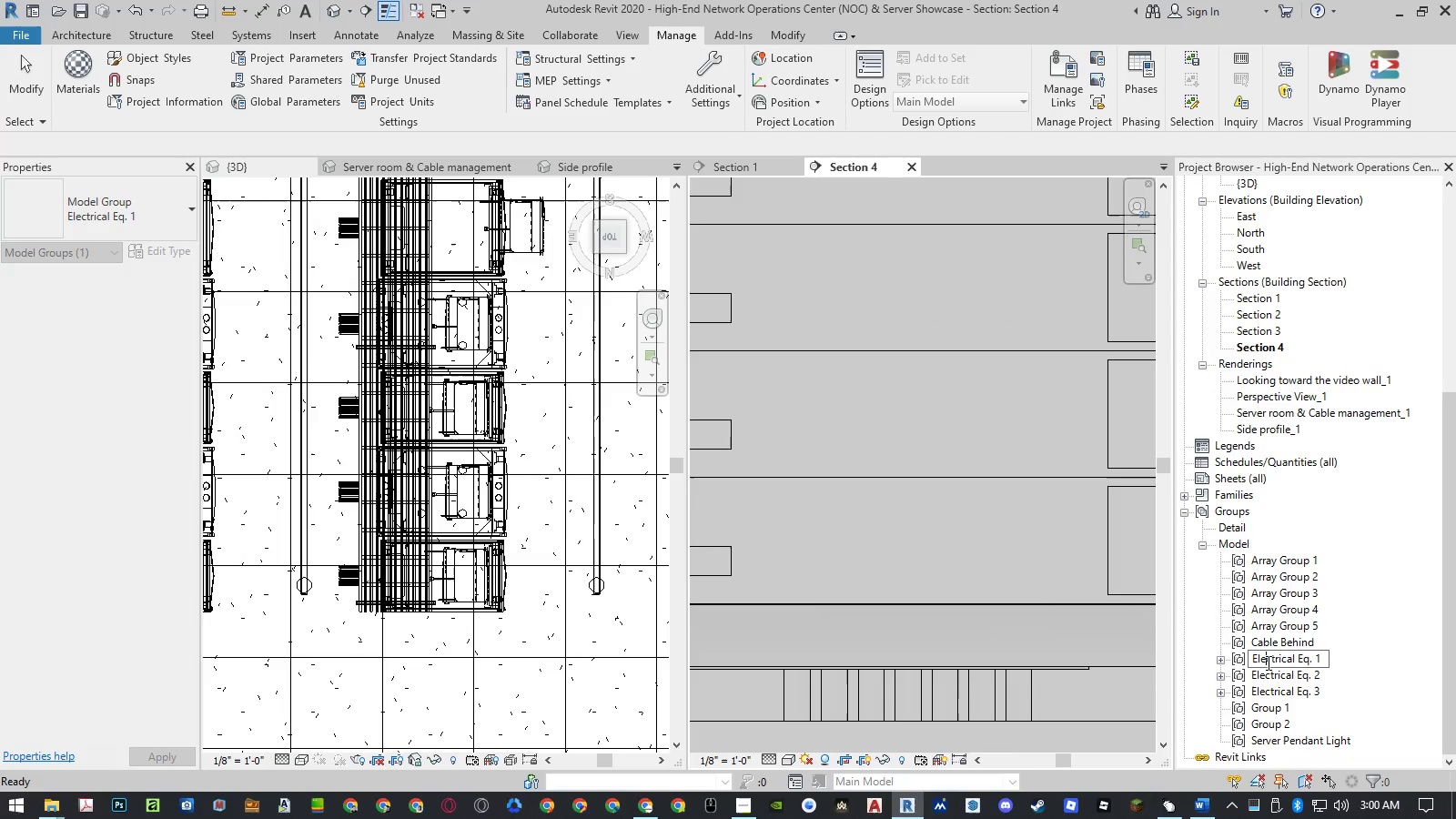 
left_click_drag(start_coordinate=[1267, 662], to_coordinate=[1260, 662])
 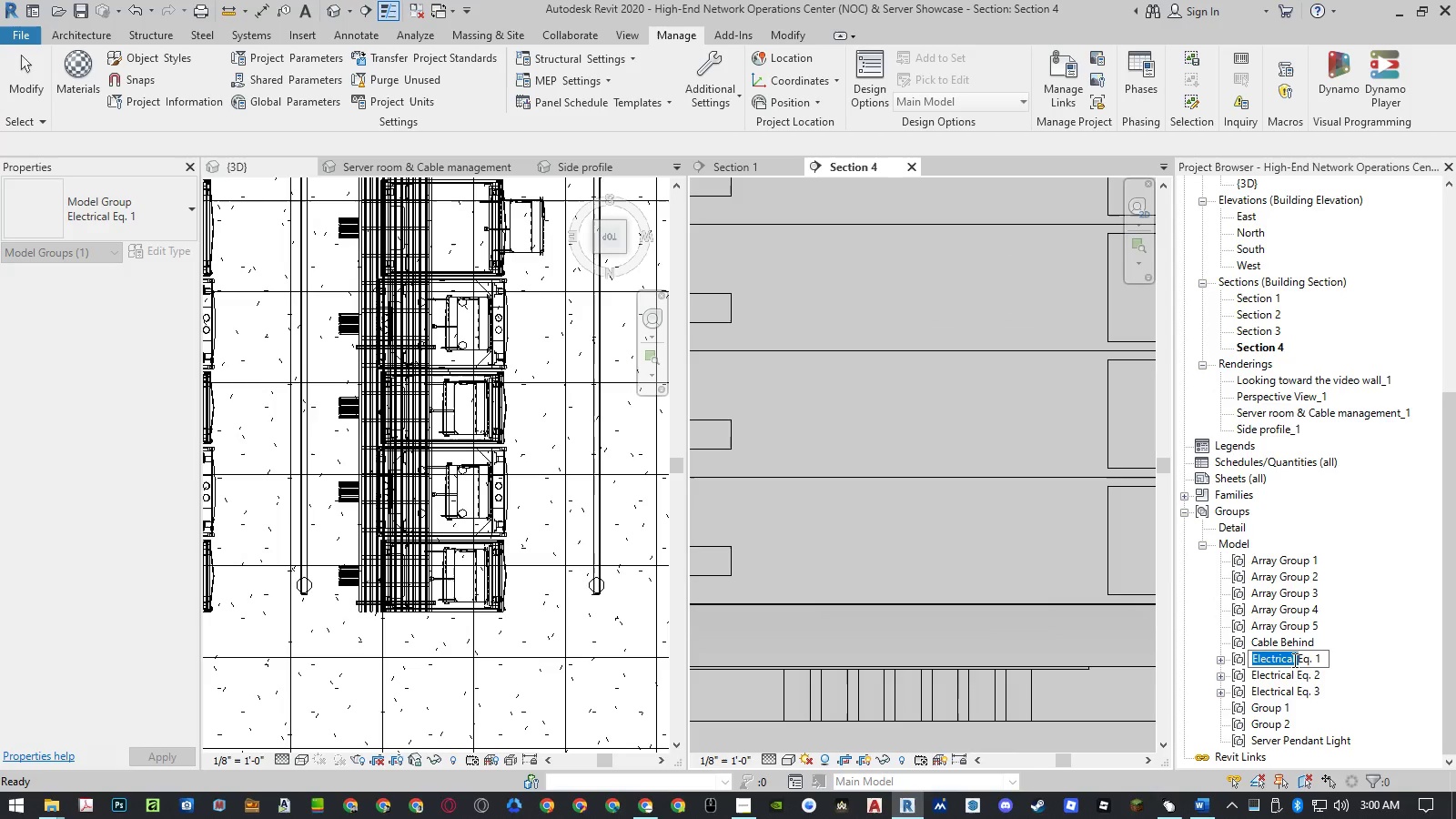 
type(Server )
 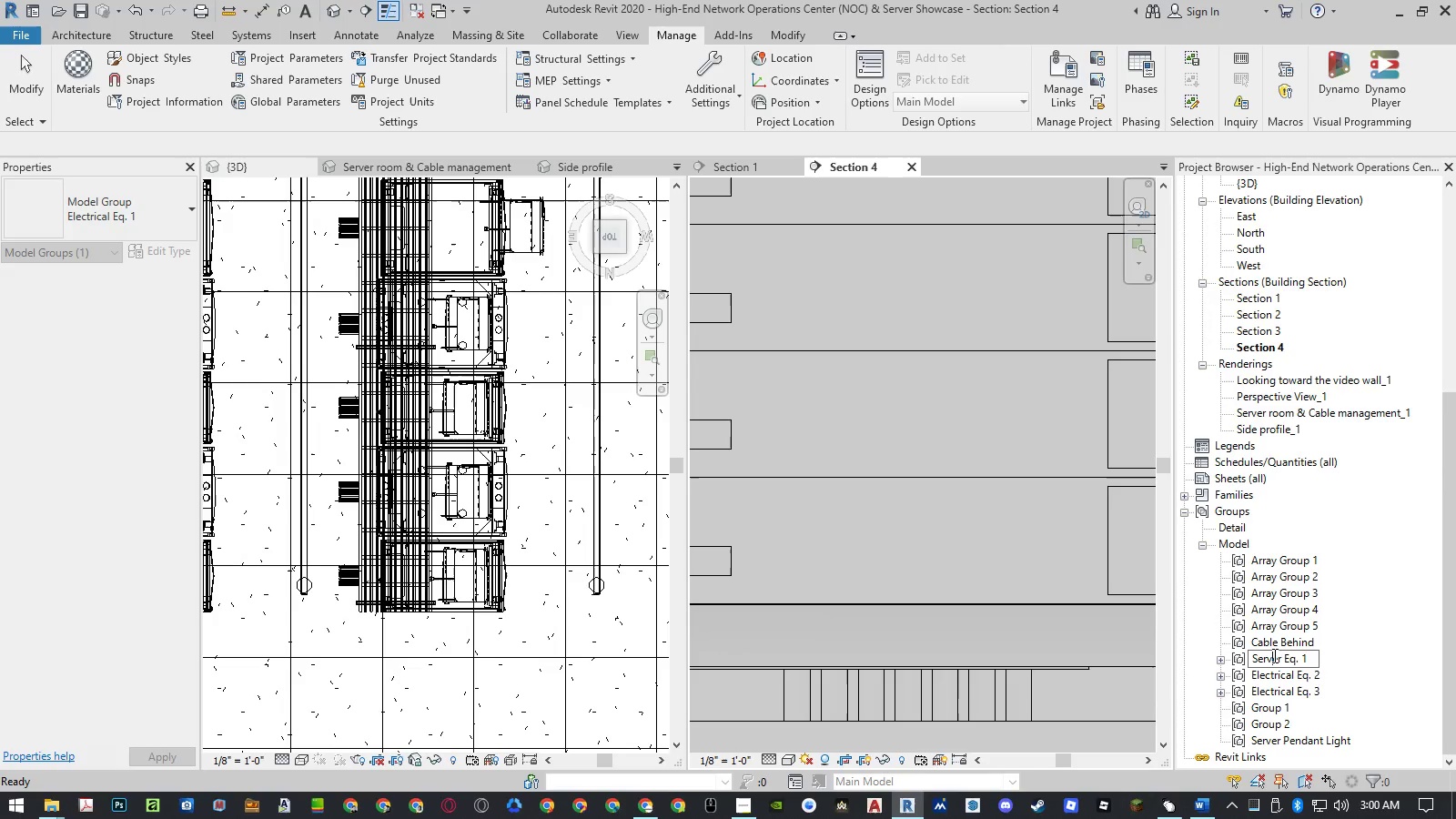 
double_click([1273, 655])
 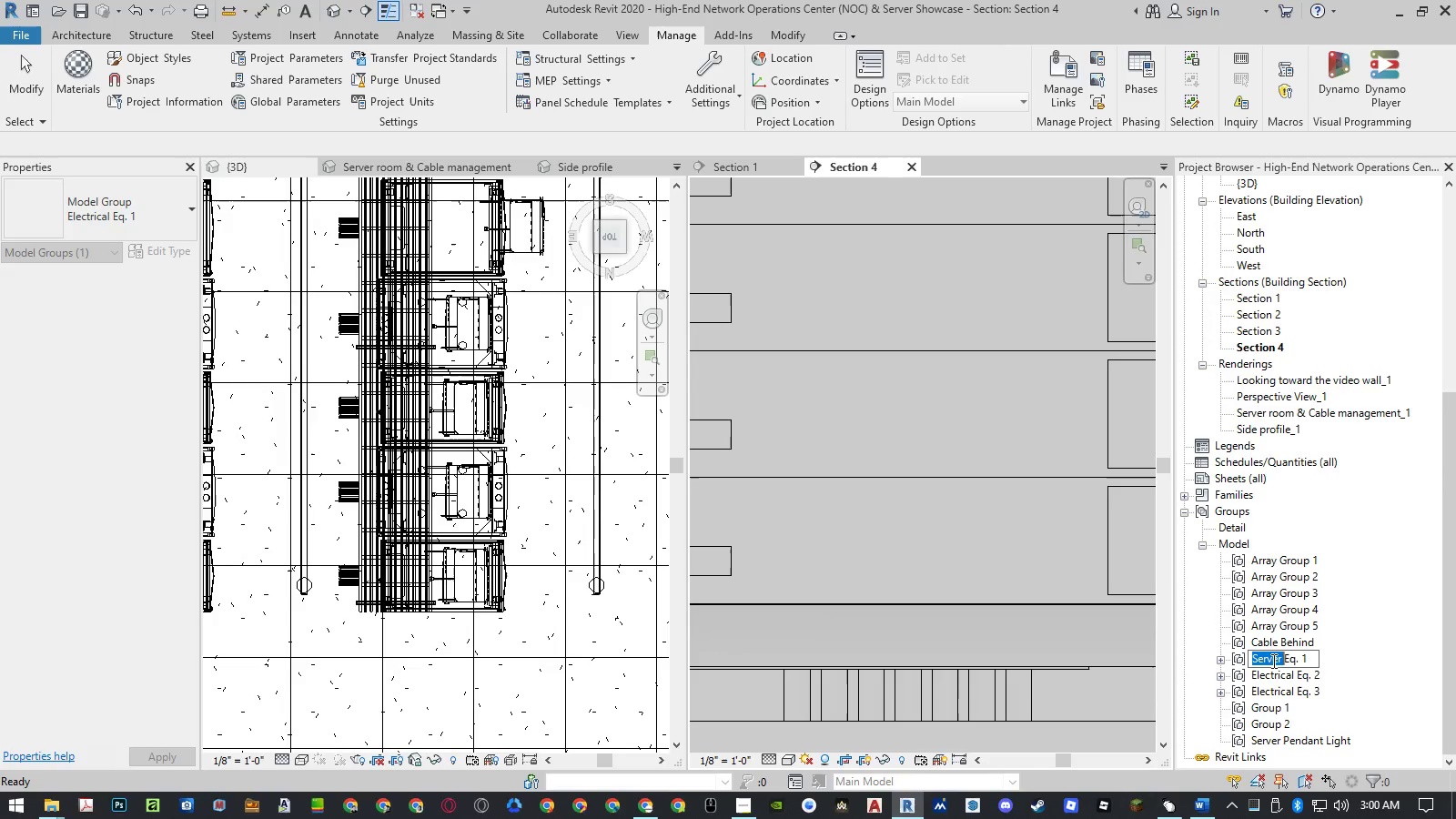 
key(Control+ControlLeft)
 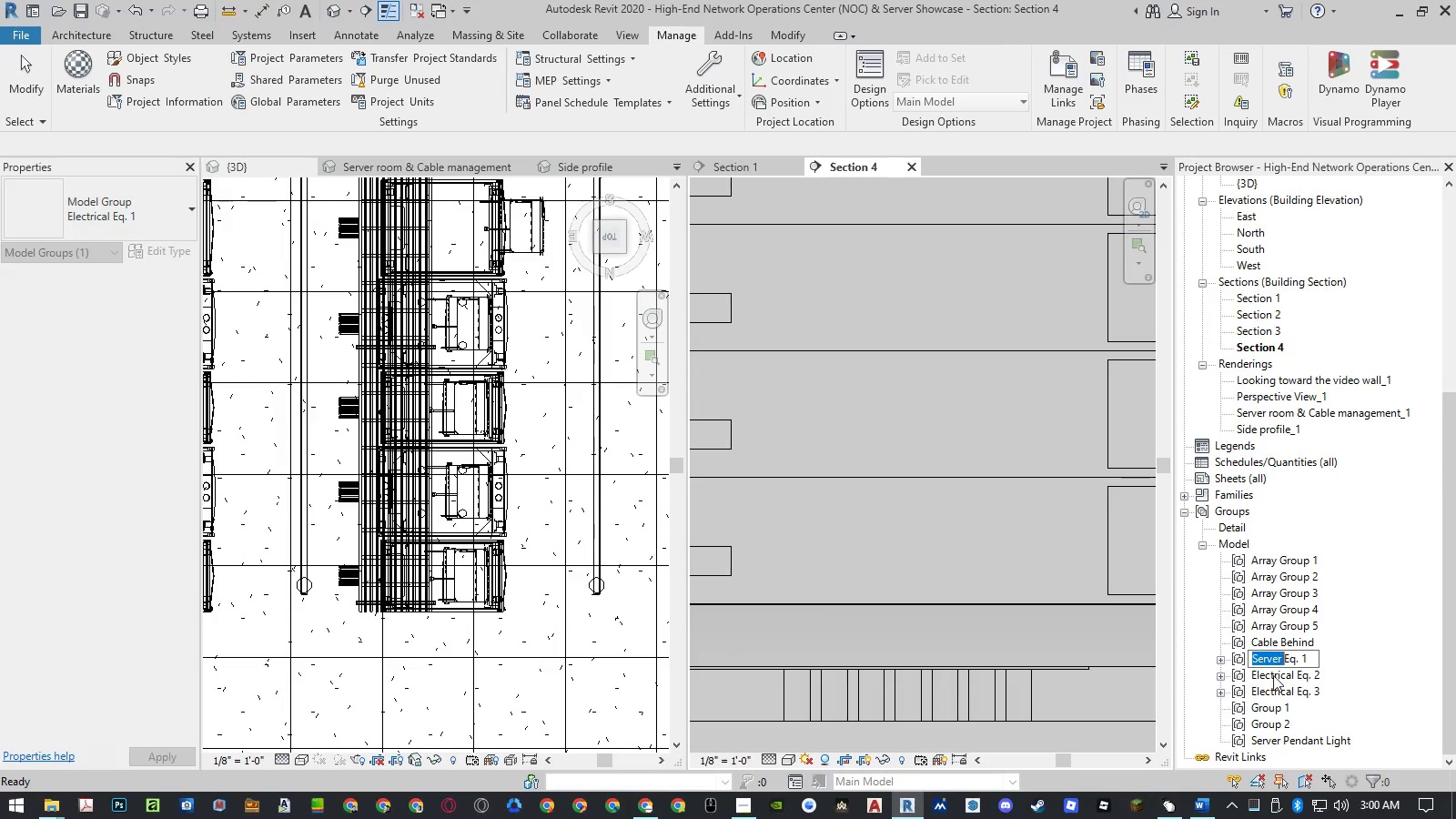 
key(Control+C)
 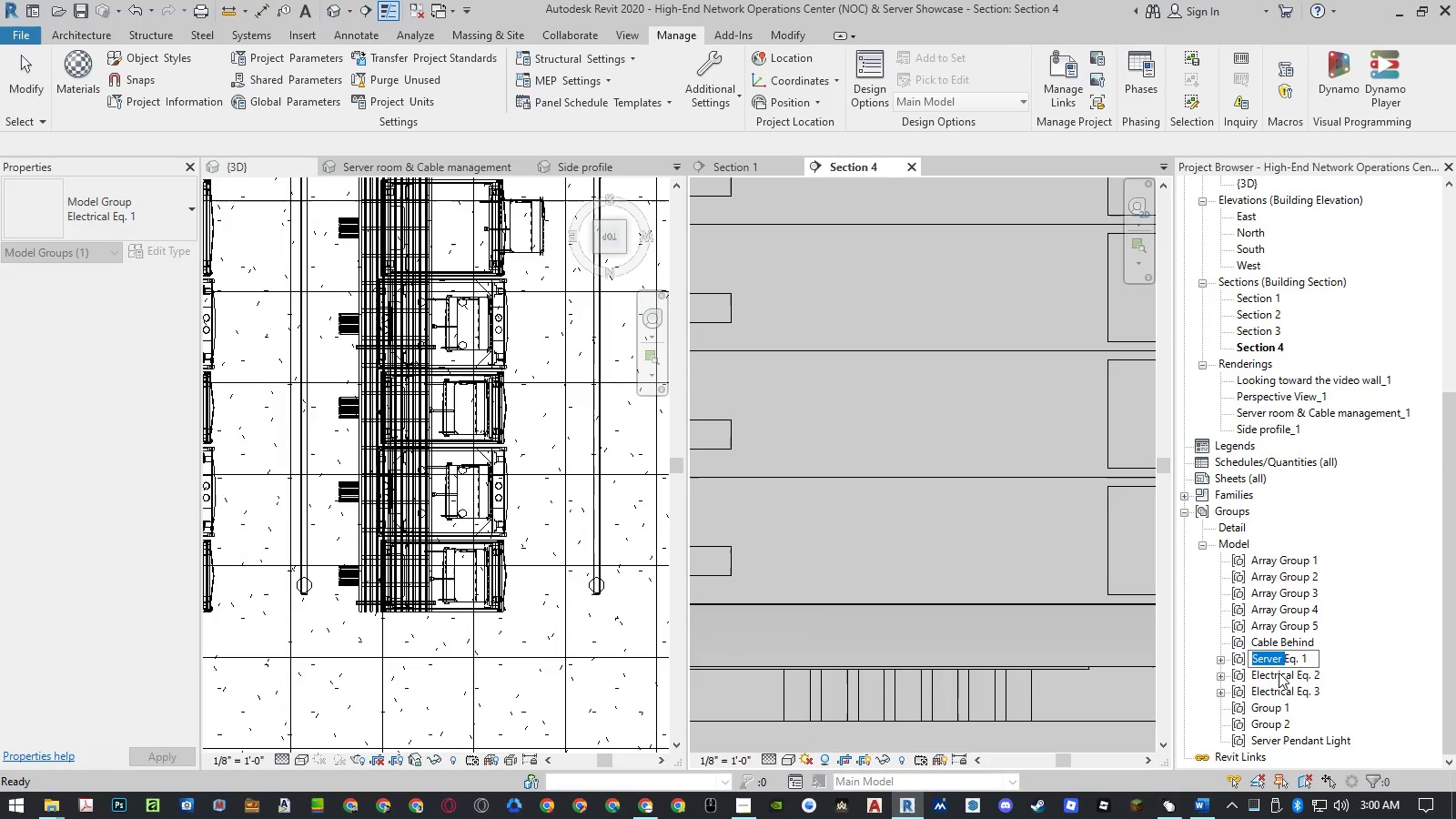 
left_click([1279, 672])
 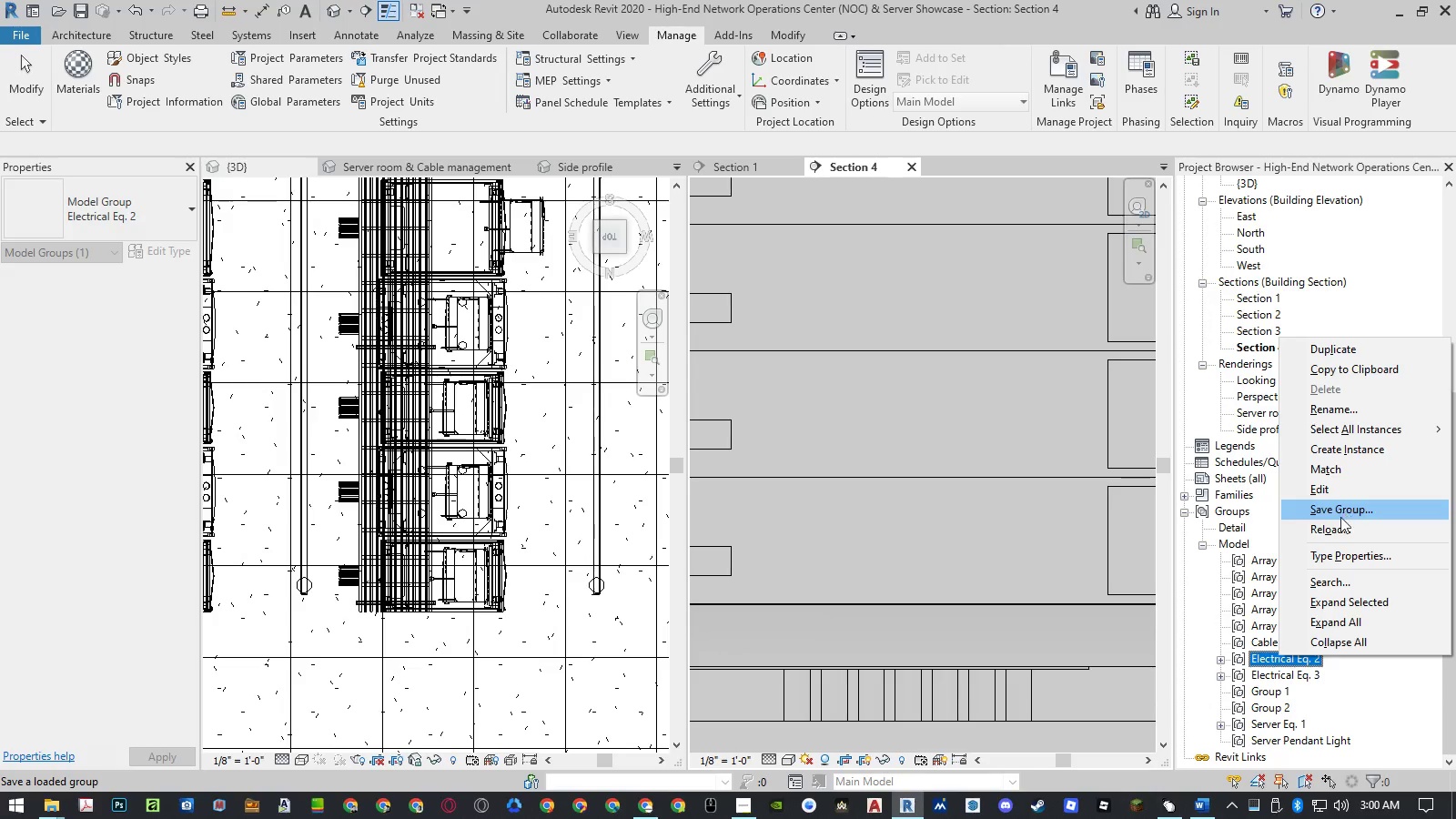 
left_click([1338, 409])
 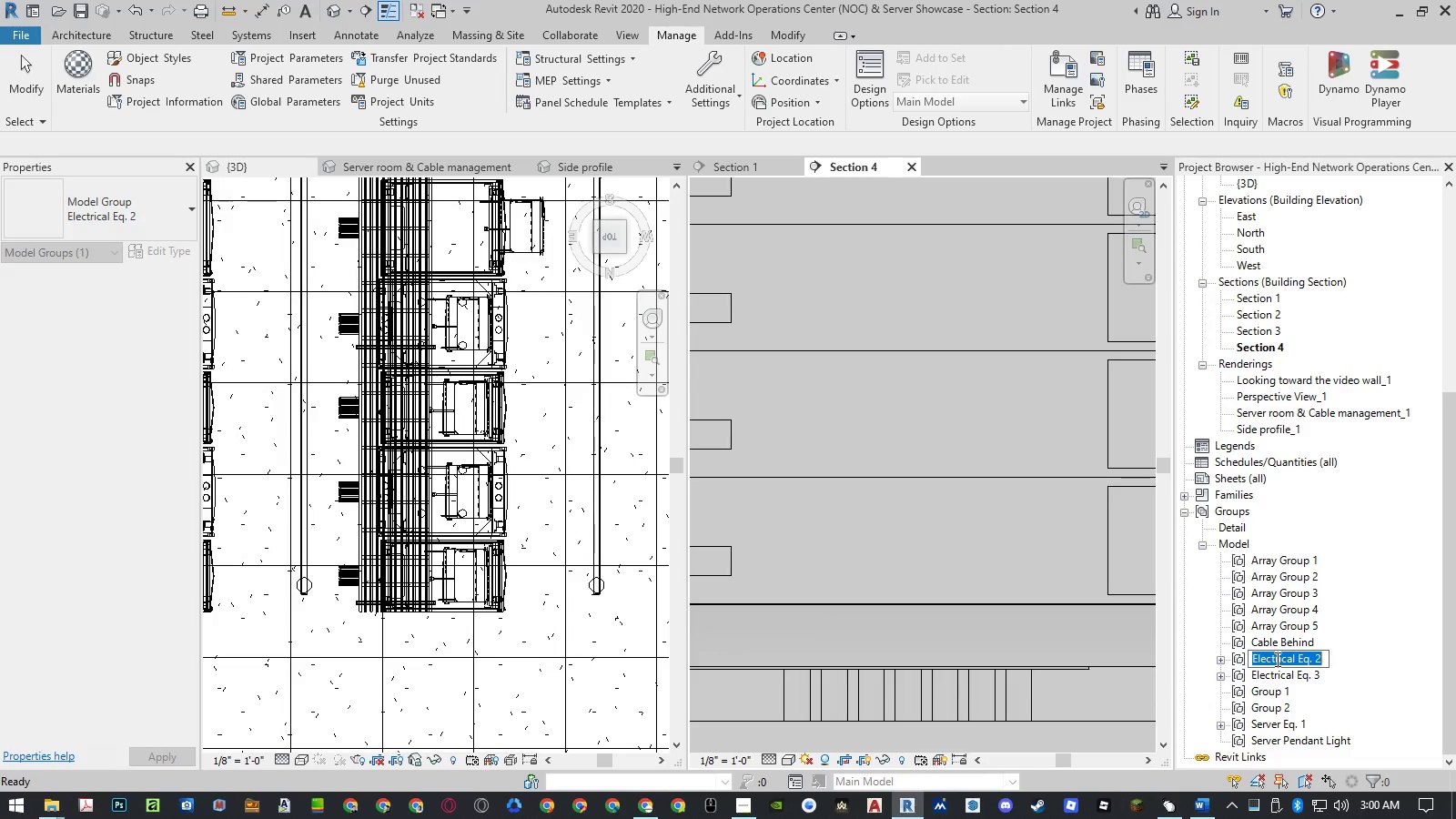 
double_click([1276, 660])
 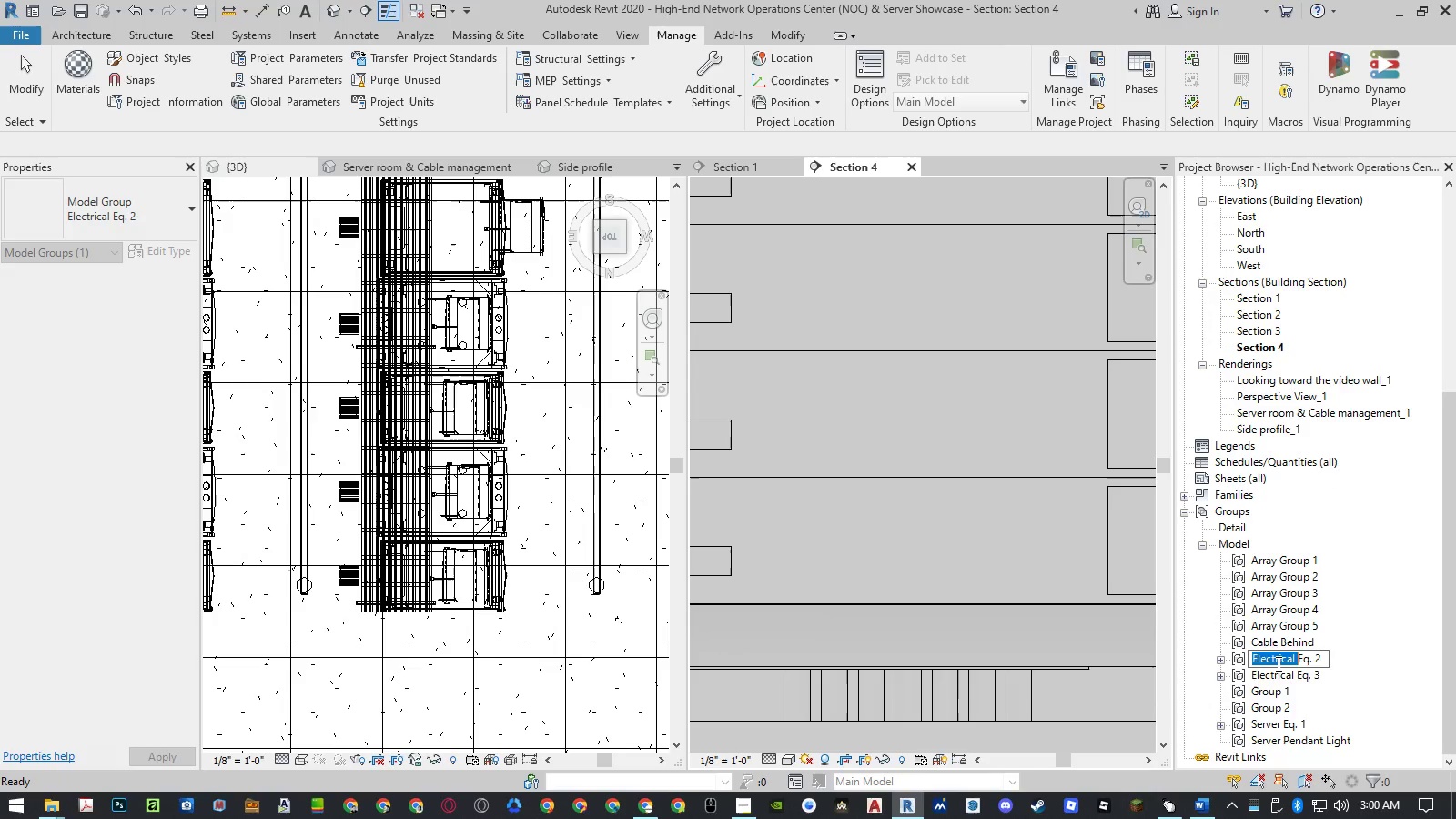 
key(Control+ControlLeft)
 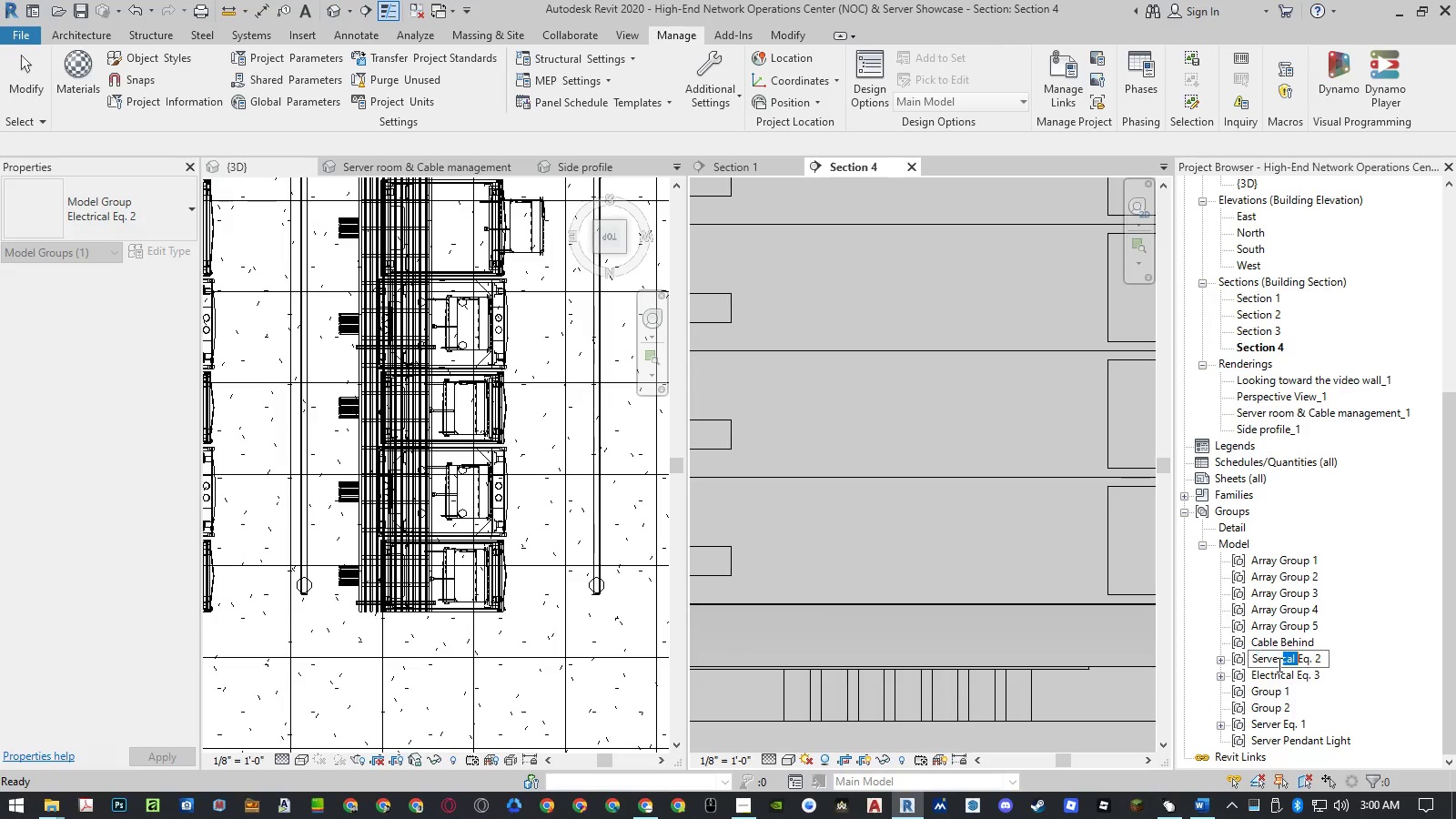 
key(Control+V)
 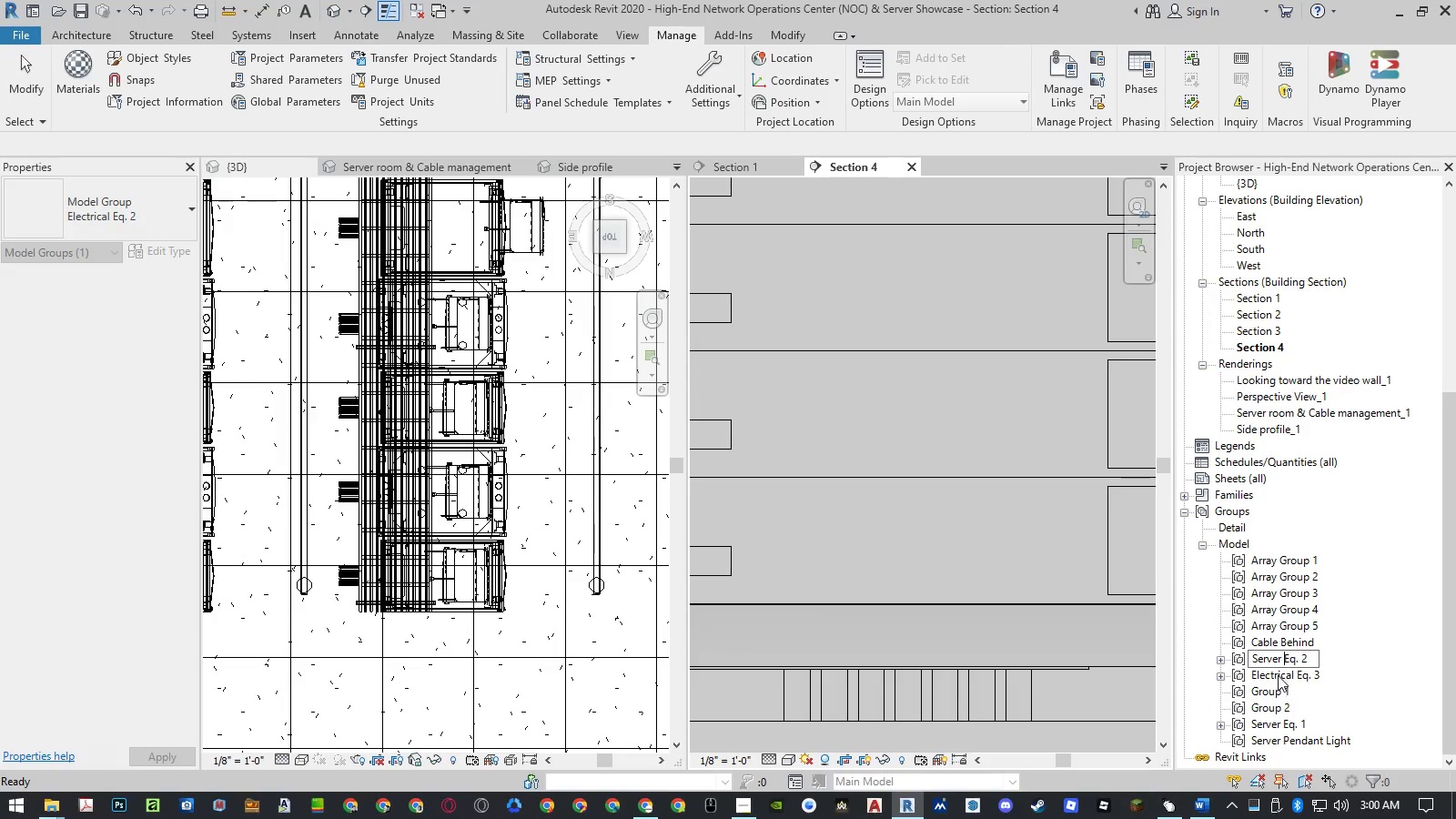 
left_click([1276, 677])
 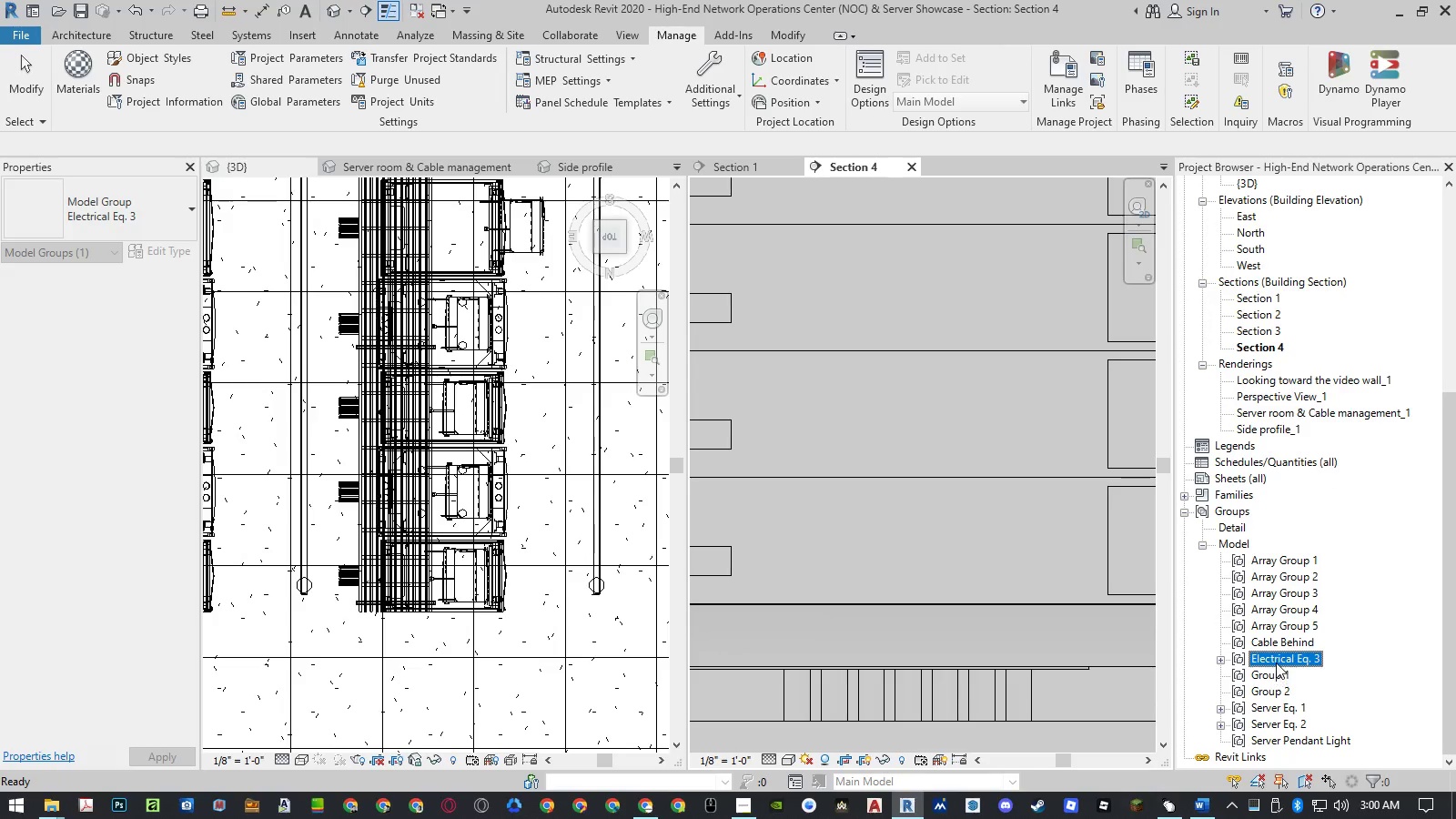 
right_click([1277, 659])
 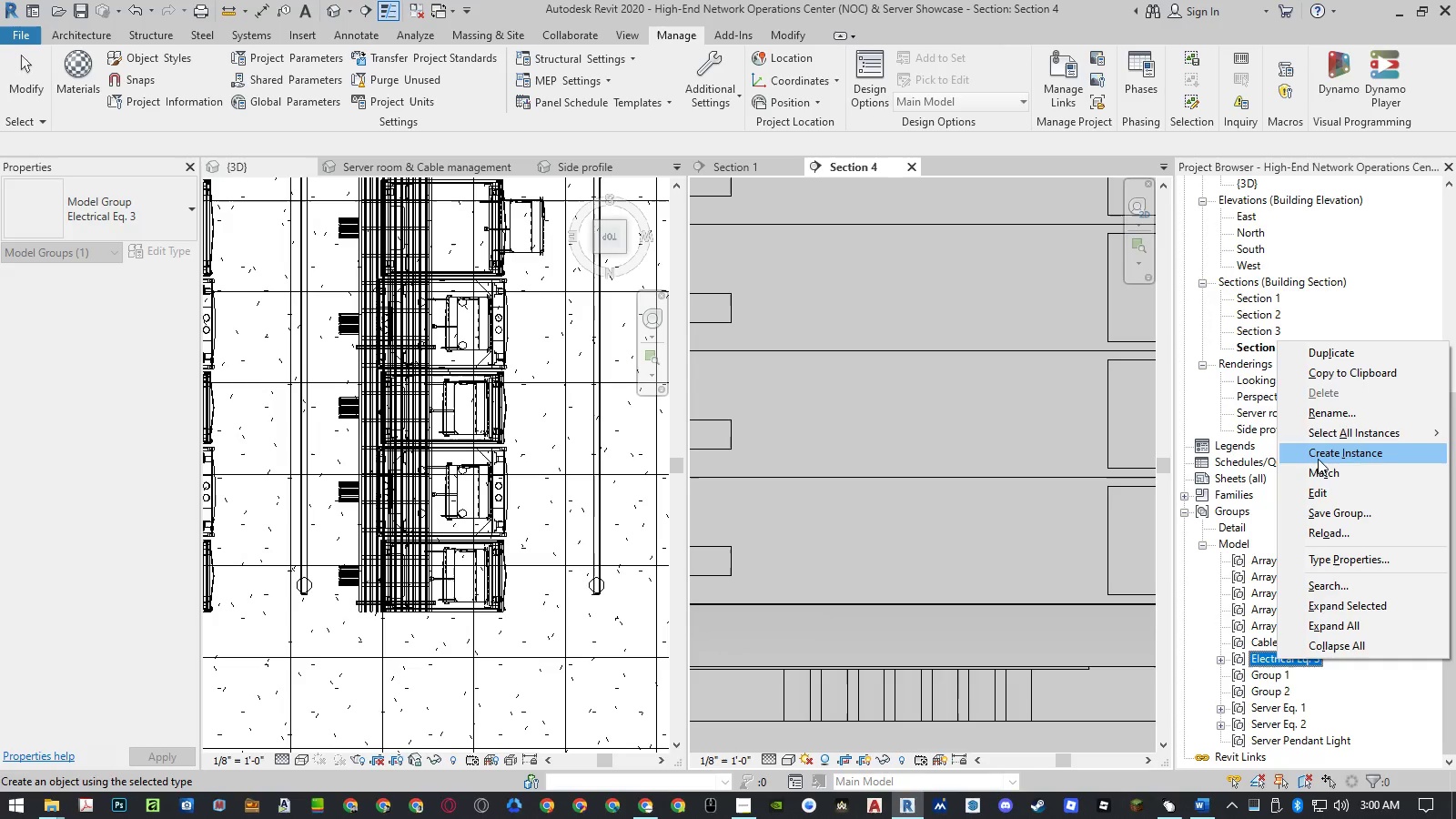 
left_click([1326, 417])
 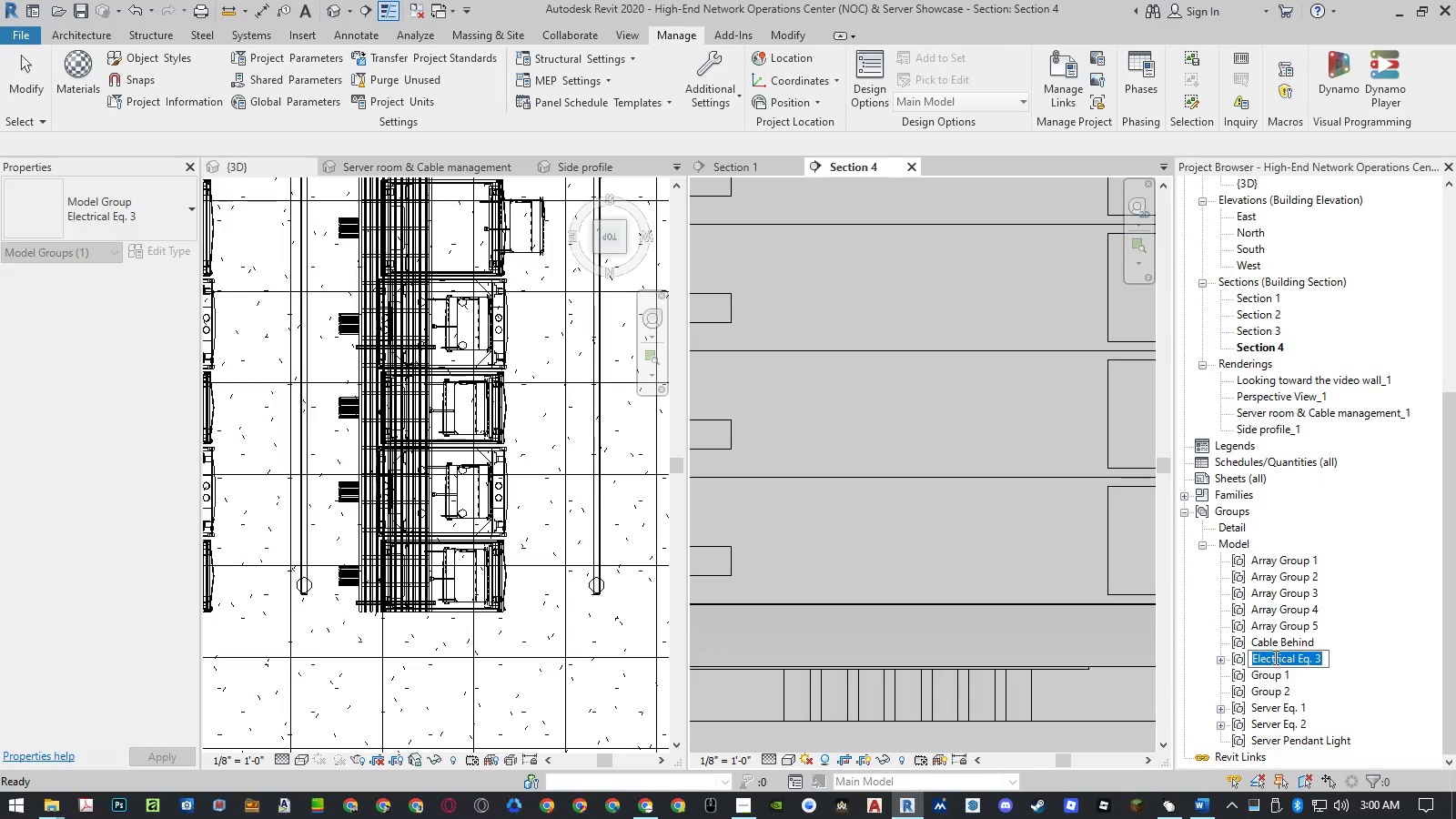 
double_click([1274, 657])
 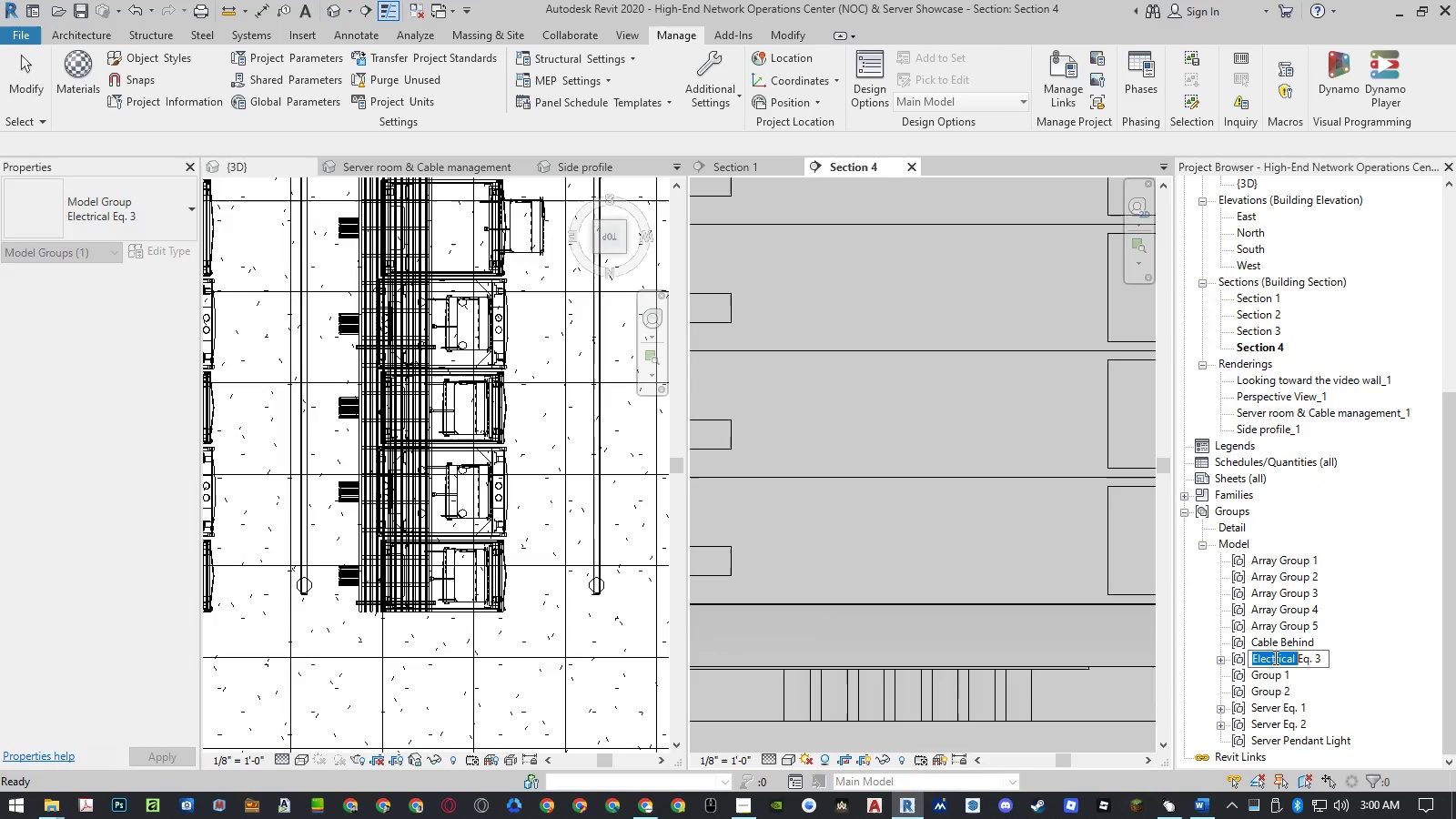 
key(Control+ControlLeft)
 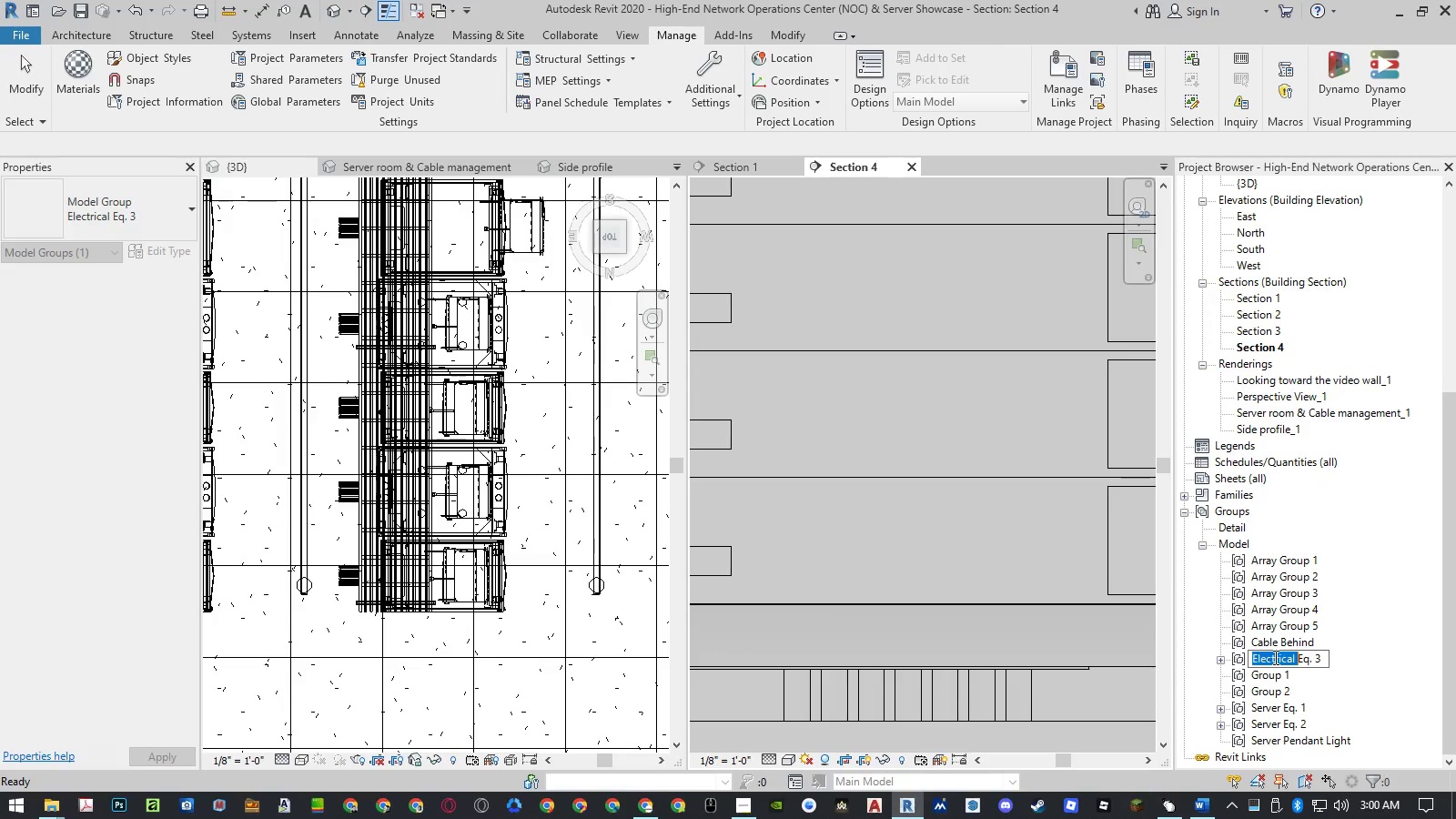 
key(Control+V)
 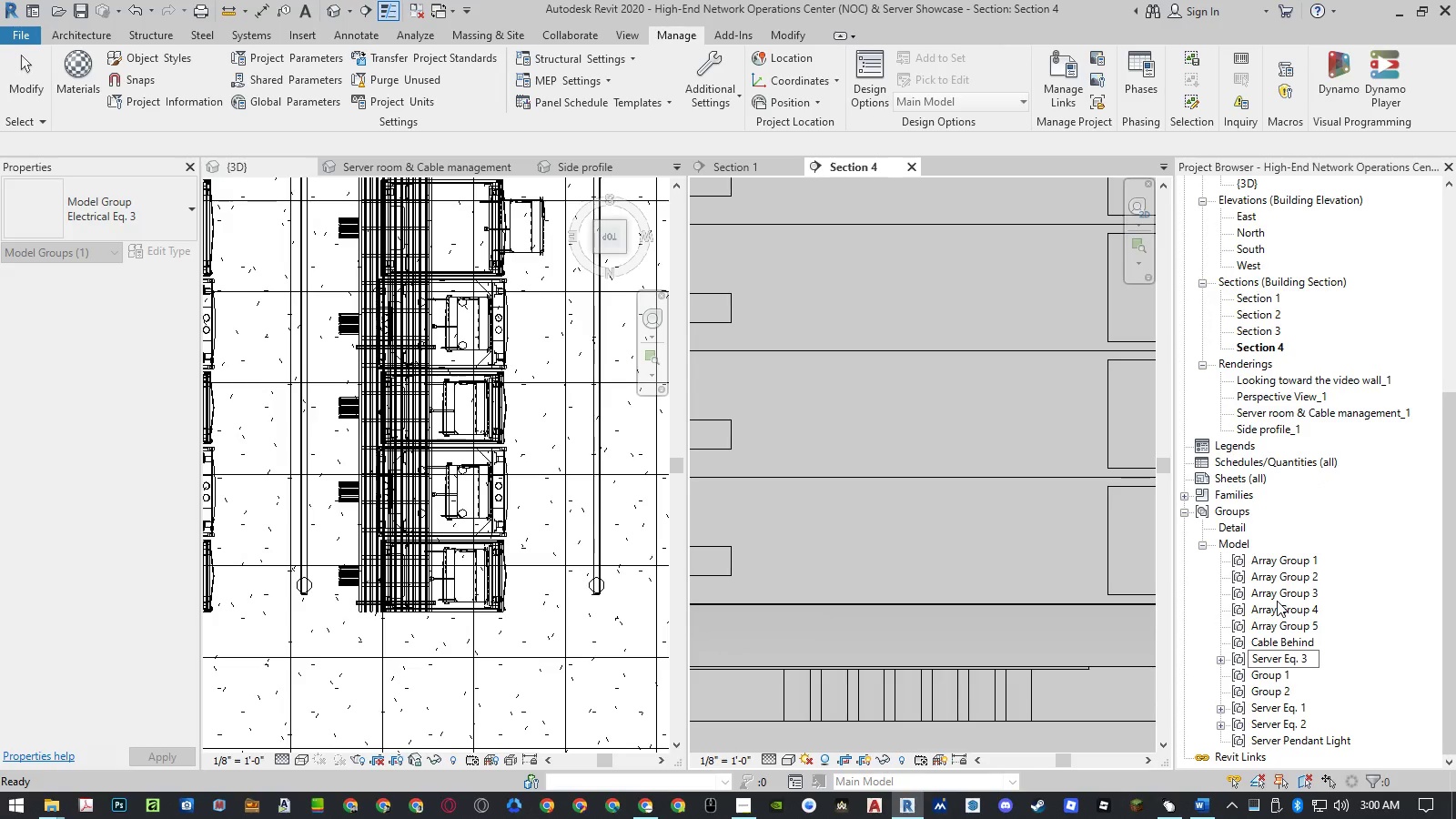 
key(Enter)
 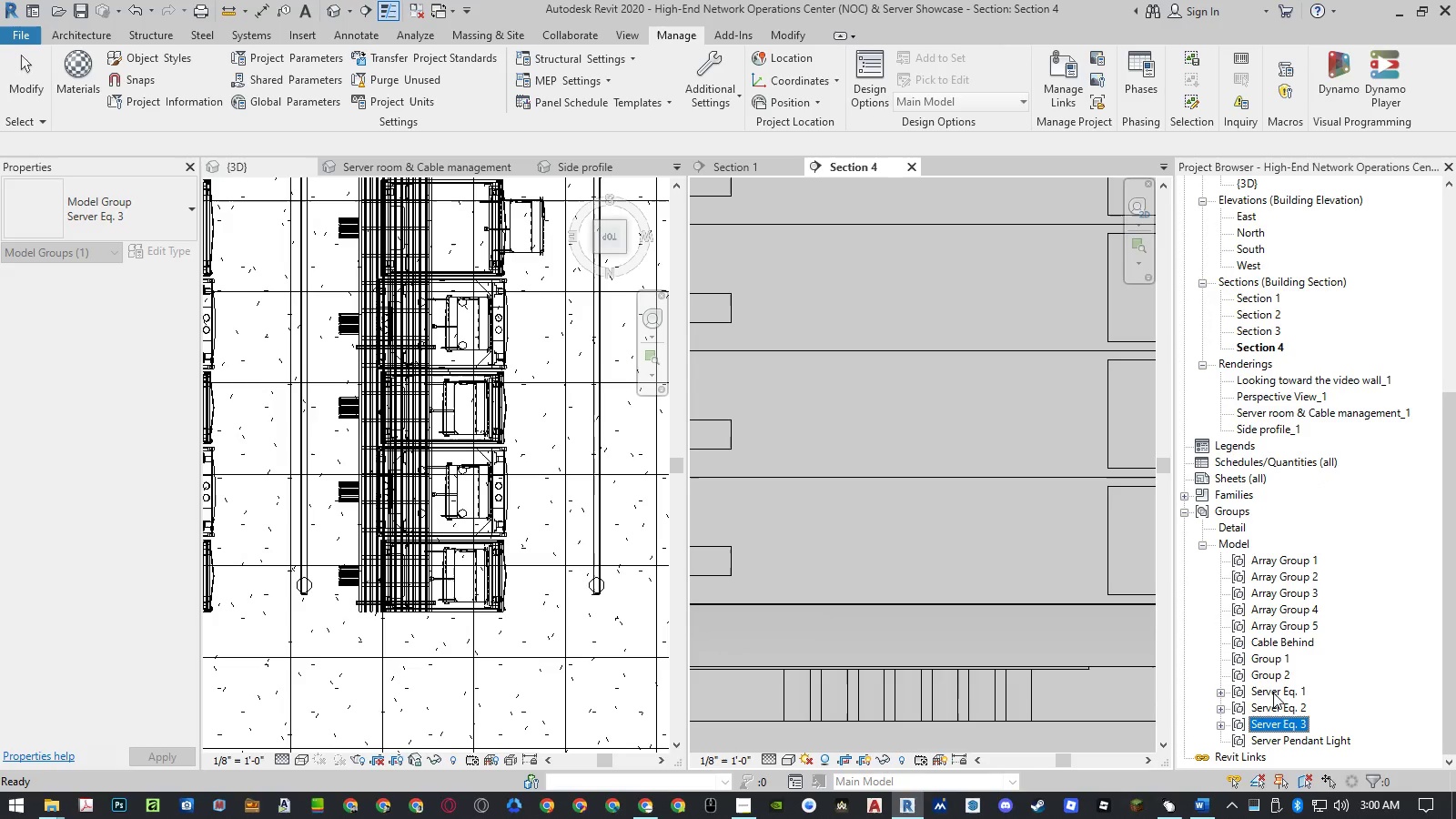 
right_click([1267, 726])
 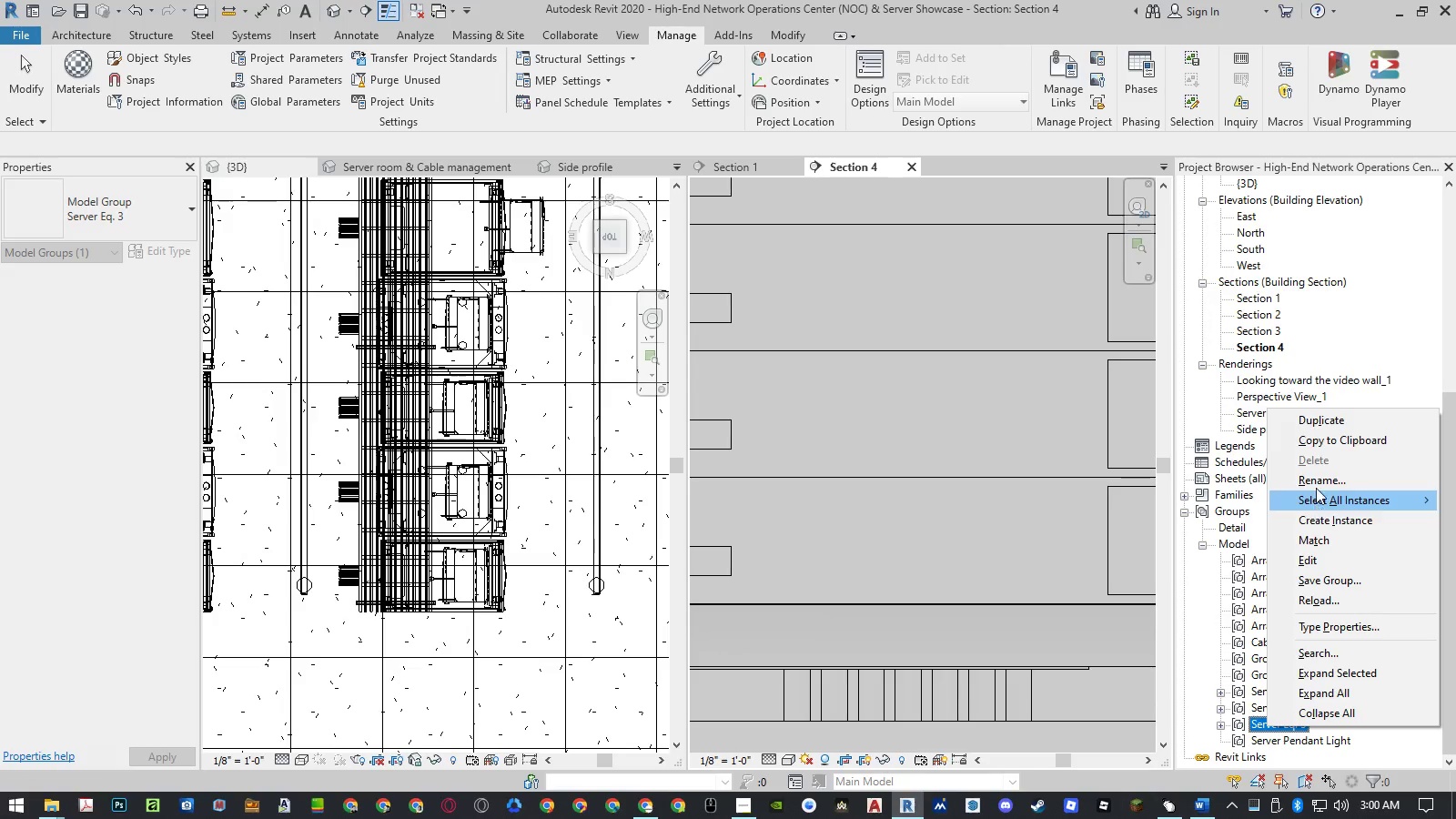 
left_click([1317, 420])
 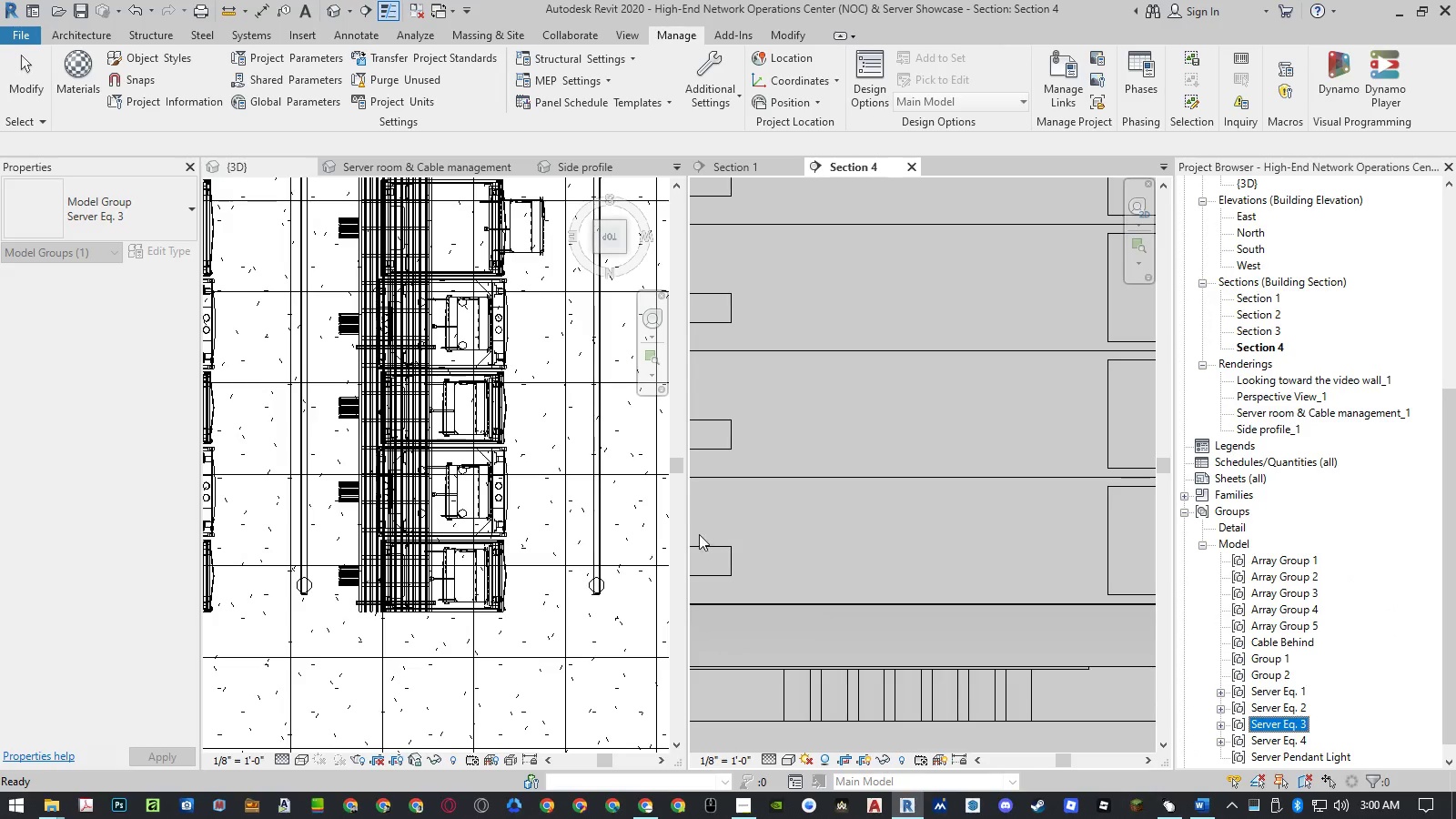 
scroll: coordinate [895, 596], scroll_direction: down, amount: 17.0
 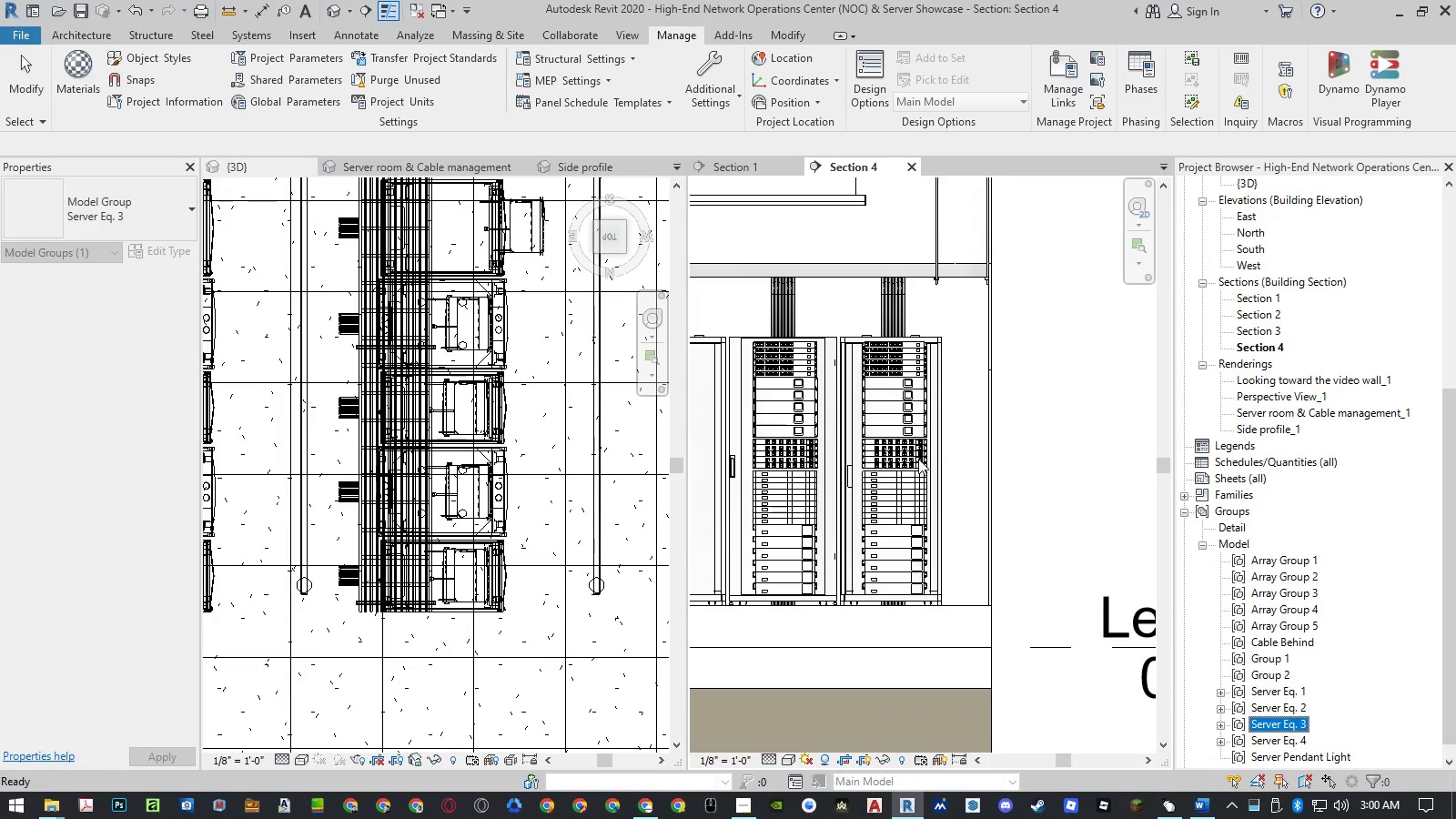 
left_click([917, 457])
 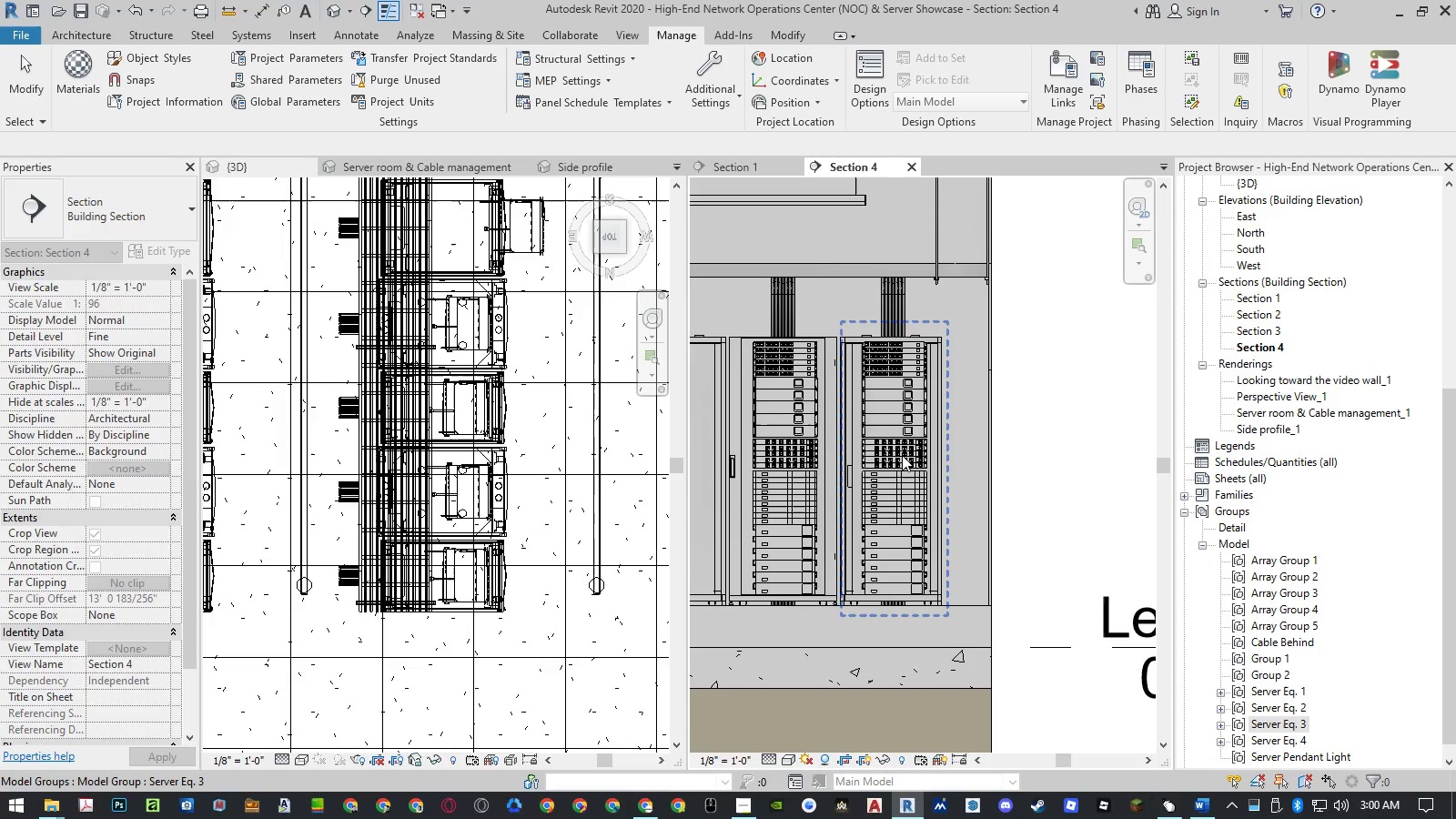 
left_click([902, 455])
 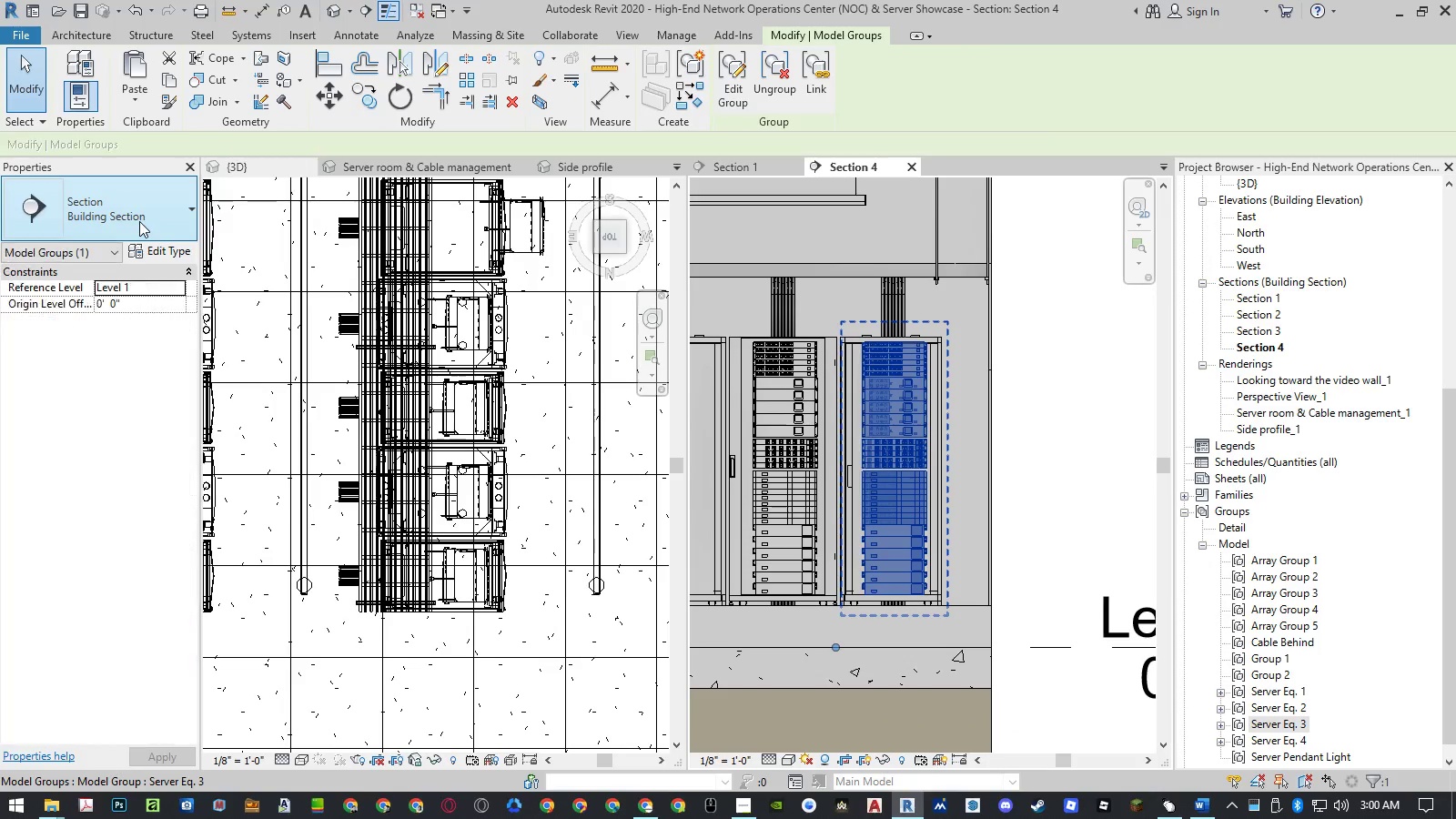 
left_click([139, 221])
 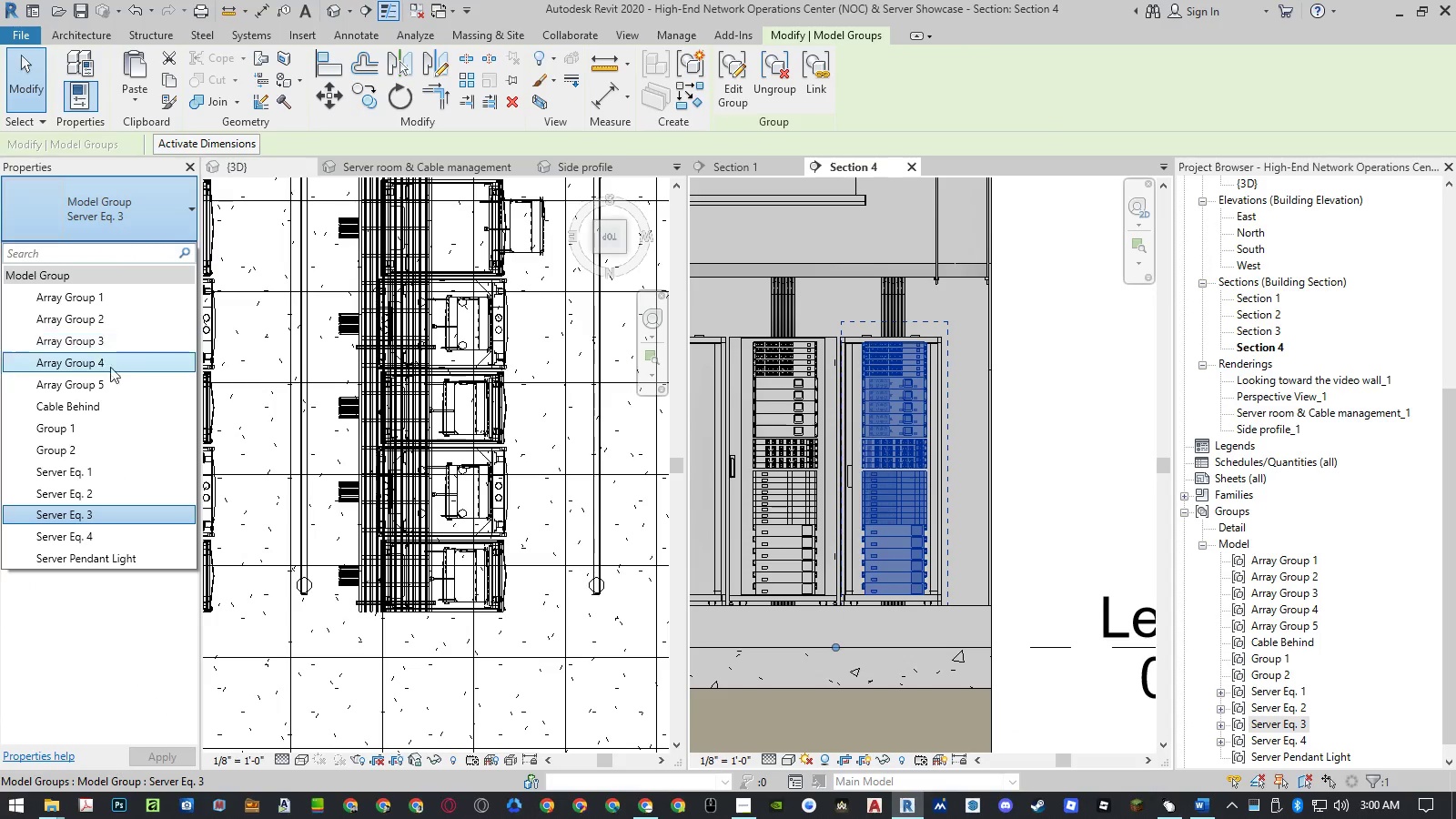 
left_click([95, 536])
 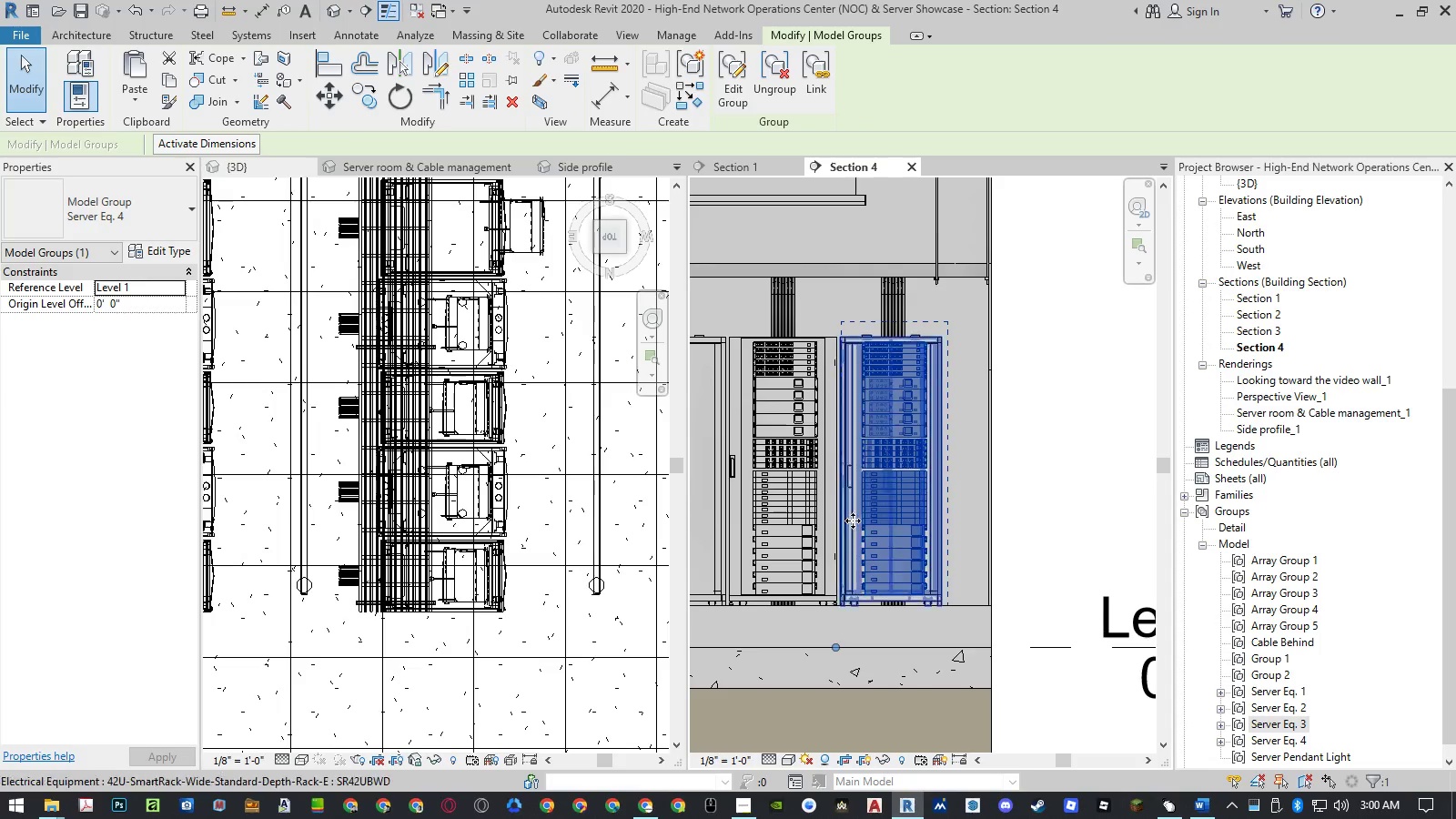 
wait(5.67)
 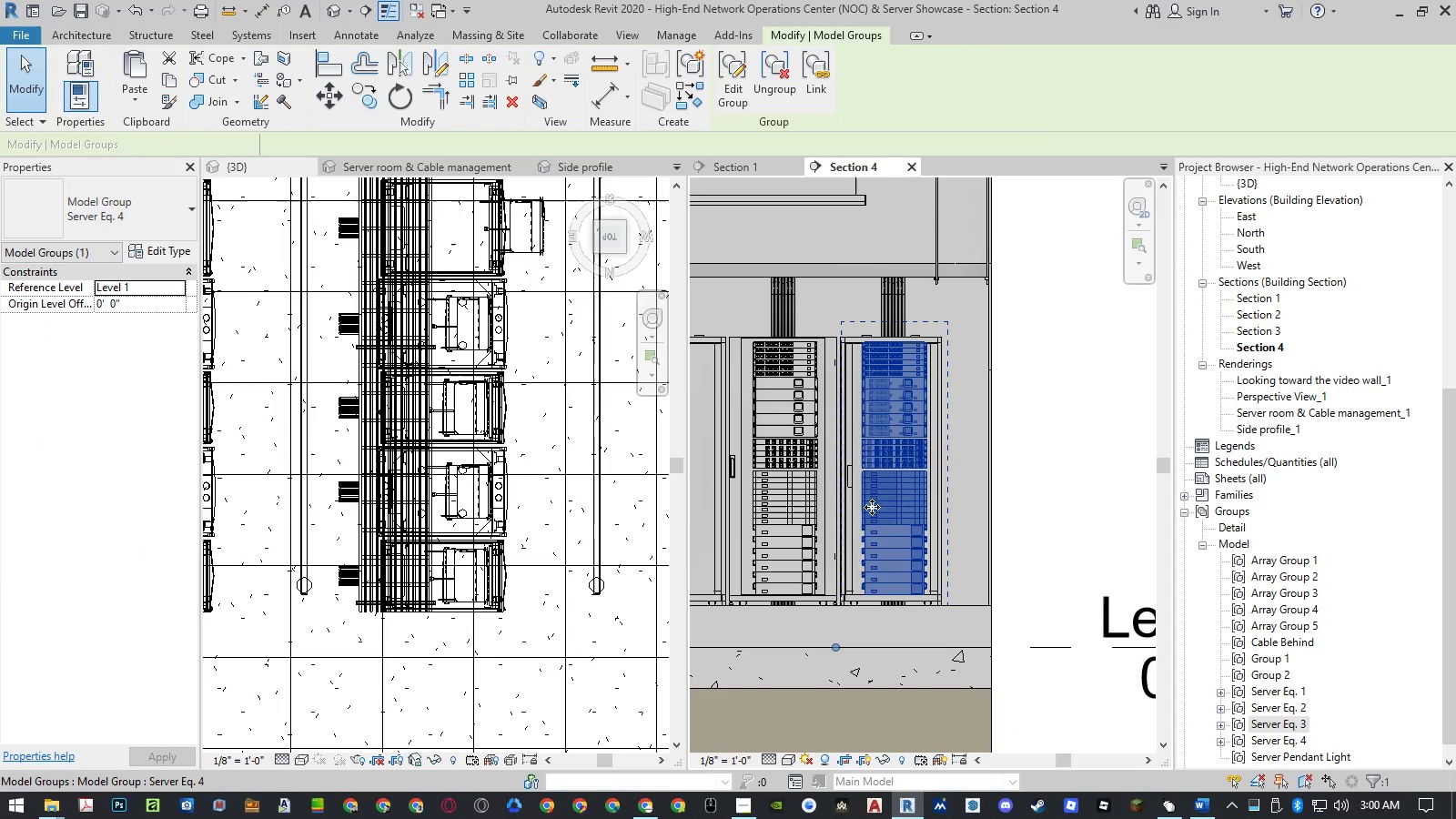 
scroll: coordinate [961, 525], scroll_direction: down, amount: 6.0
 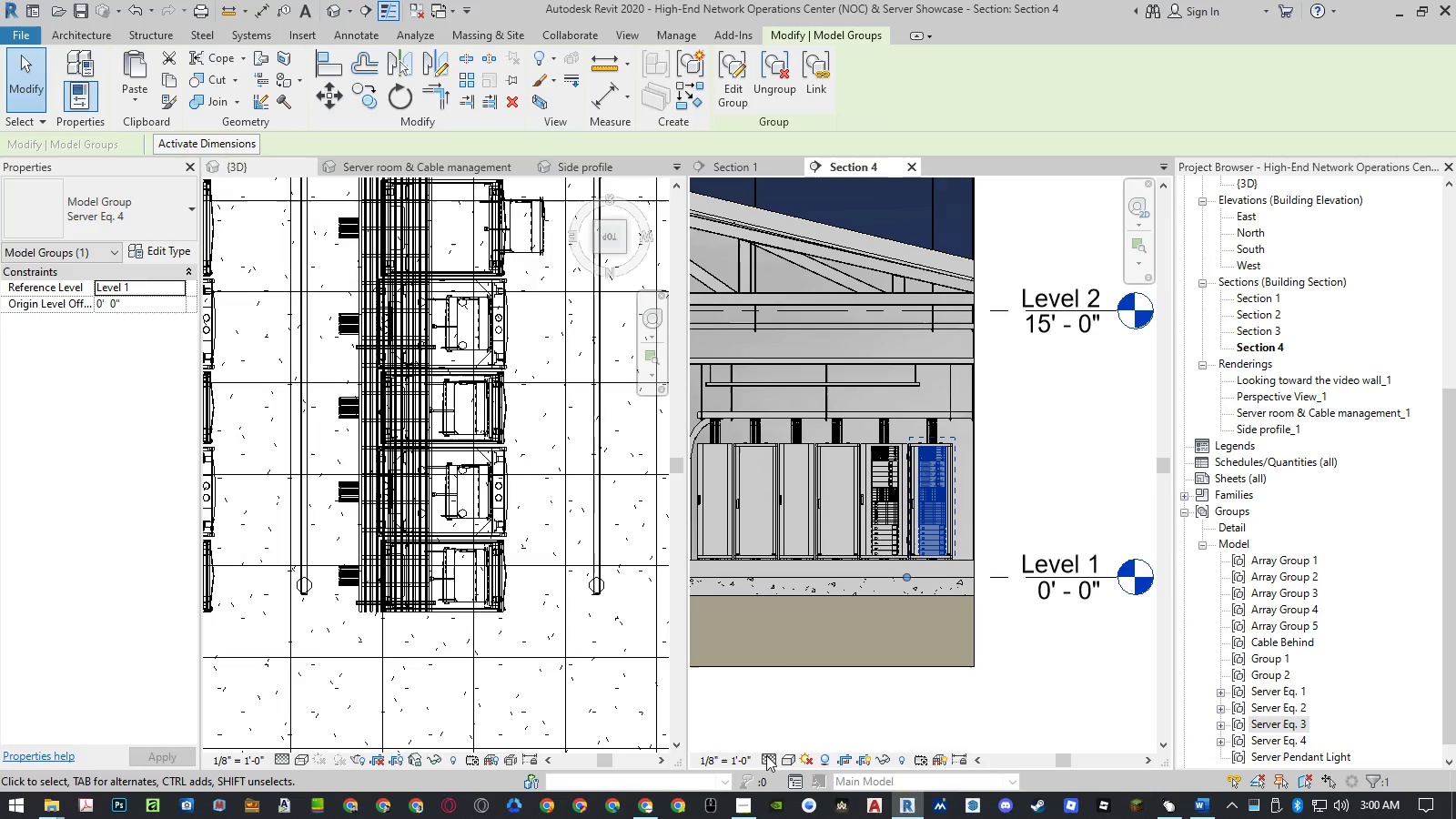 
left_click([781, 757])
 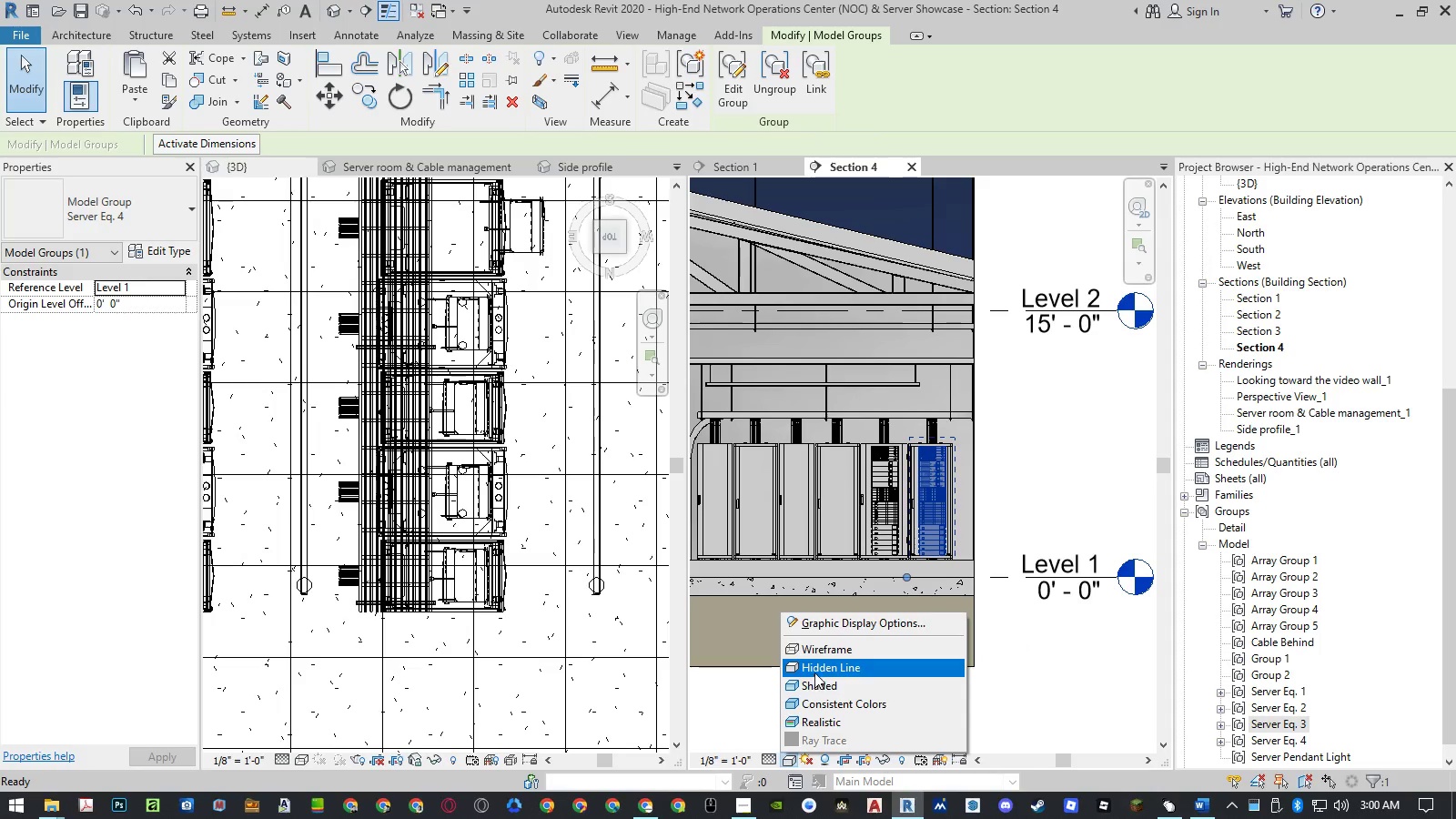 
left_click([817, 653])
 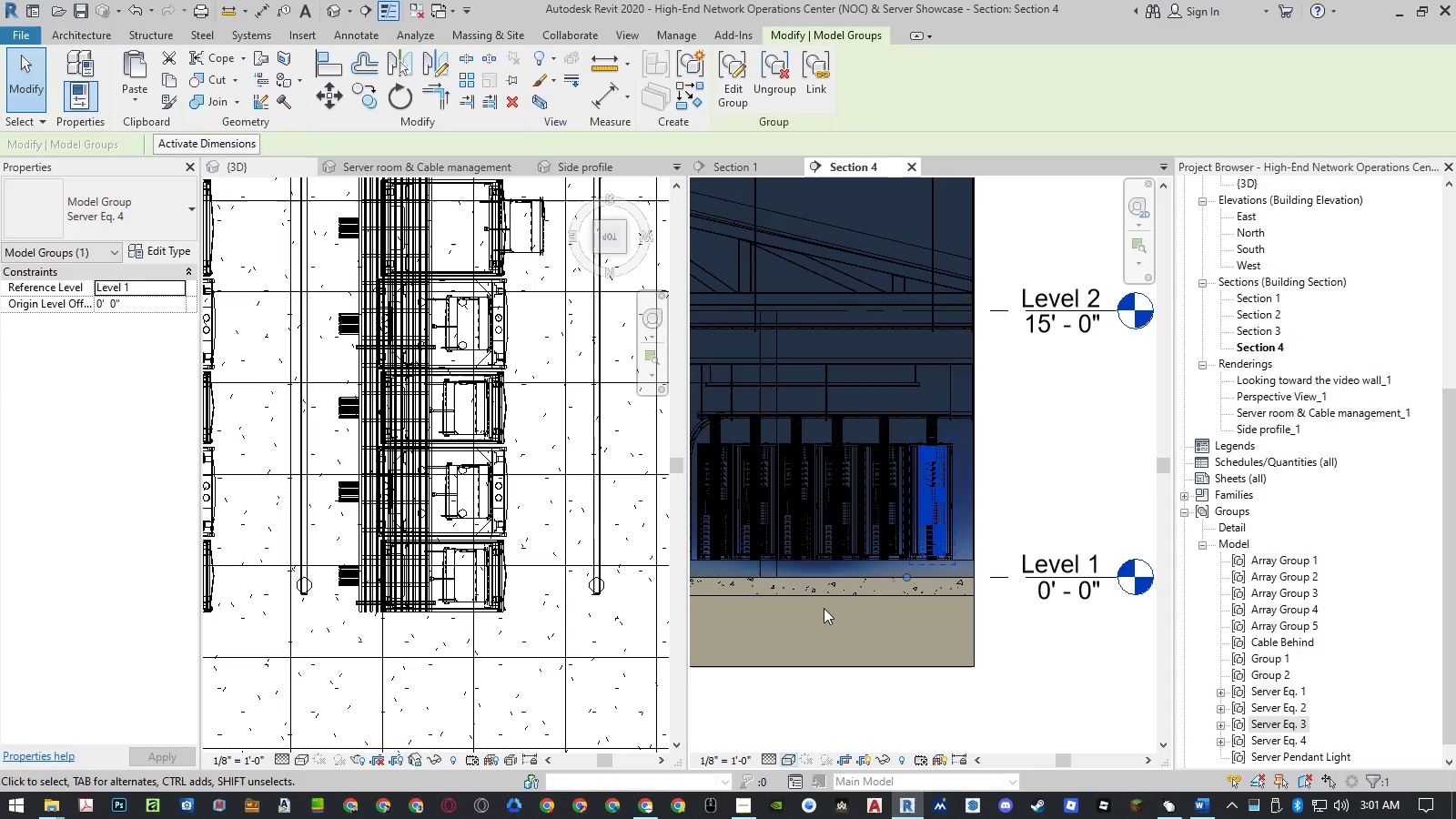 
scroll: coordinate [875, 485], scroll_direction: up, amount: 7.0
 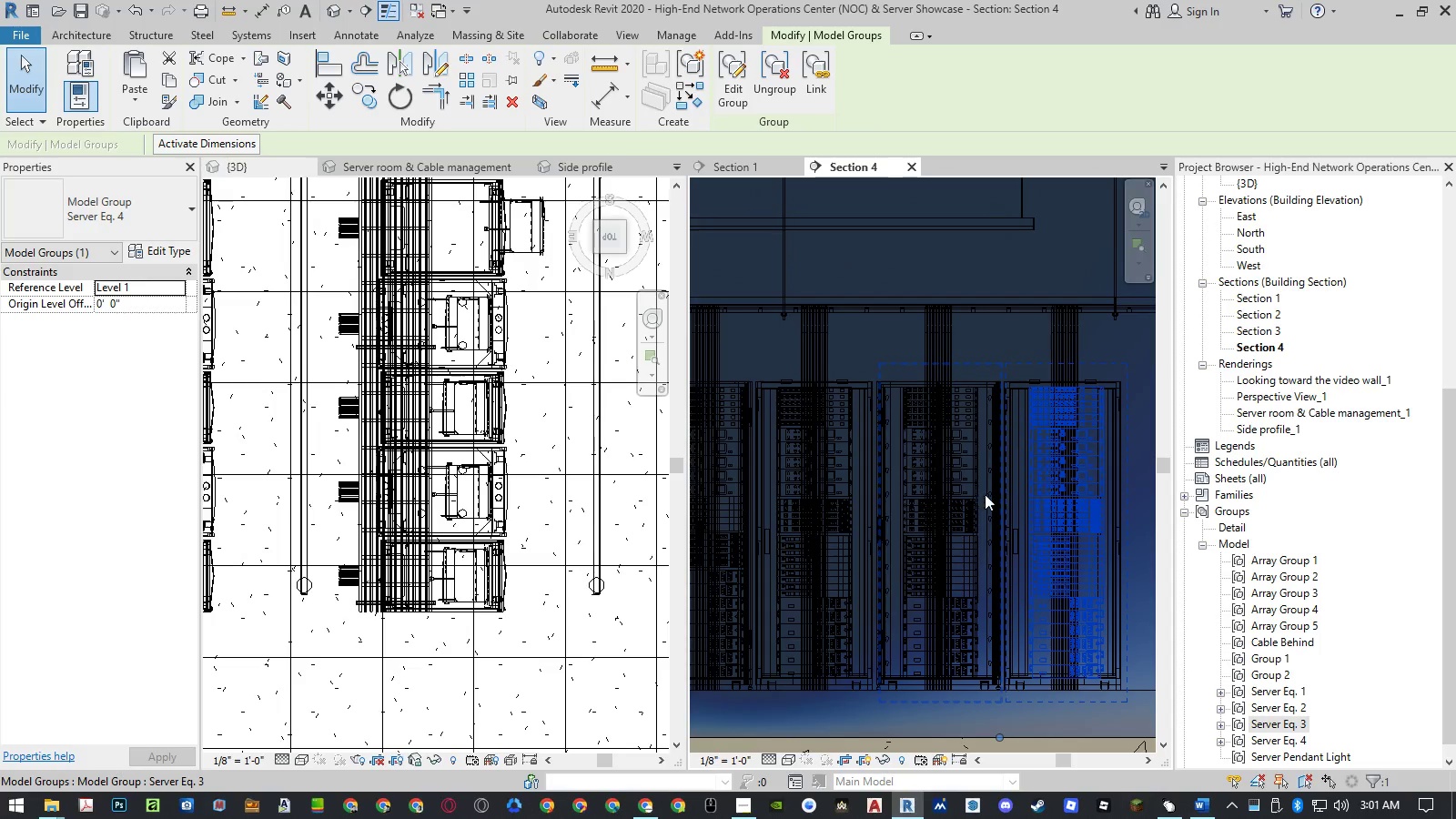 
scroll: coordinate [1011, 503], scroll_direction: down, amount: 3.0
 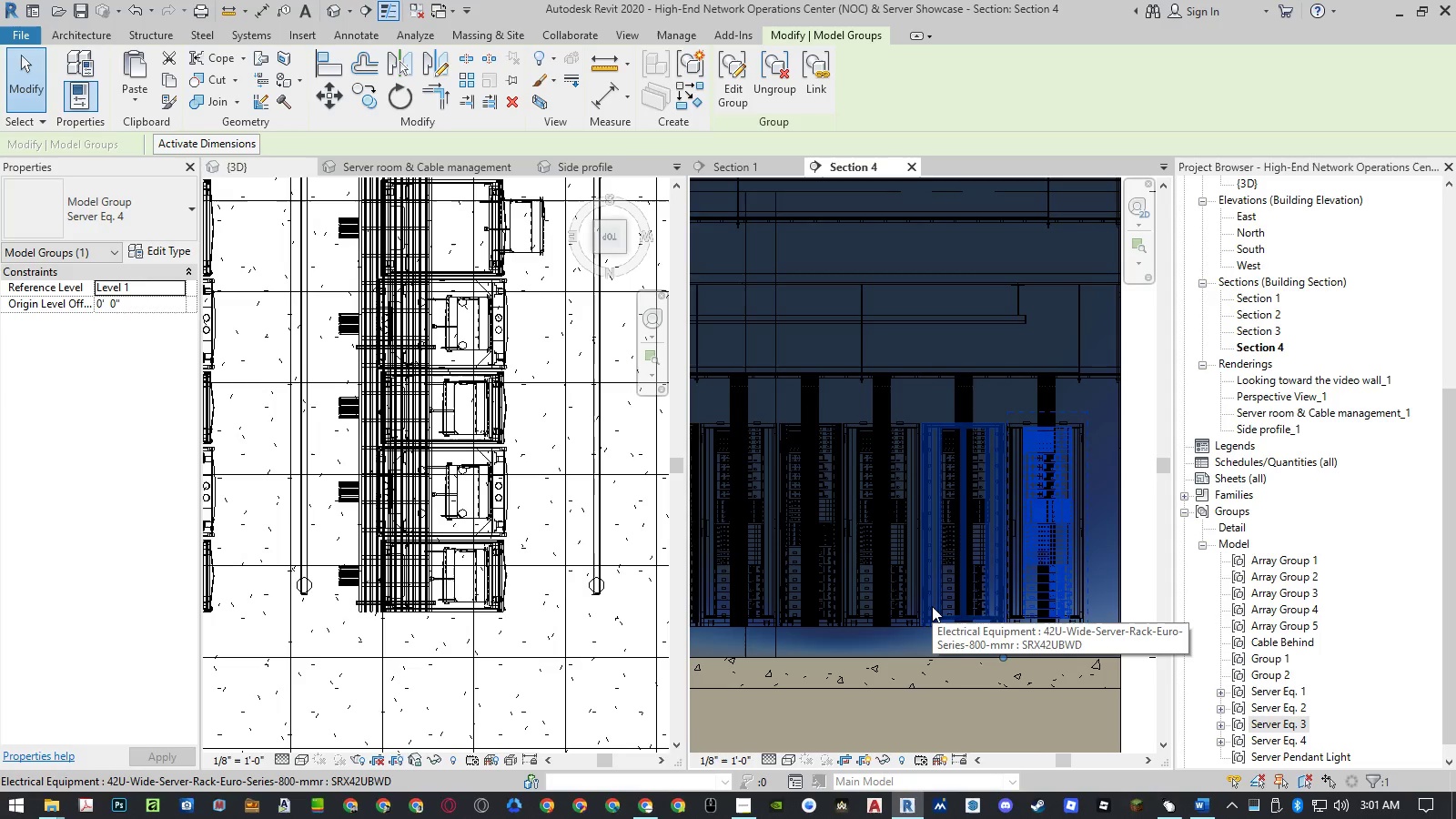 
wait(7.54)
 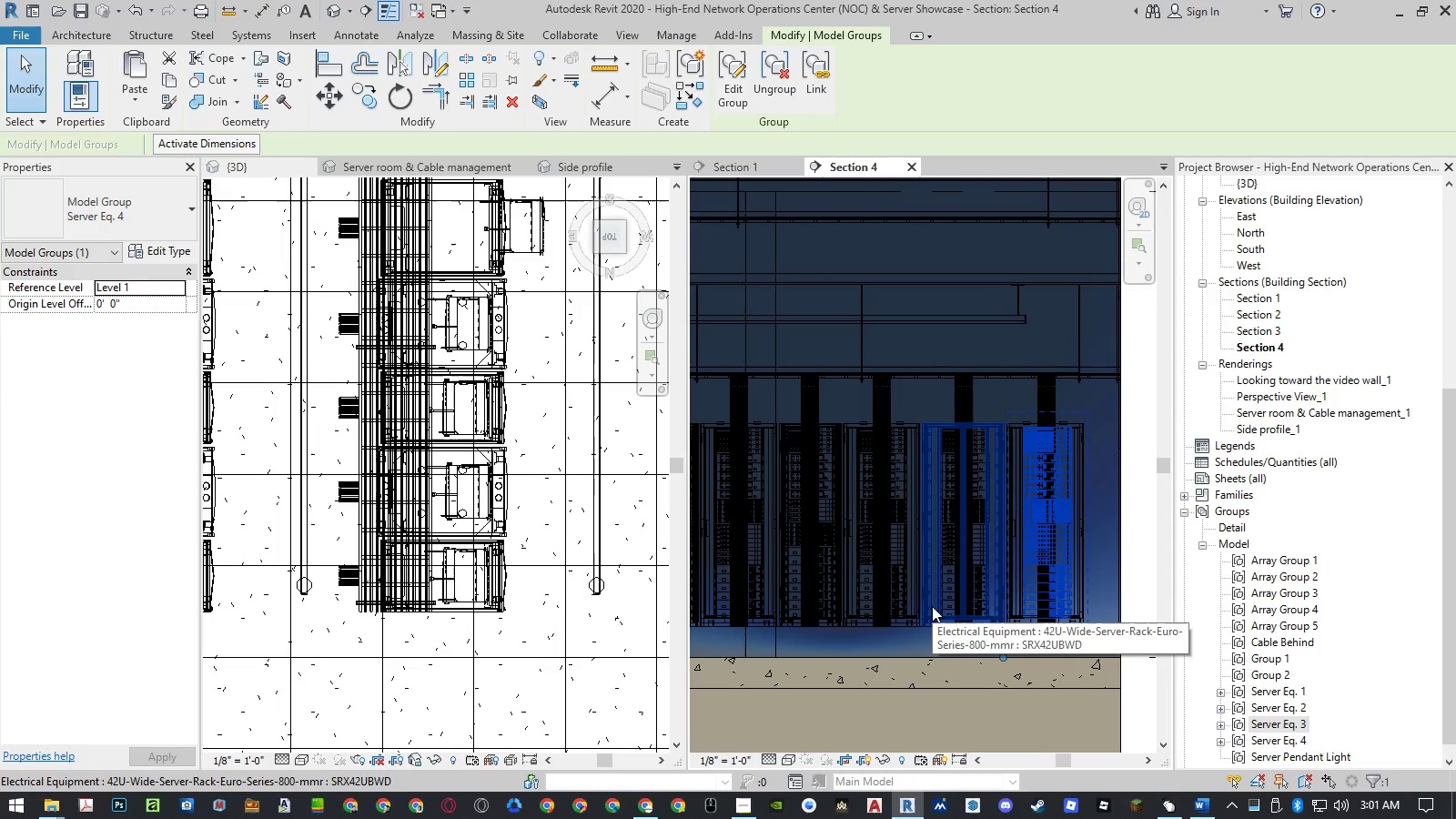 
left_click([792, 754])
 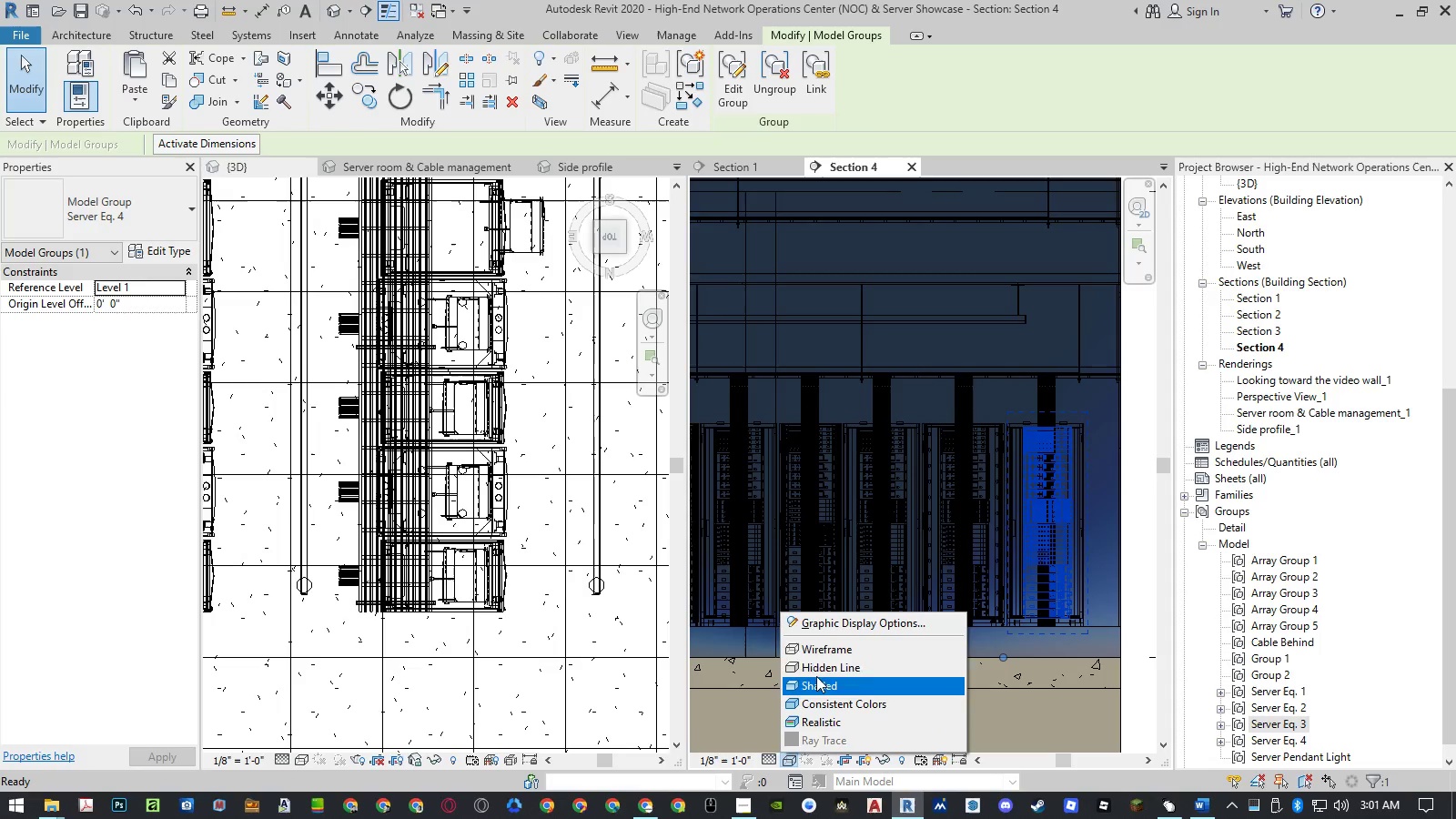 
left_click([817, 672])
 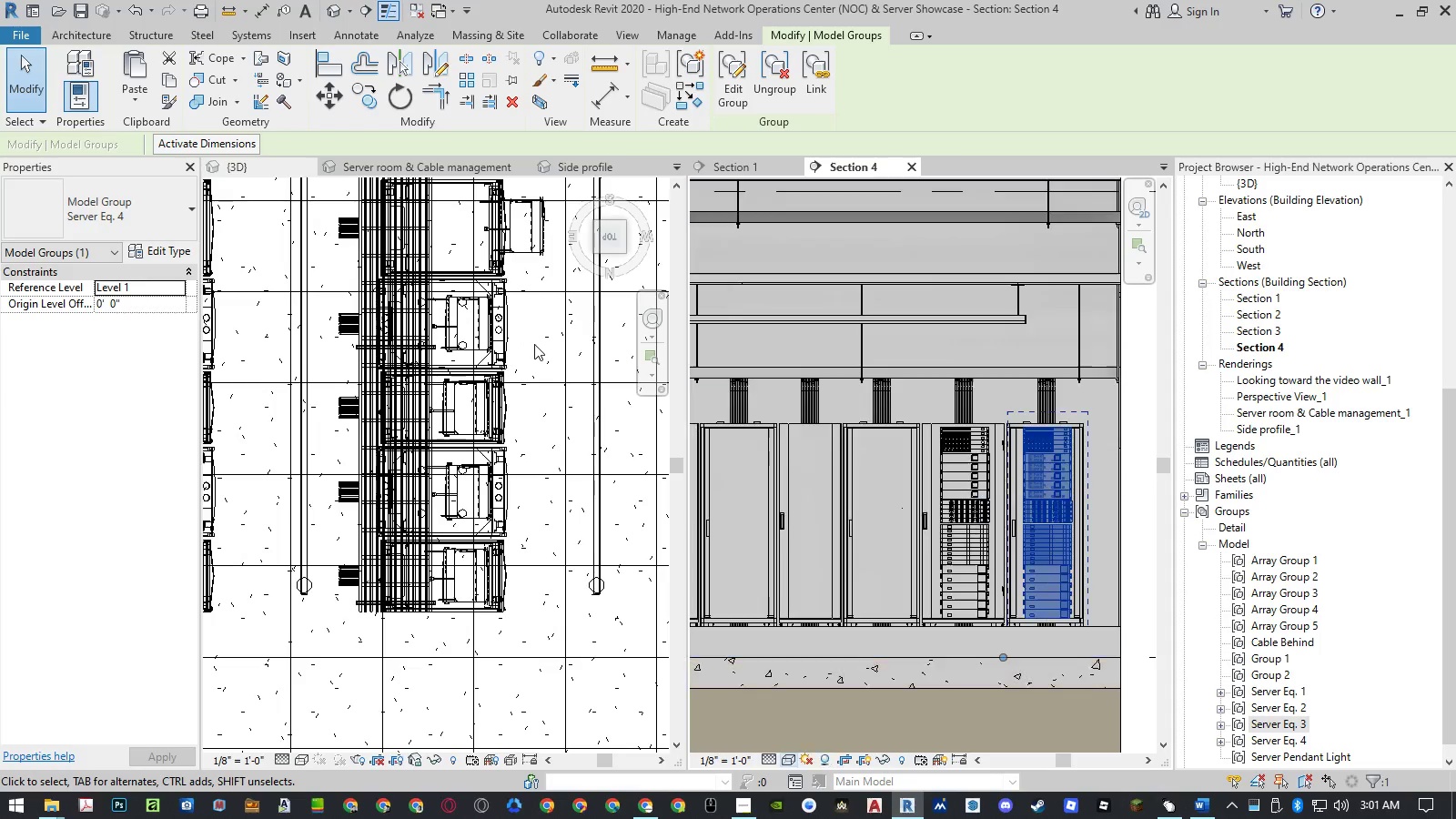 
left_click([534, 344])
 